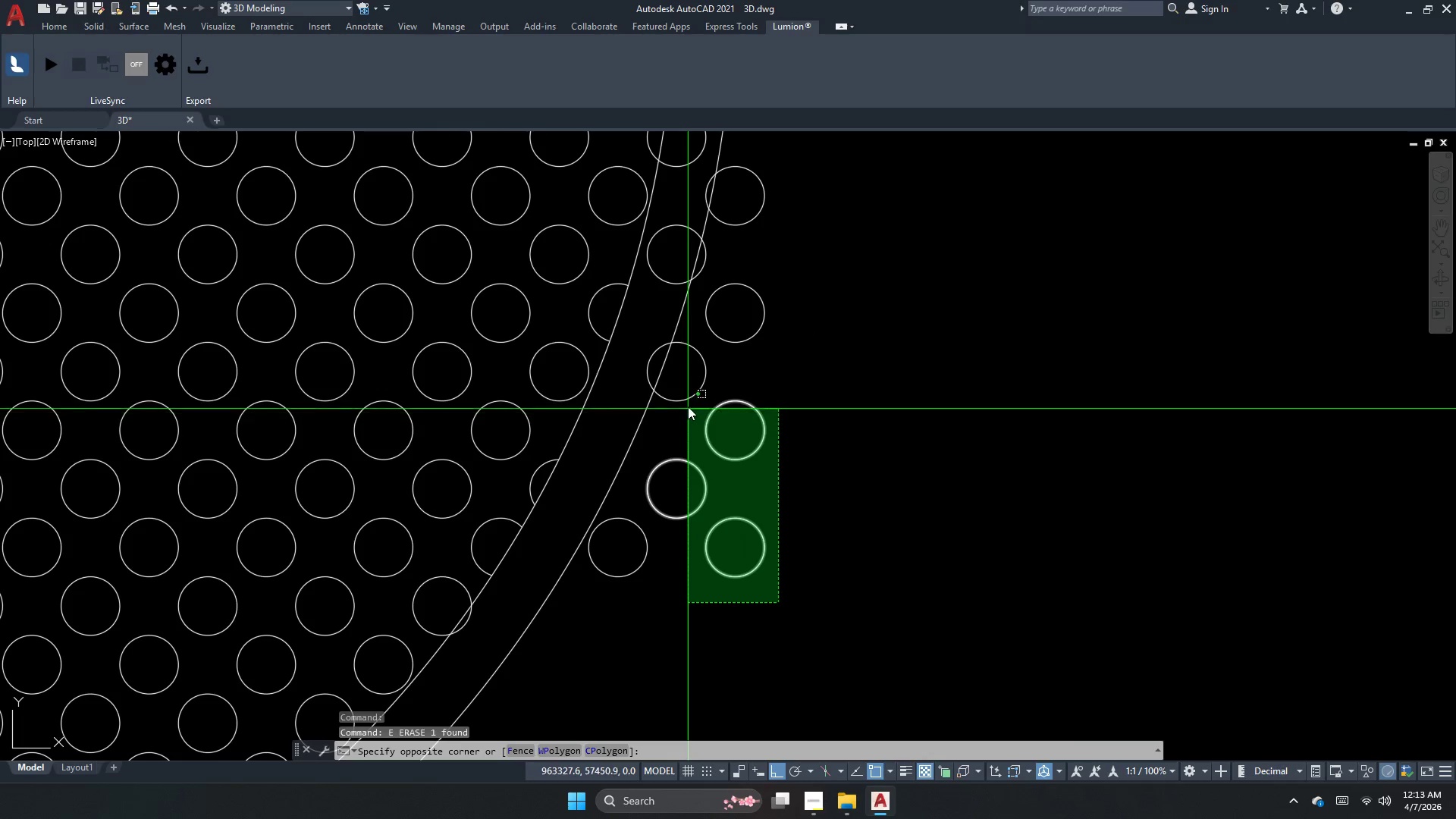 
left_click_drag(start_coordinate=[682, 391], to_coordinate=[657, 443])
 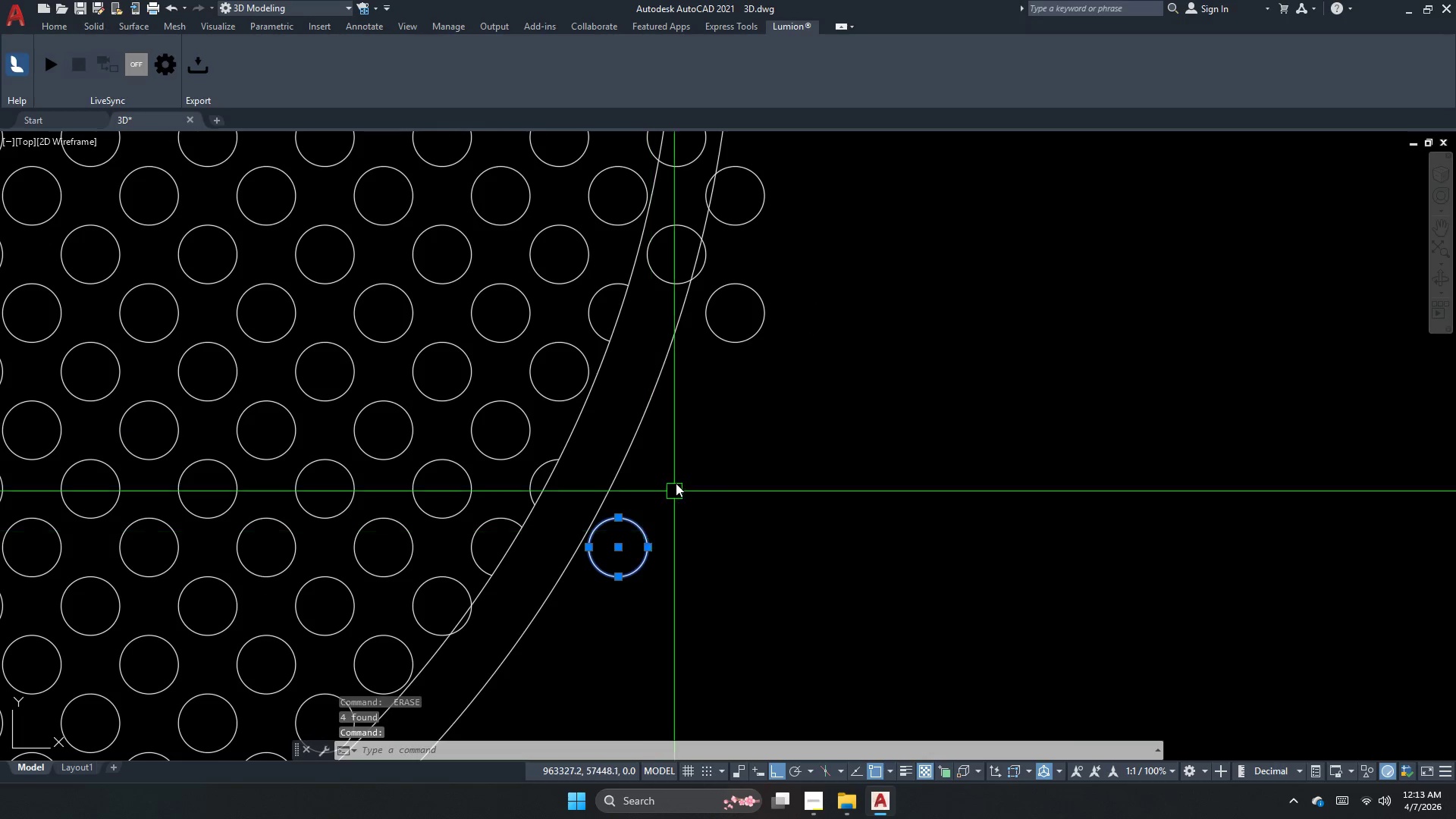 
key(Space)
 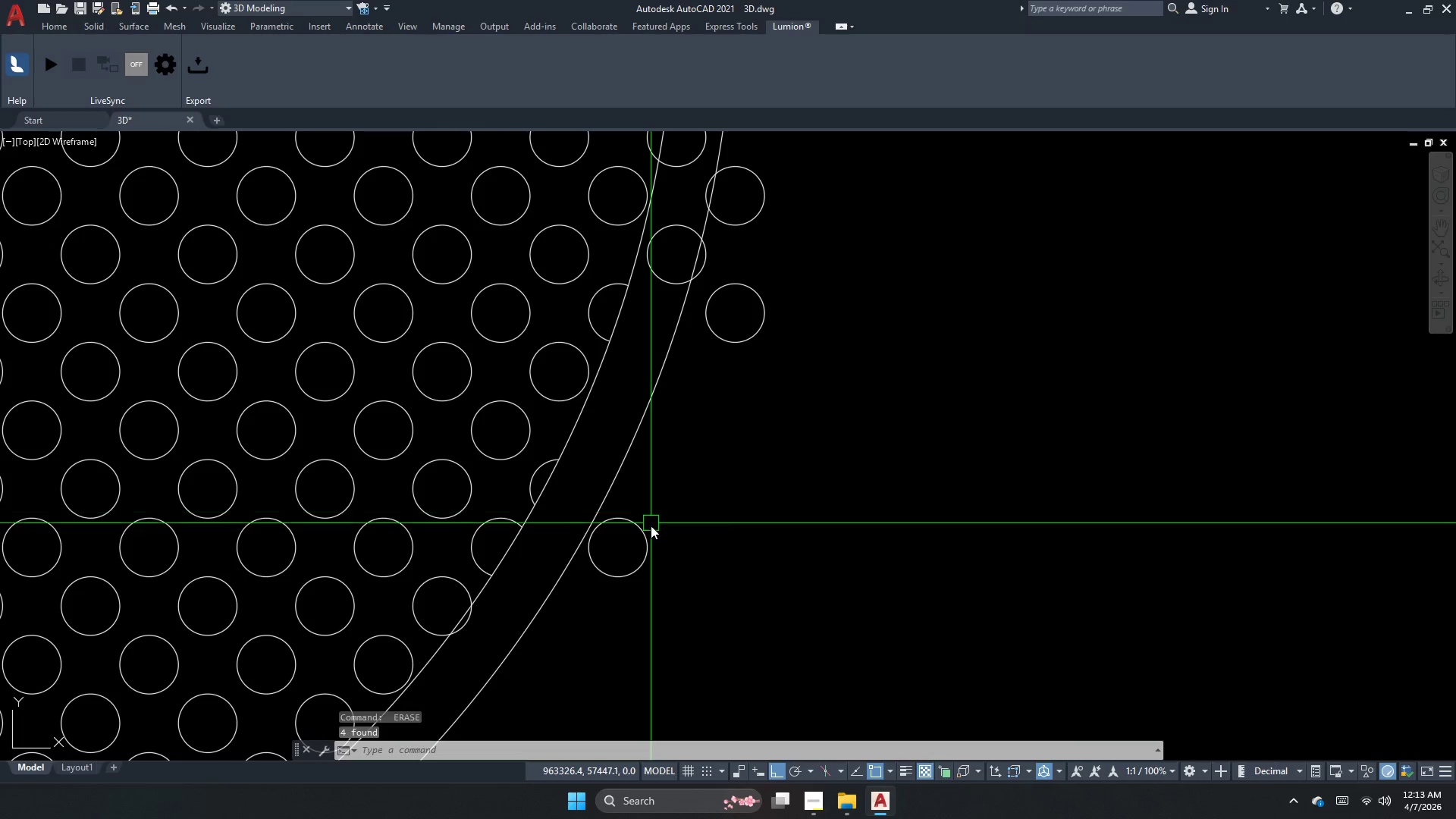 
double_click([651, 532])
 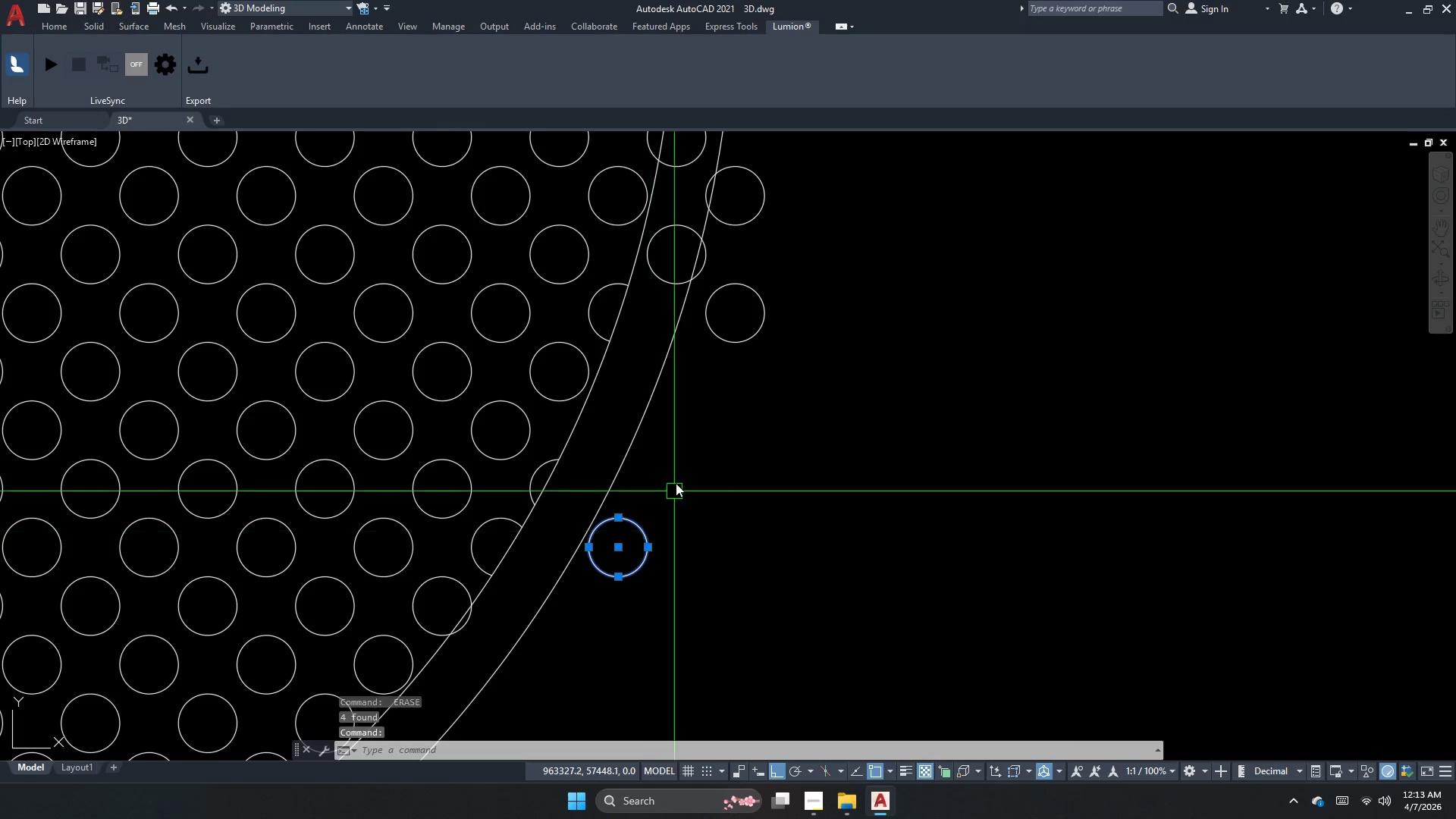 
key(Space)
 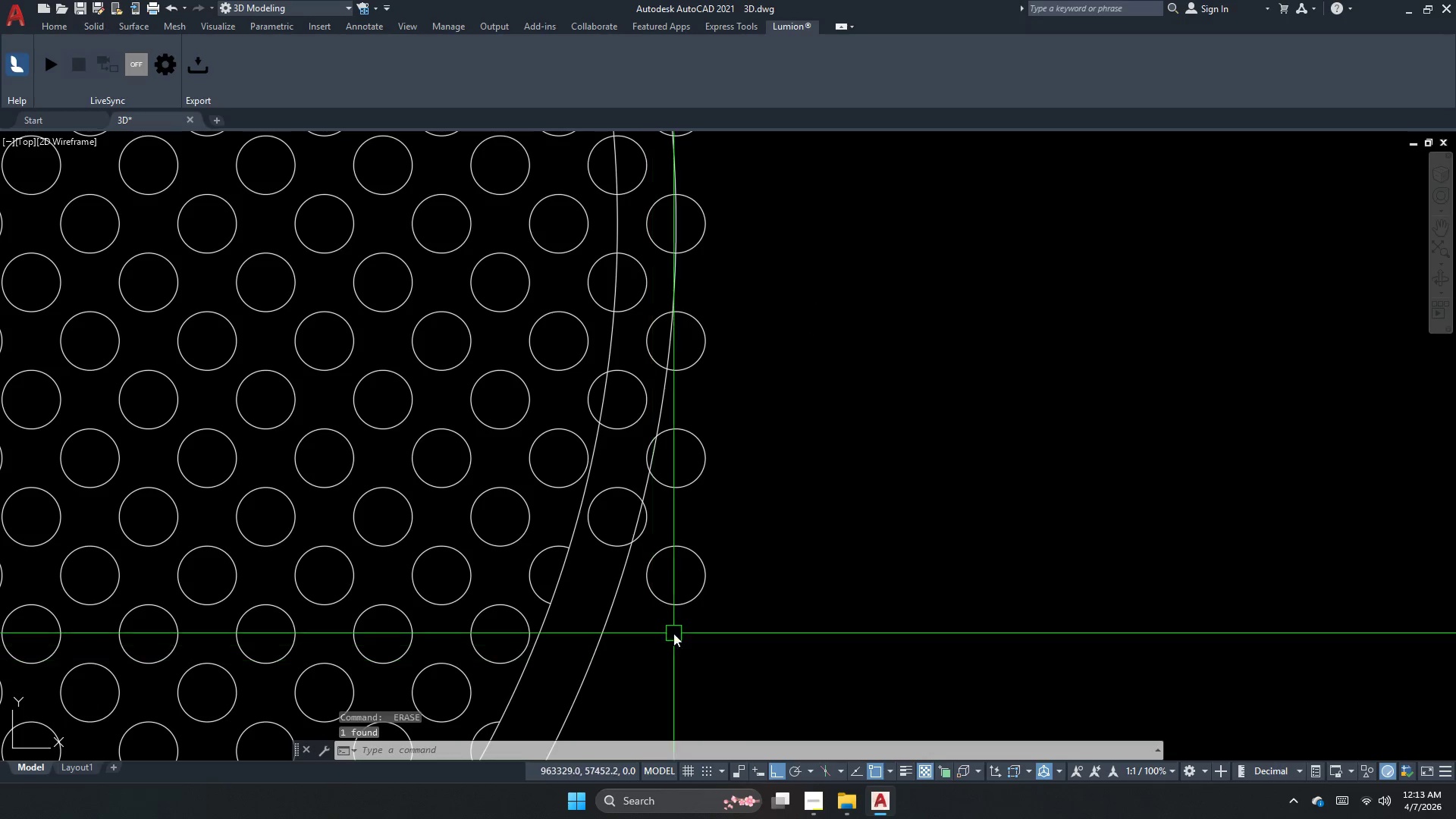 
left_click_drag(start_coordinate=[697, 625], to_coordinate=[679, 575])
 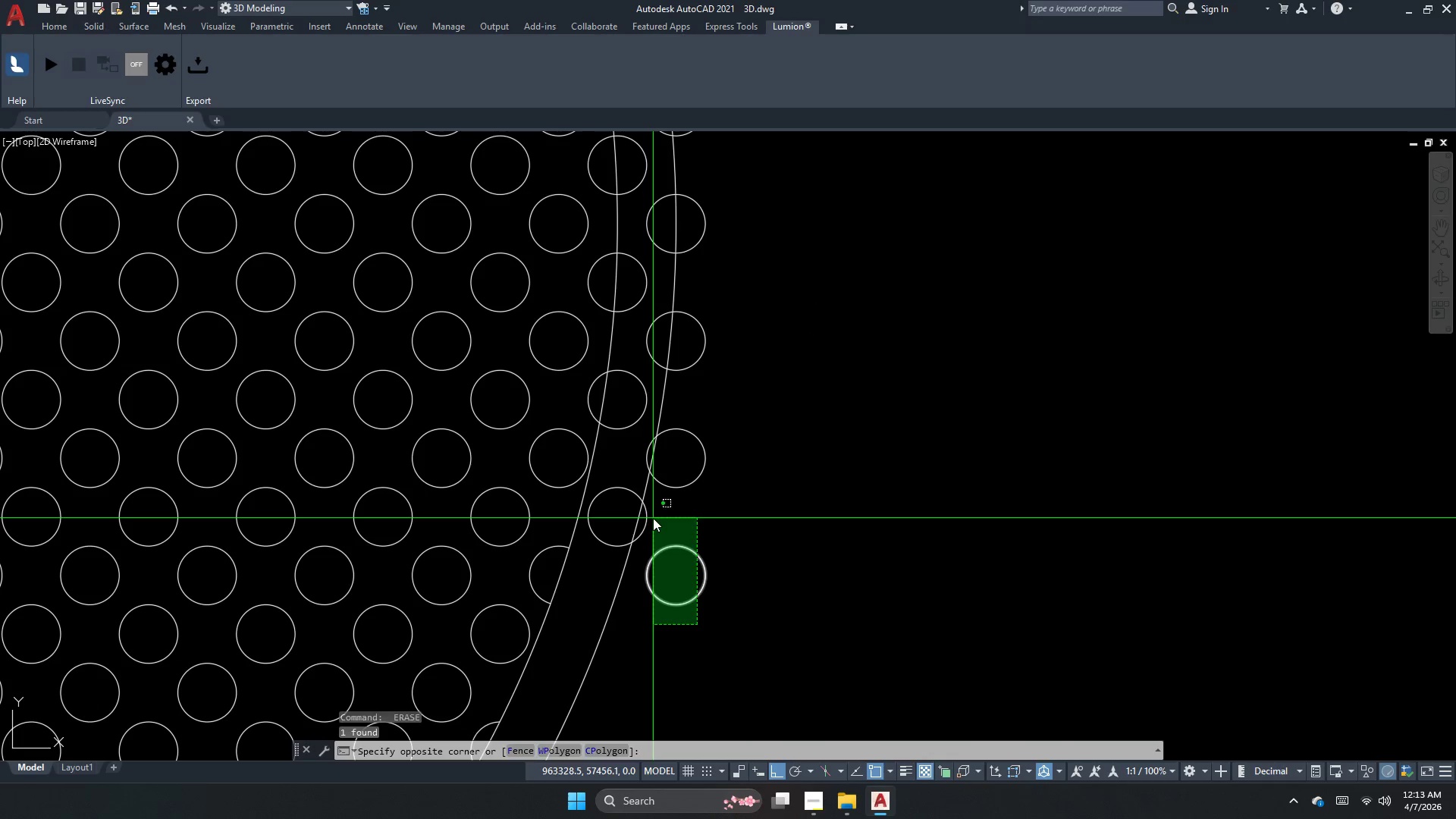 
left_click_drag(start_coordinate=[653, 518], to_coordinate=[646, 533])
 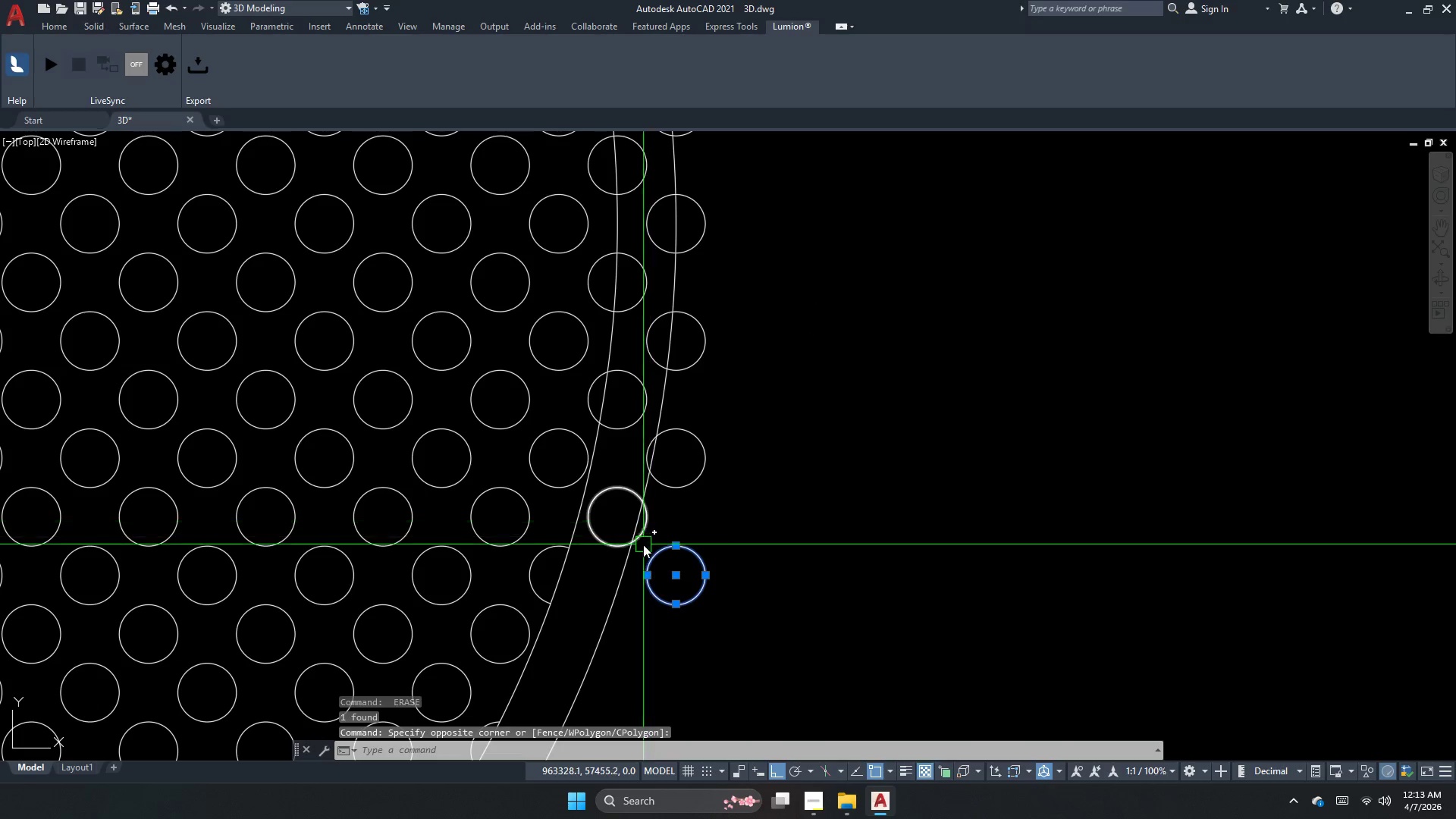 
key(Space)
 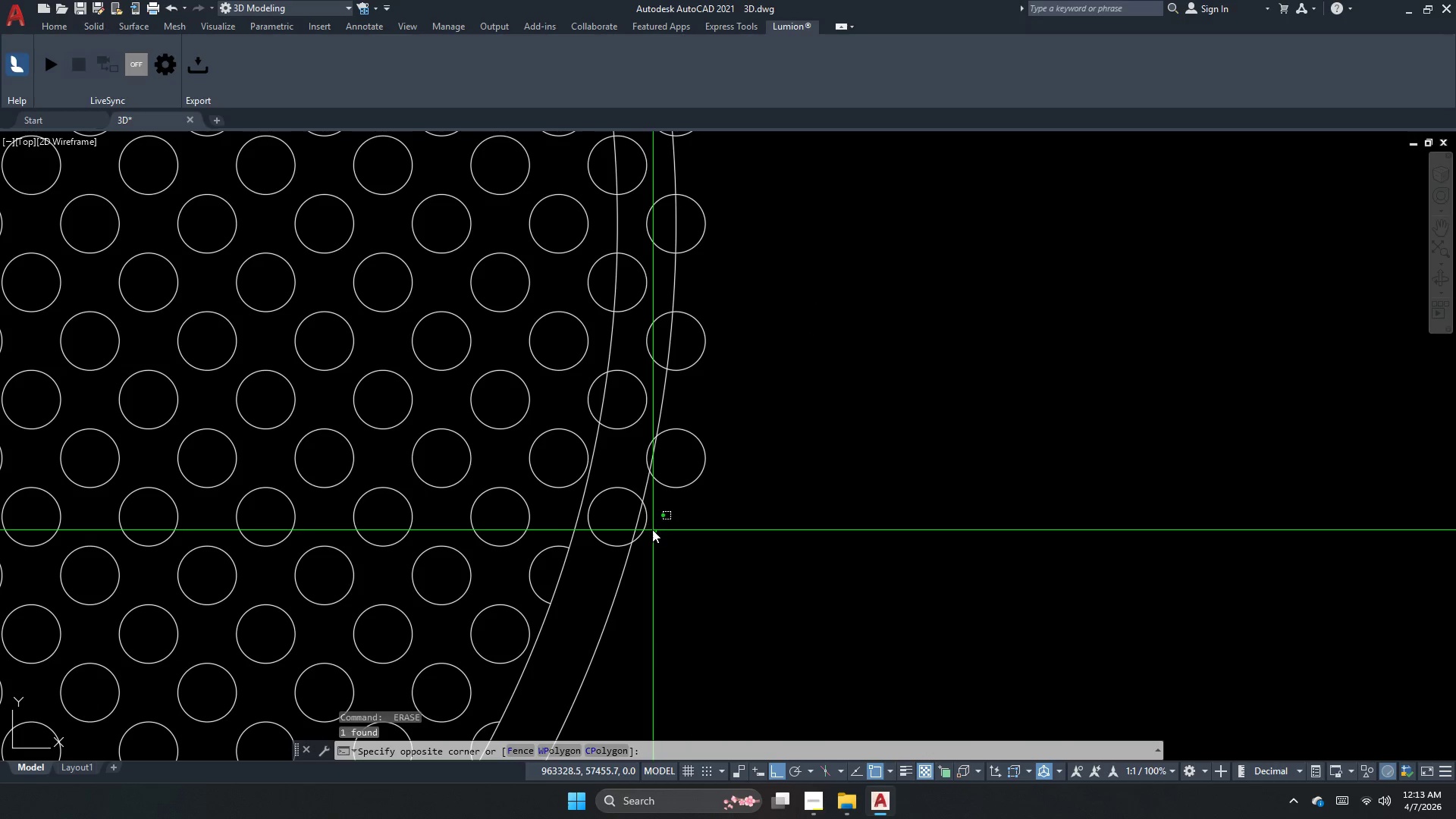 
double_click([654, 522])
 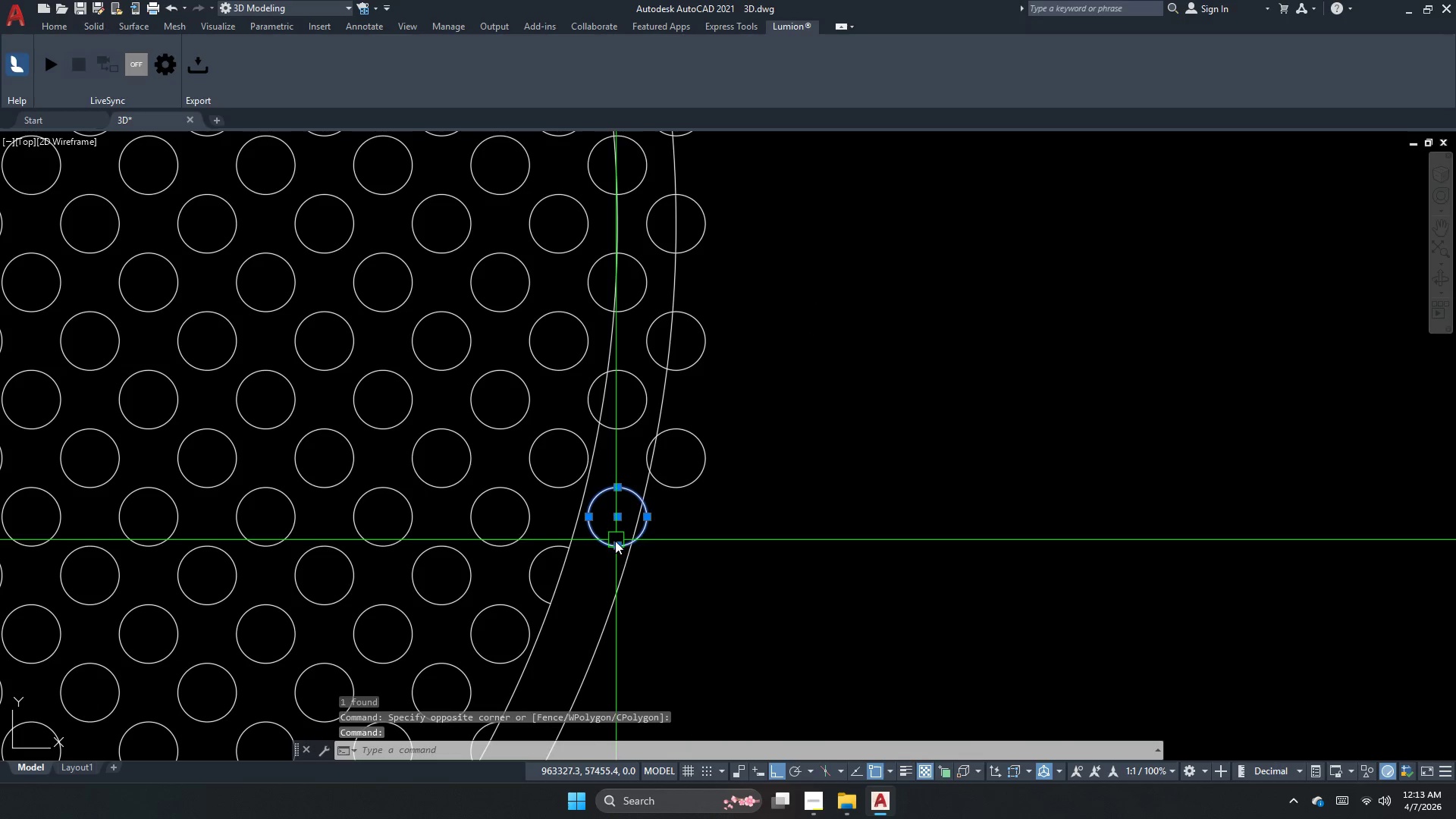 
type( )
key(Escape)
type(tr  )
 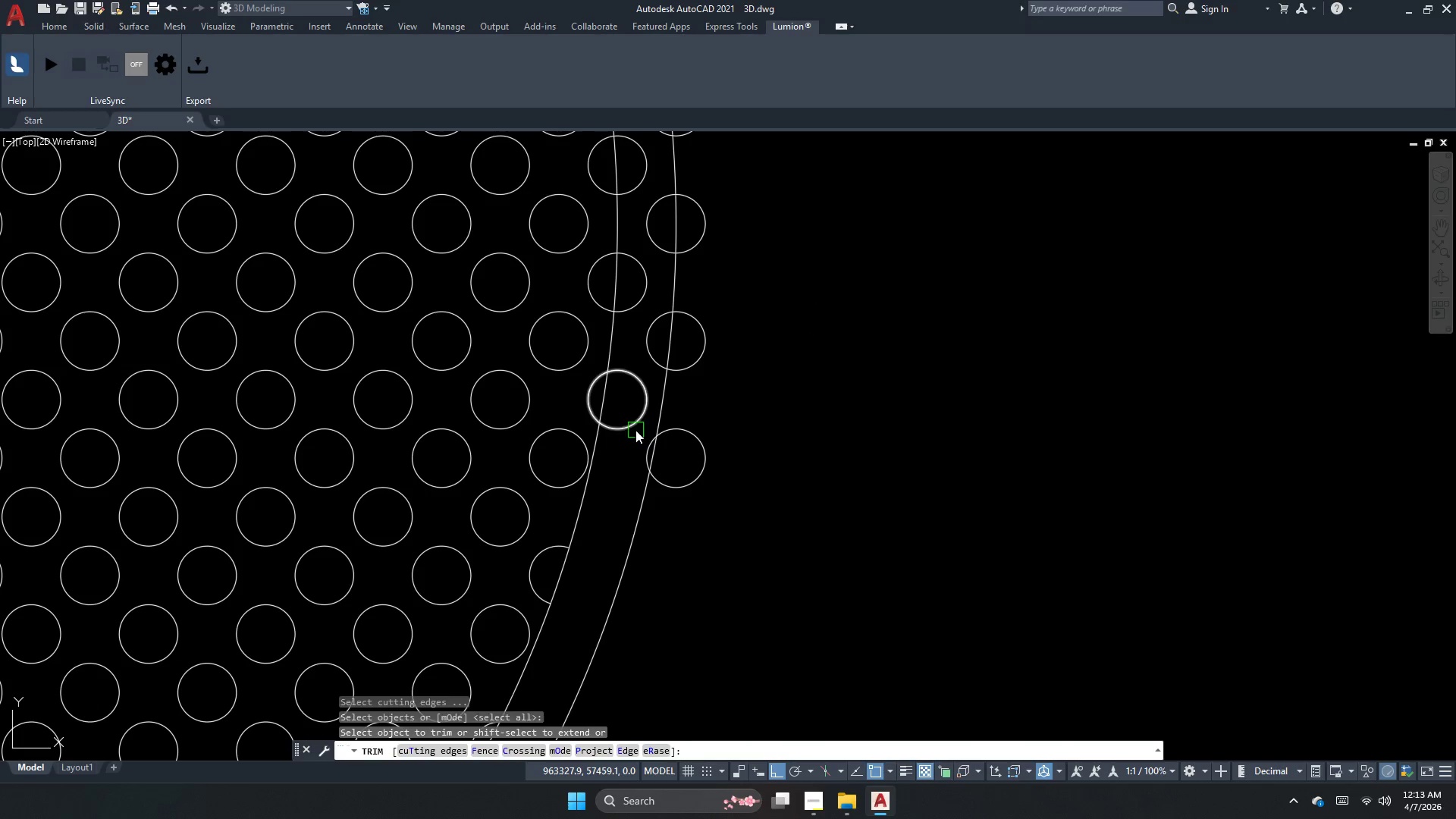 
left_click([635, 430])
 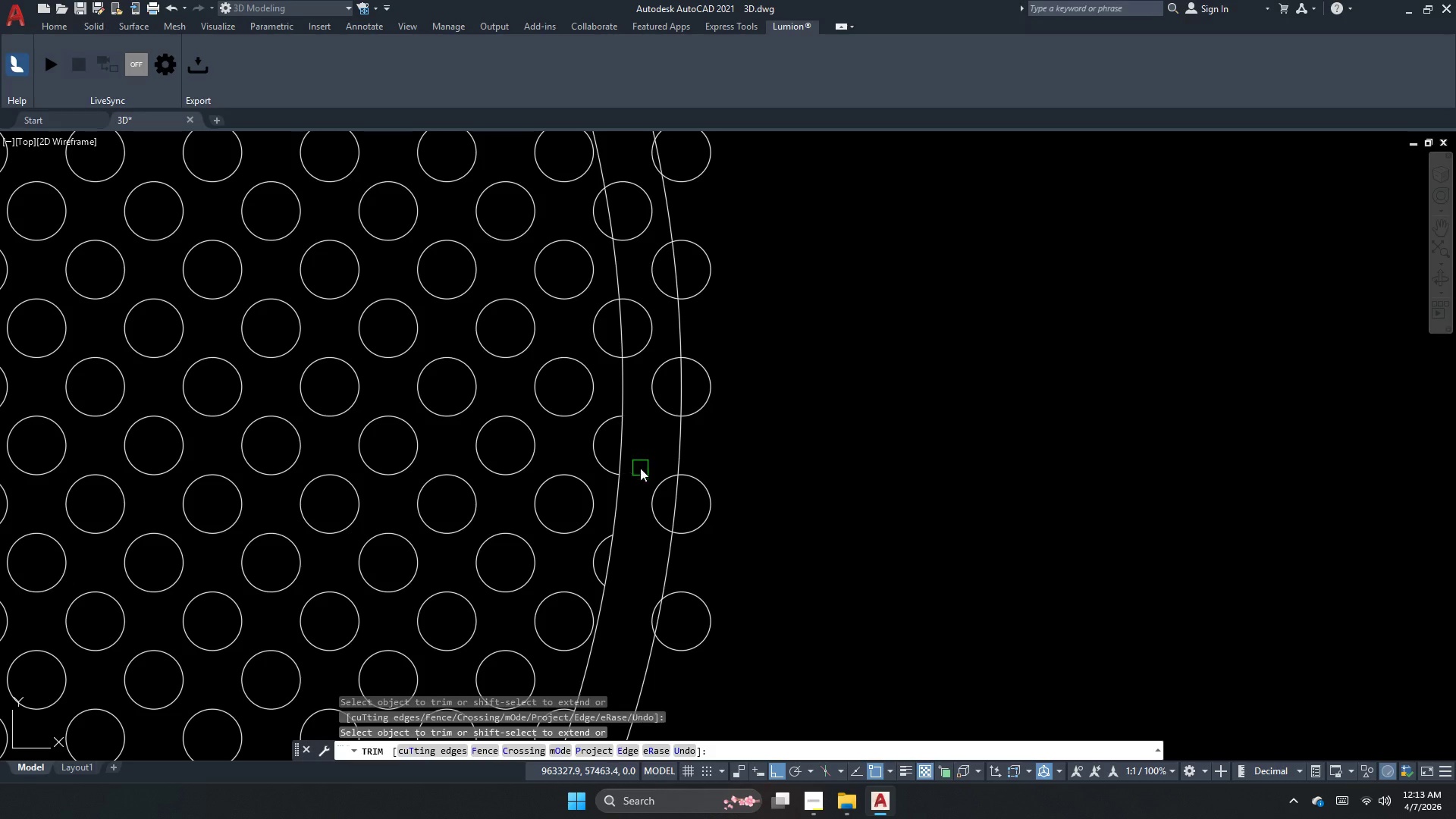 
left_click([648, 328])
 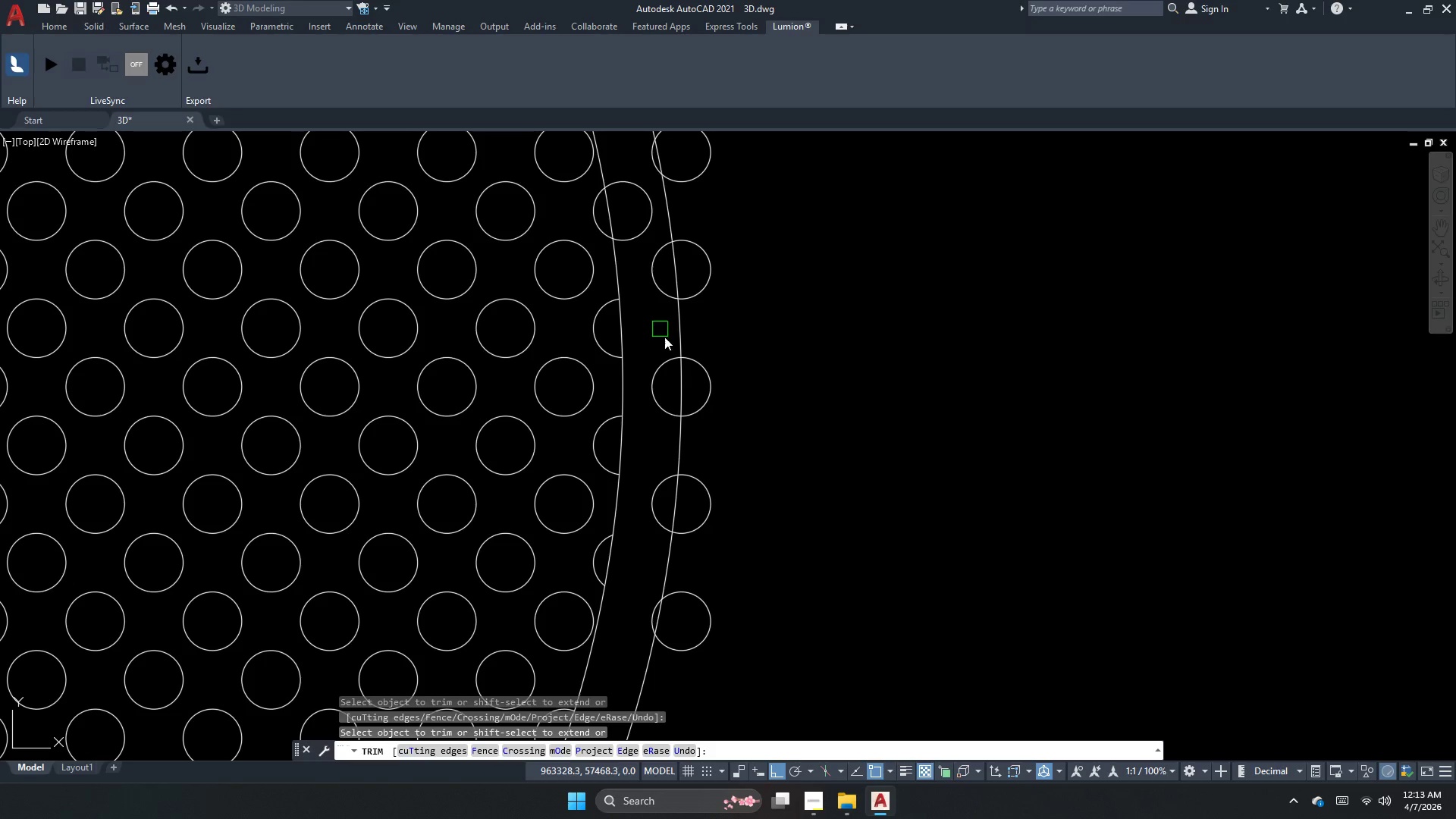 
key(Escape)
 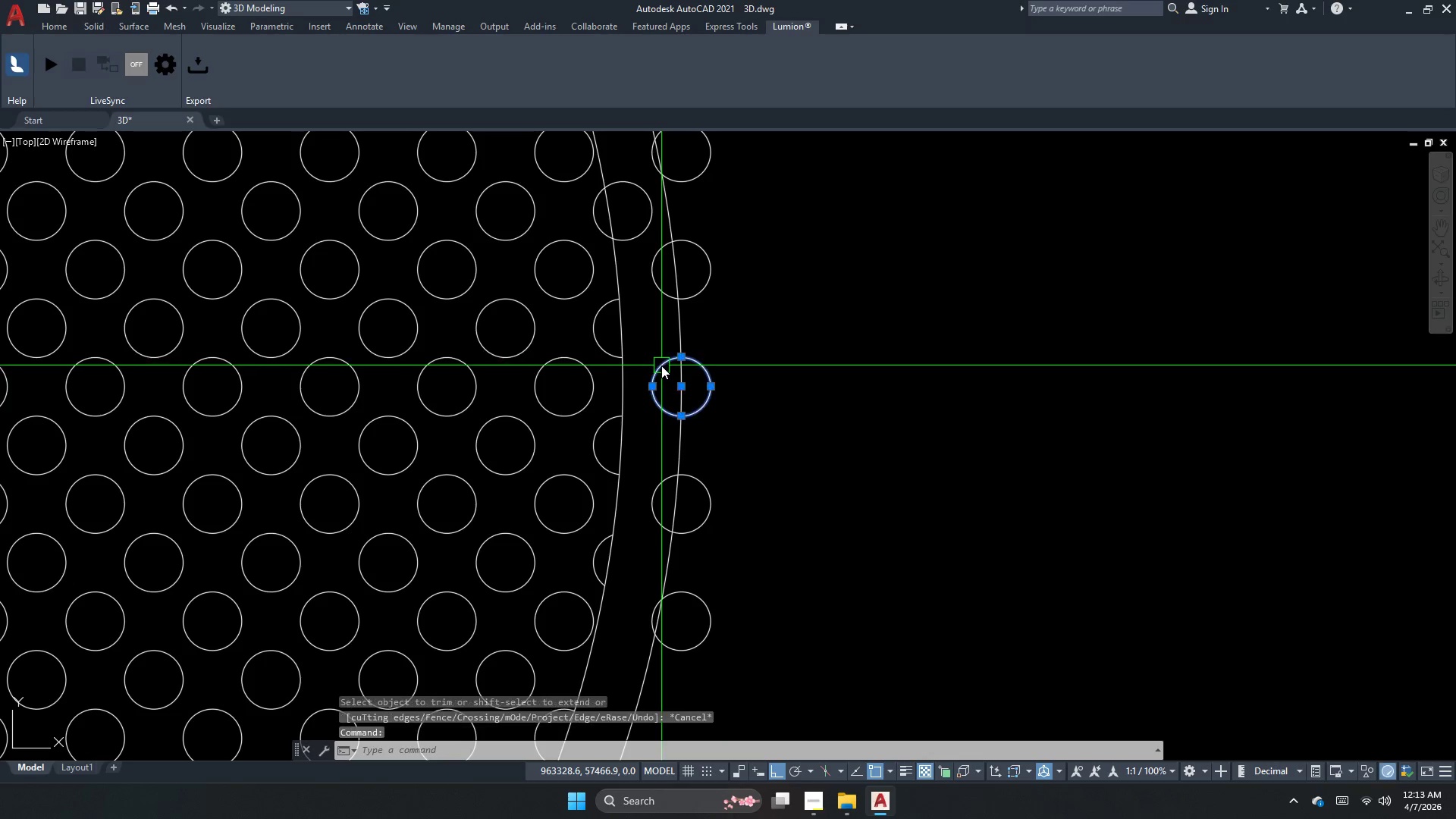 
key(E)
 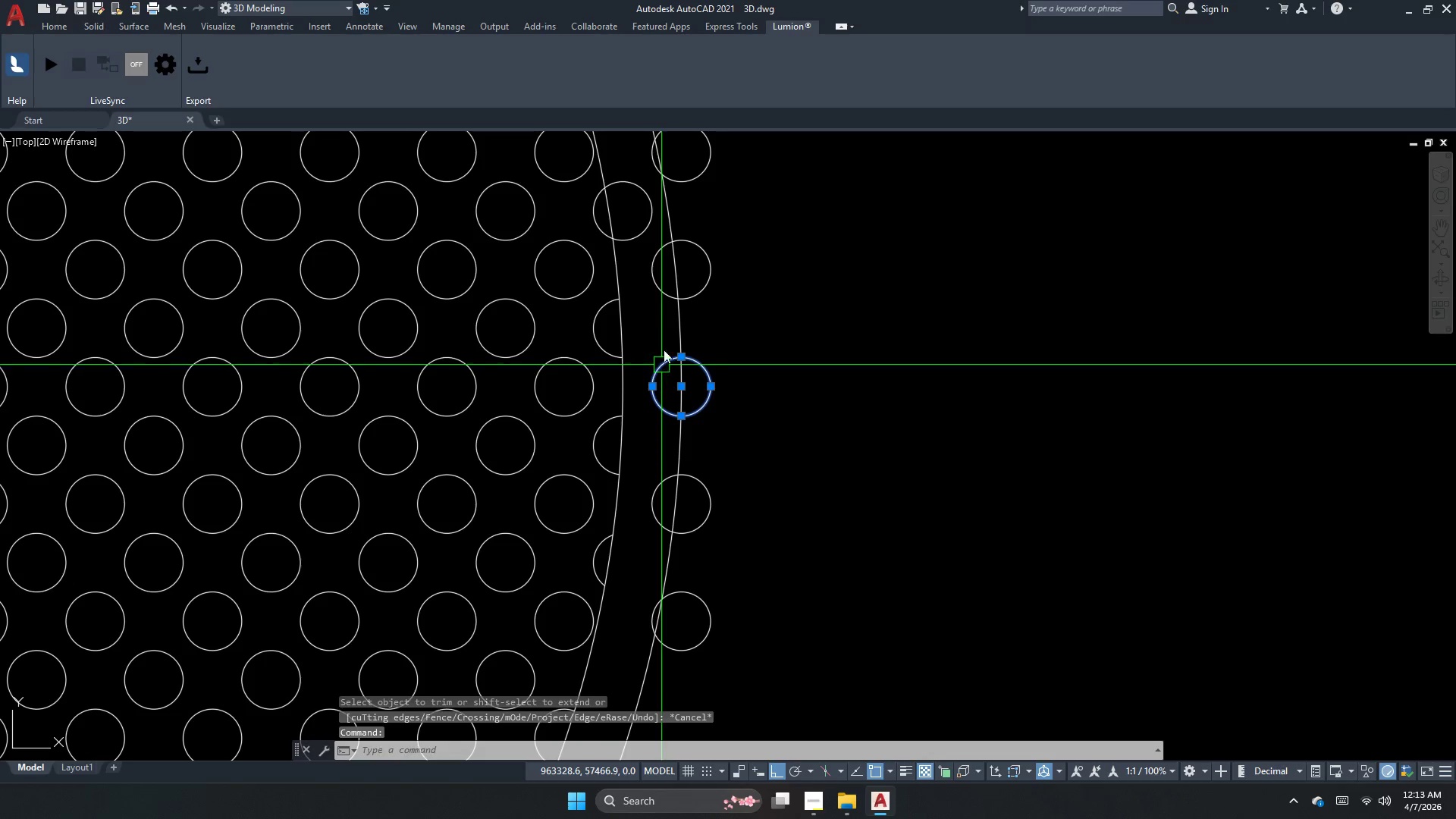 
key(Space)
 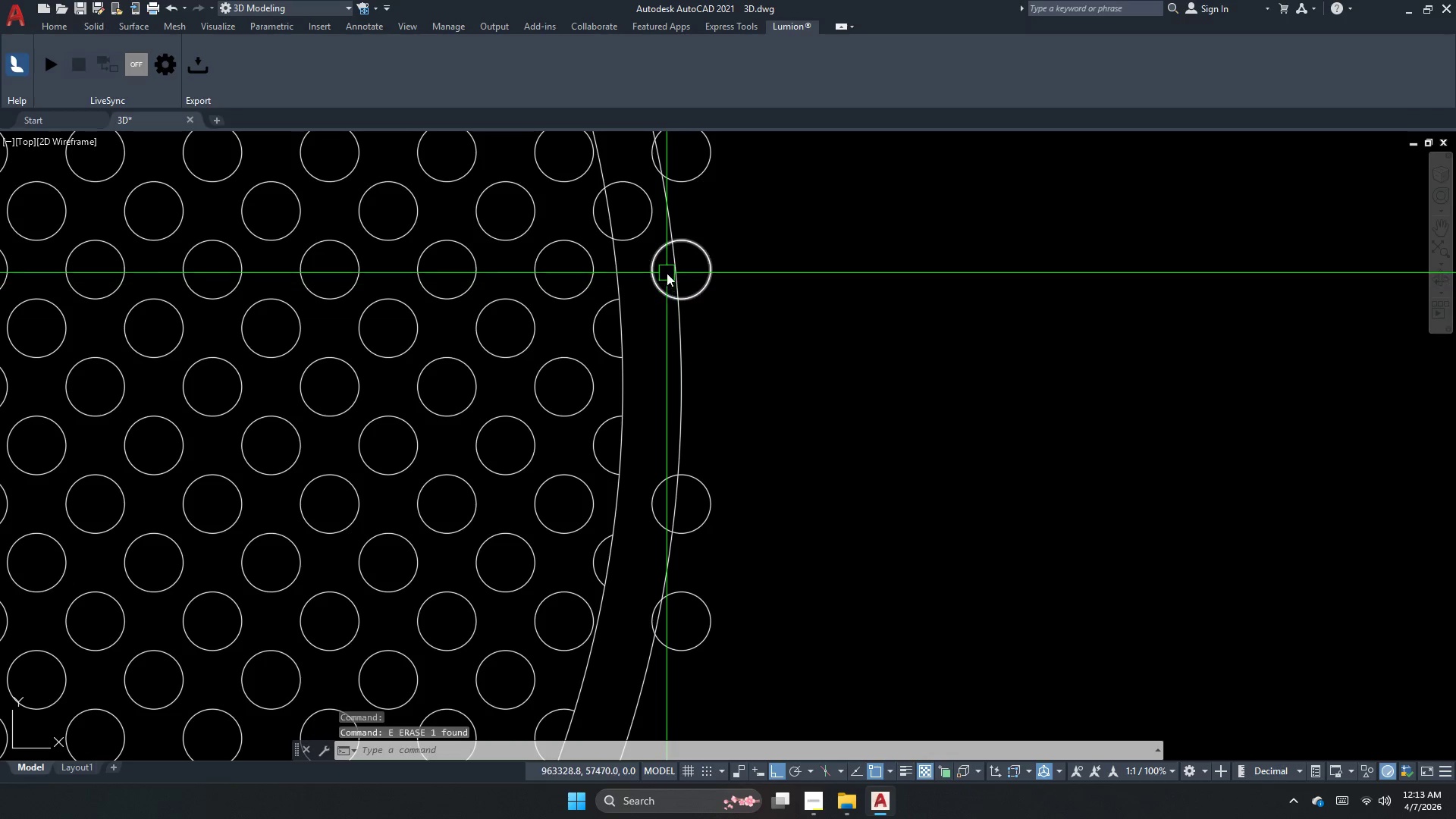 
left_click([667, 273])
 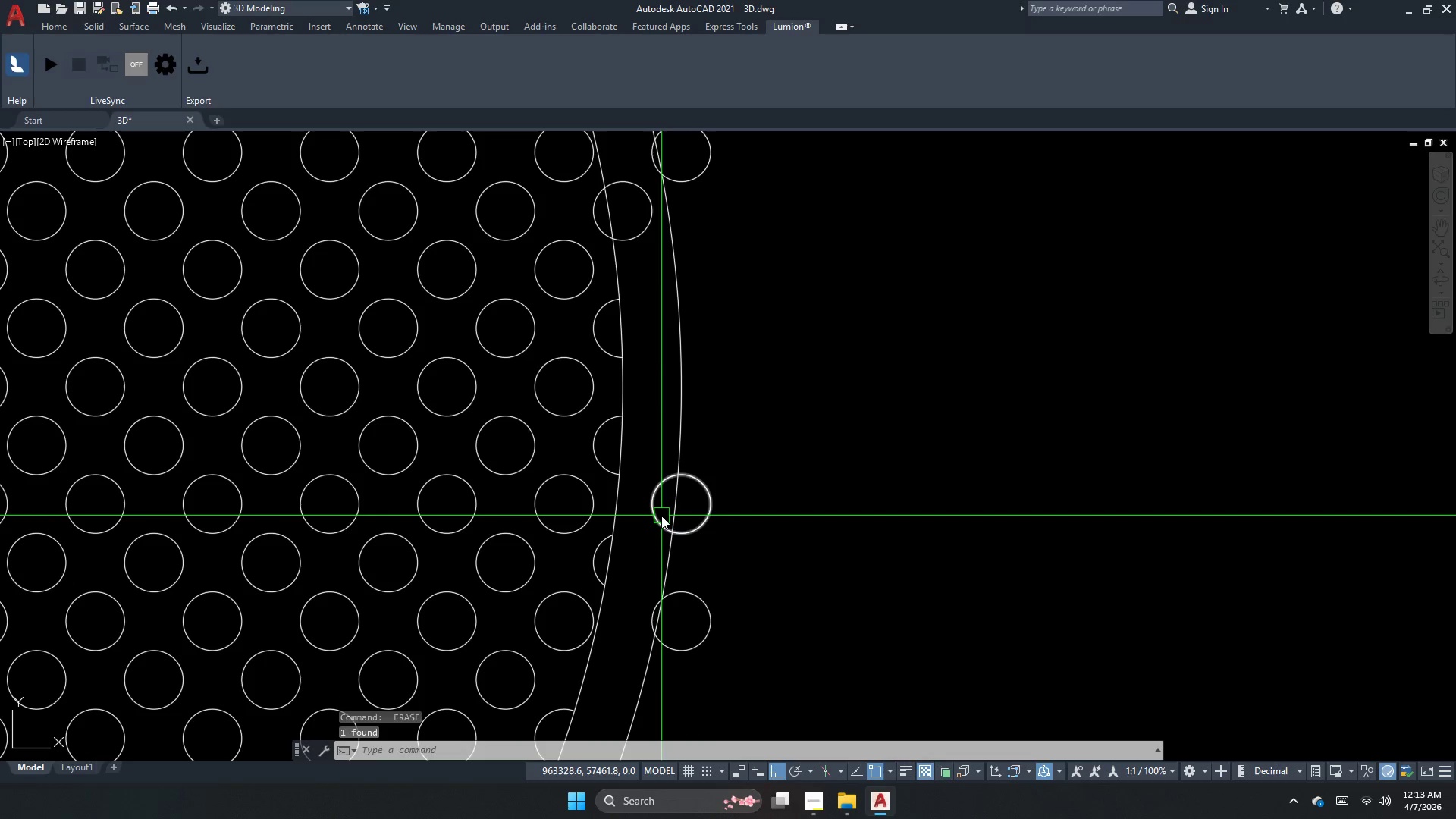 
left_click([661, 511])
 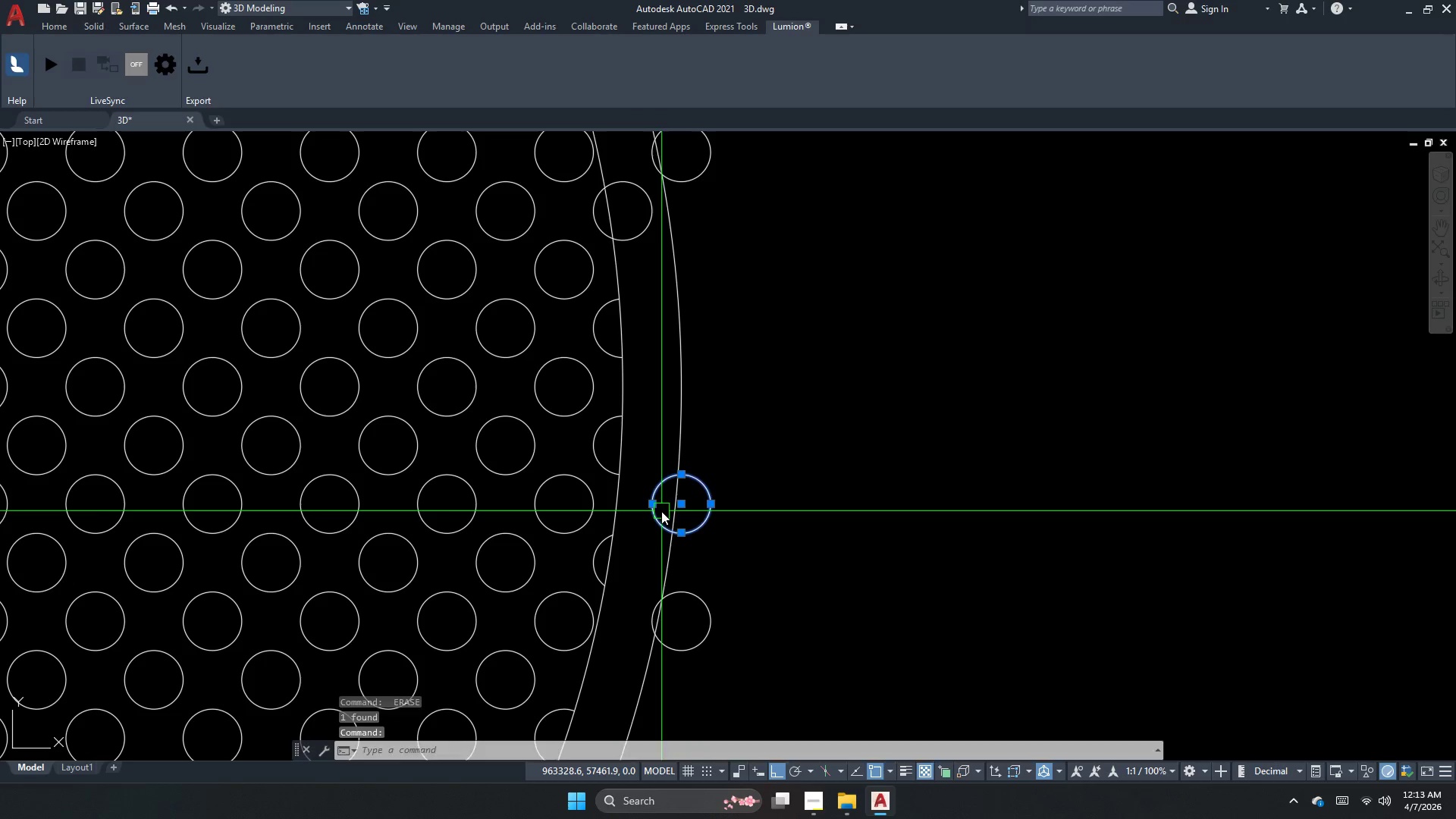 
key(Space)
 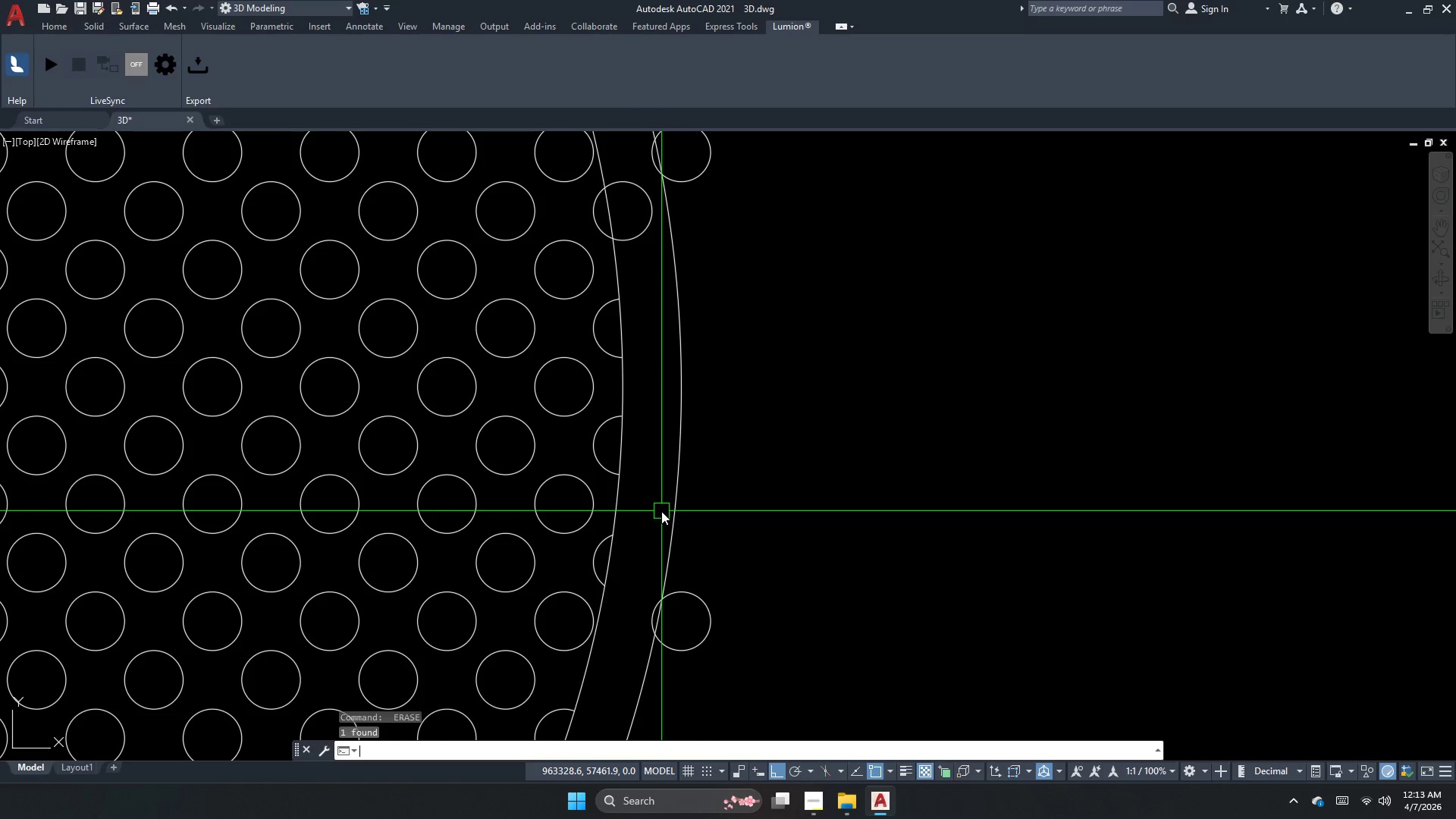 
left_click([677, 574])
 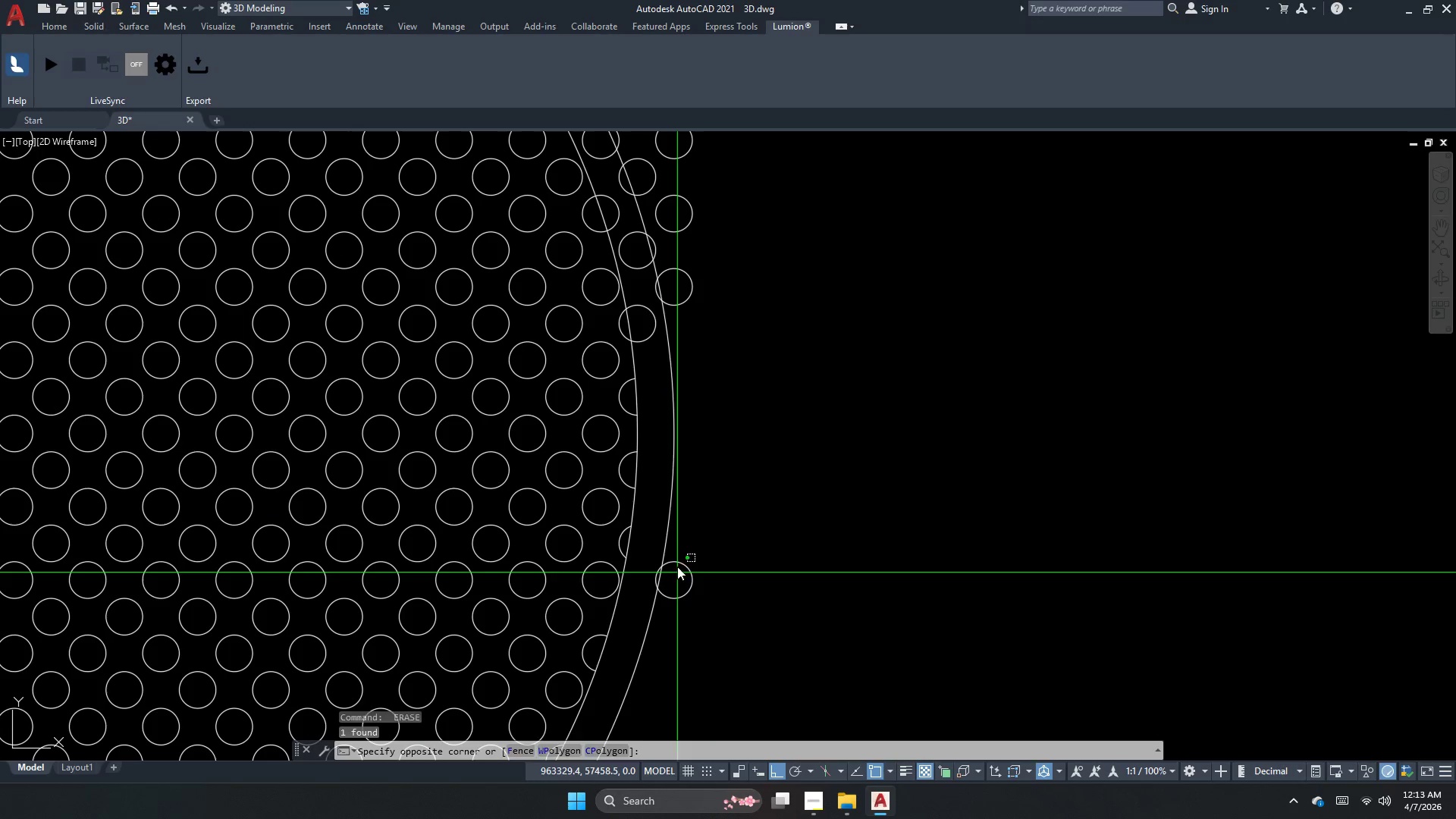 
scroll: coordinate [661, 511], scroll_direction: down, amount: 1.0
 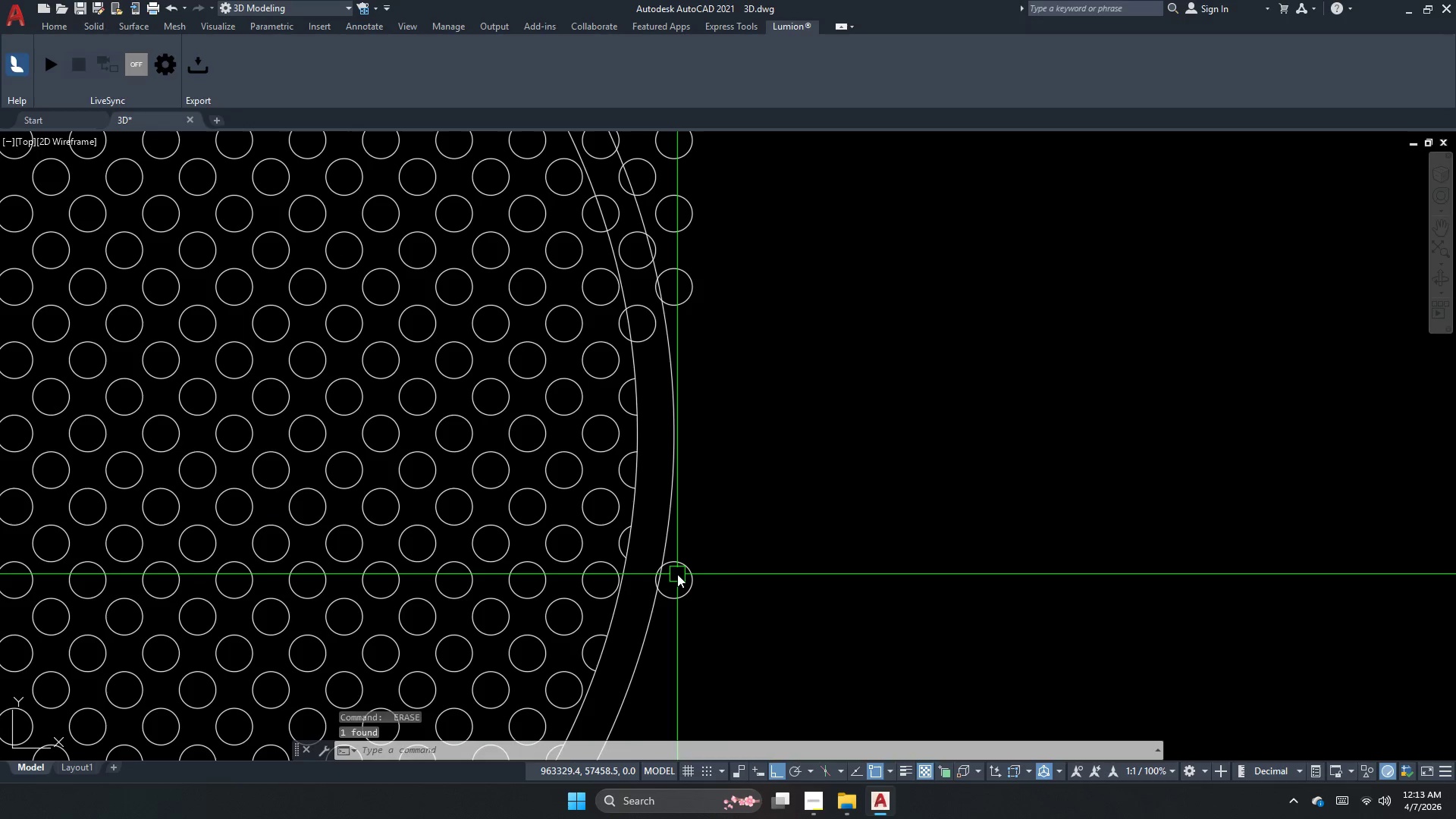 
double_click([673, 547])
 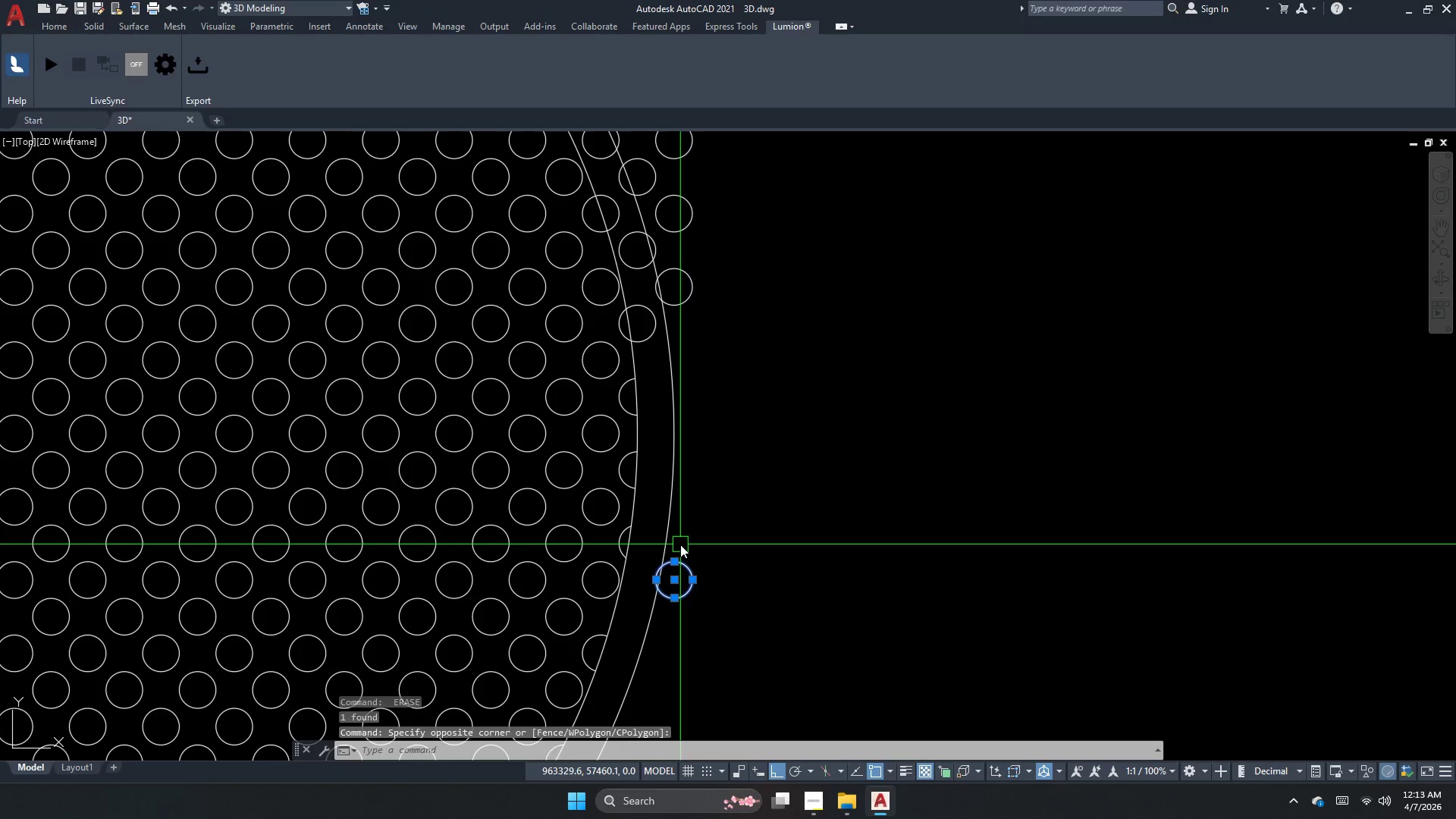 
key(Space)
 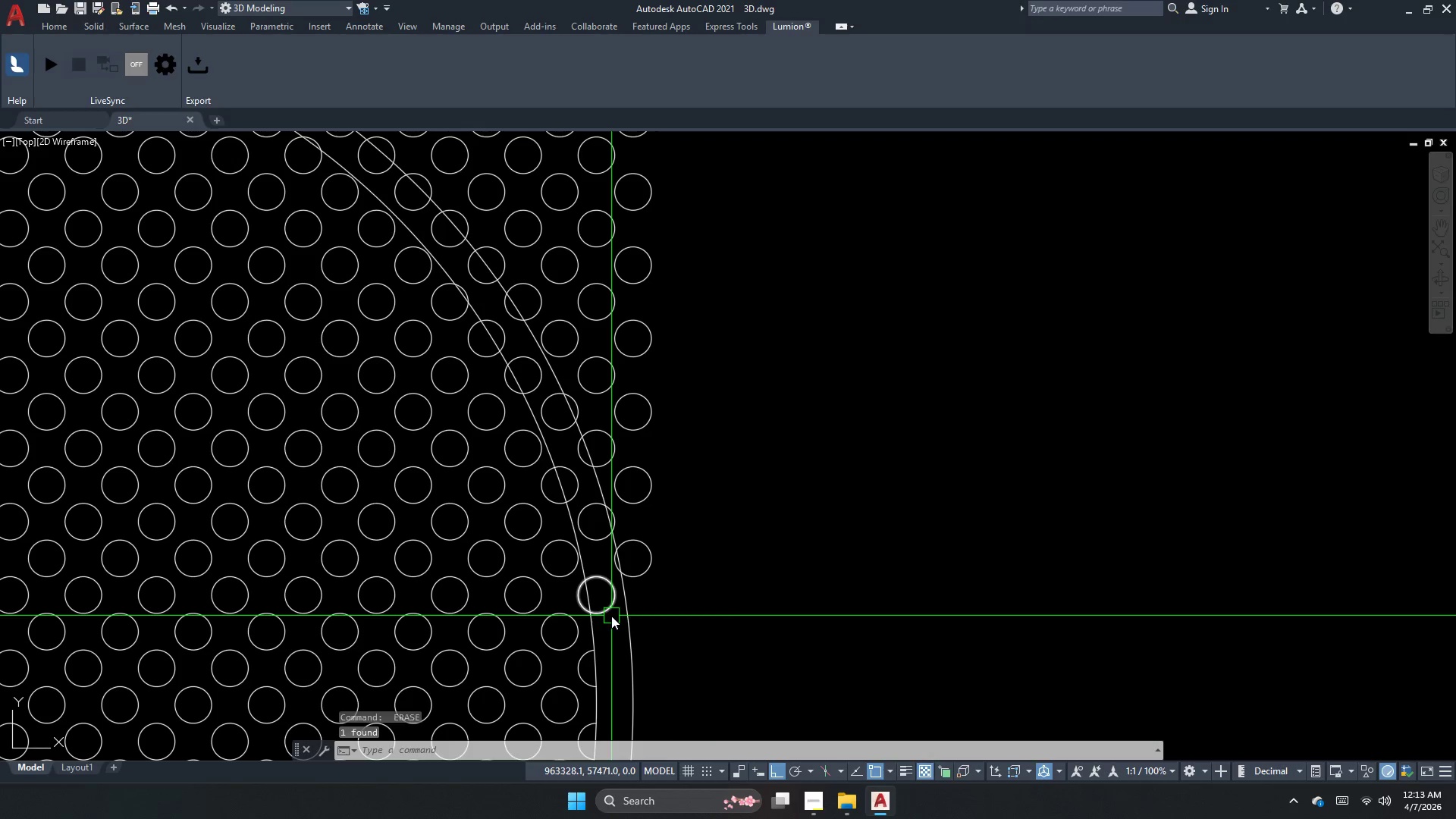 
key(Space)
 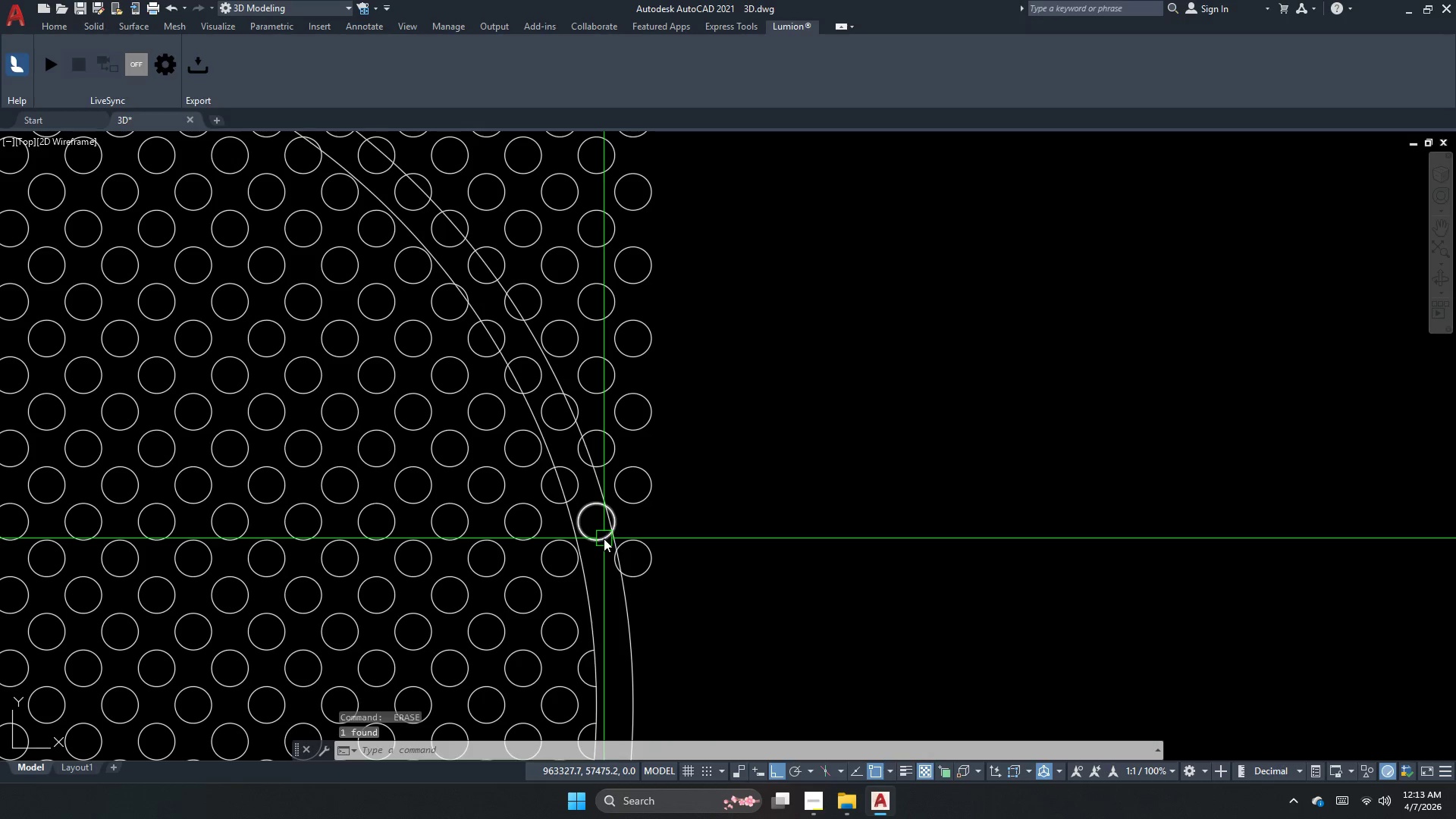 
key(Escape)
 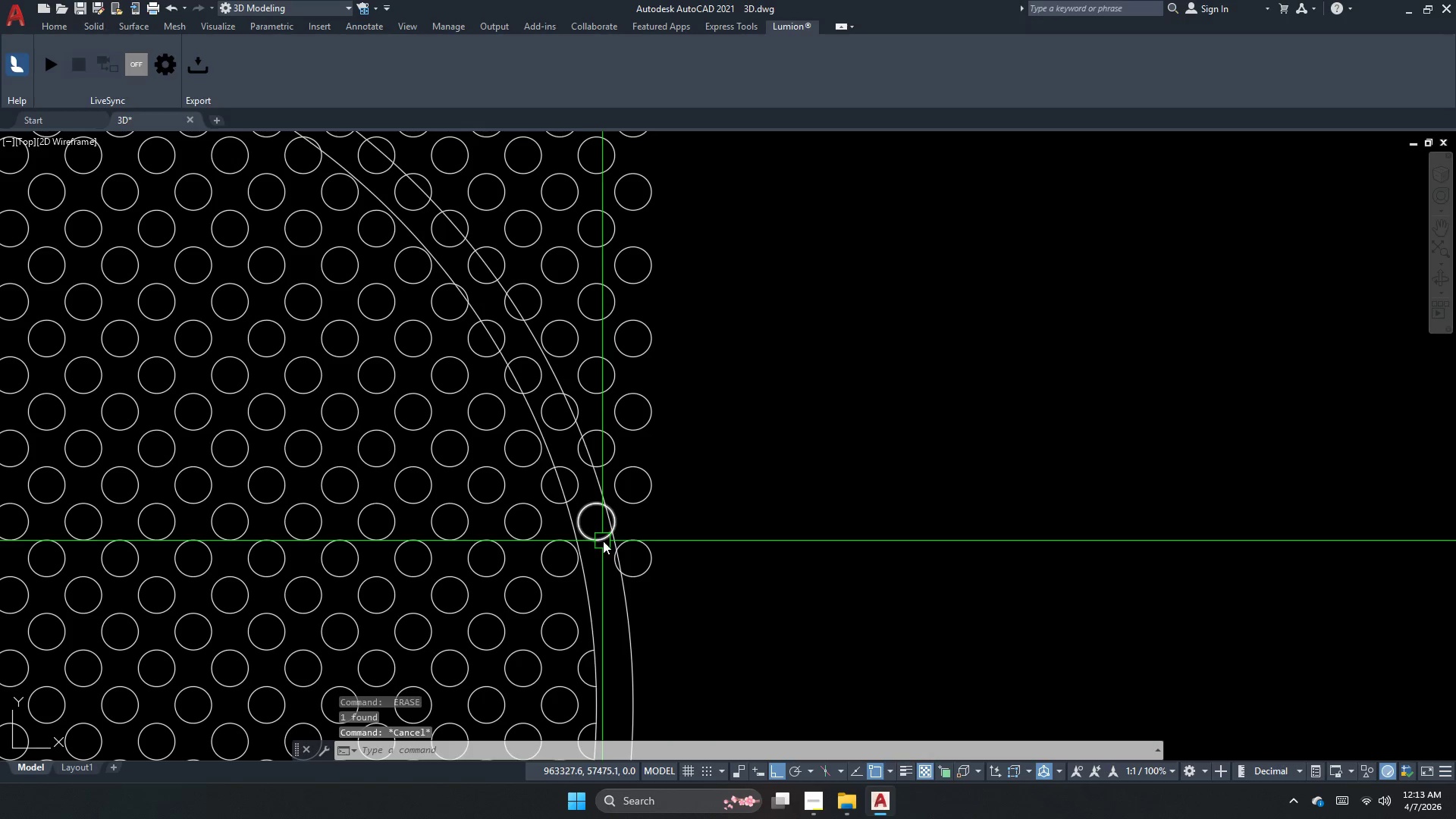 
left_click([606, 538])
 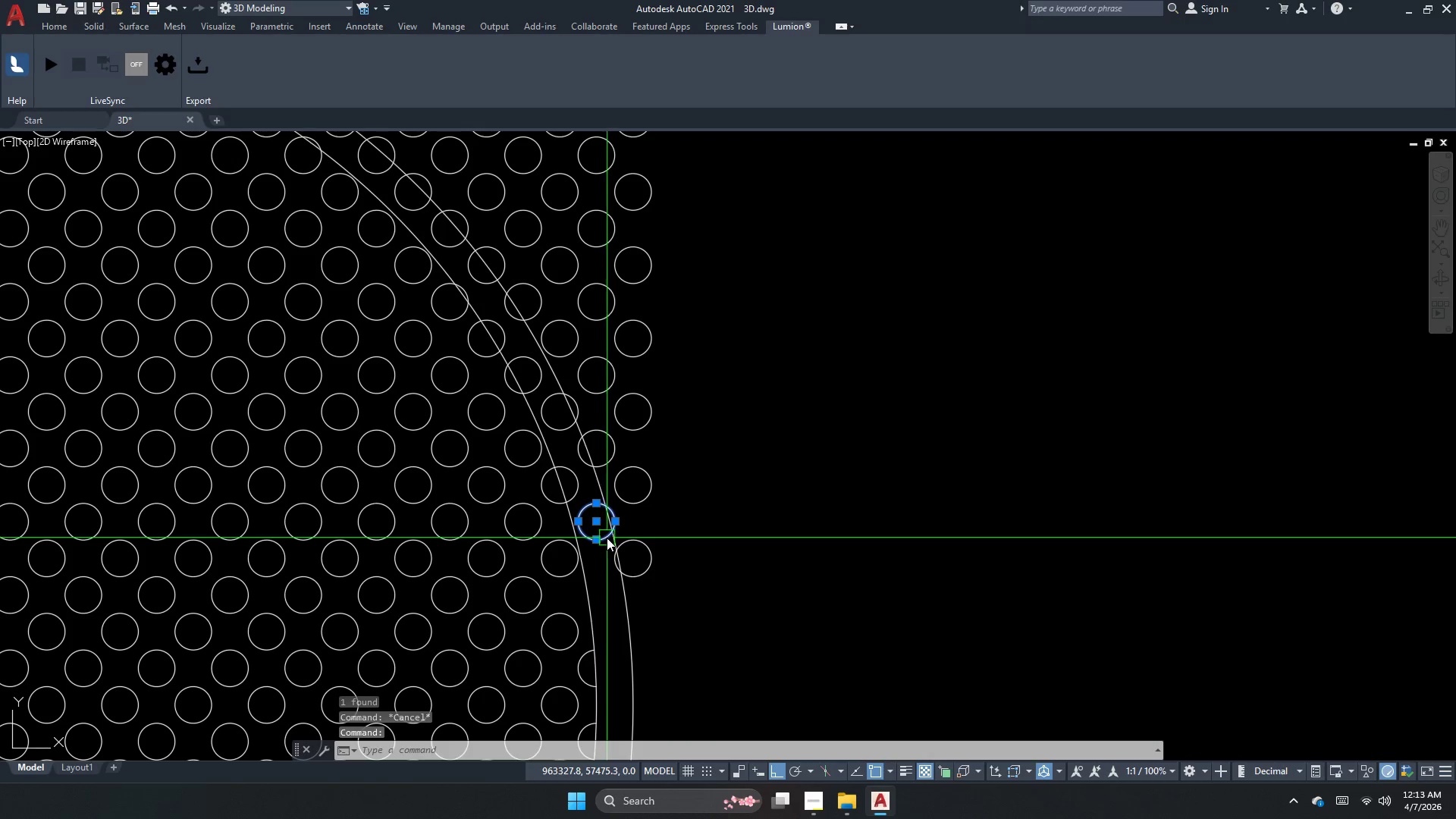 
key(E)
 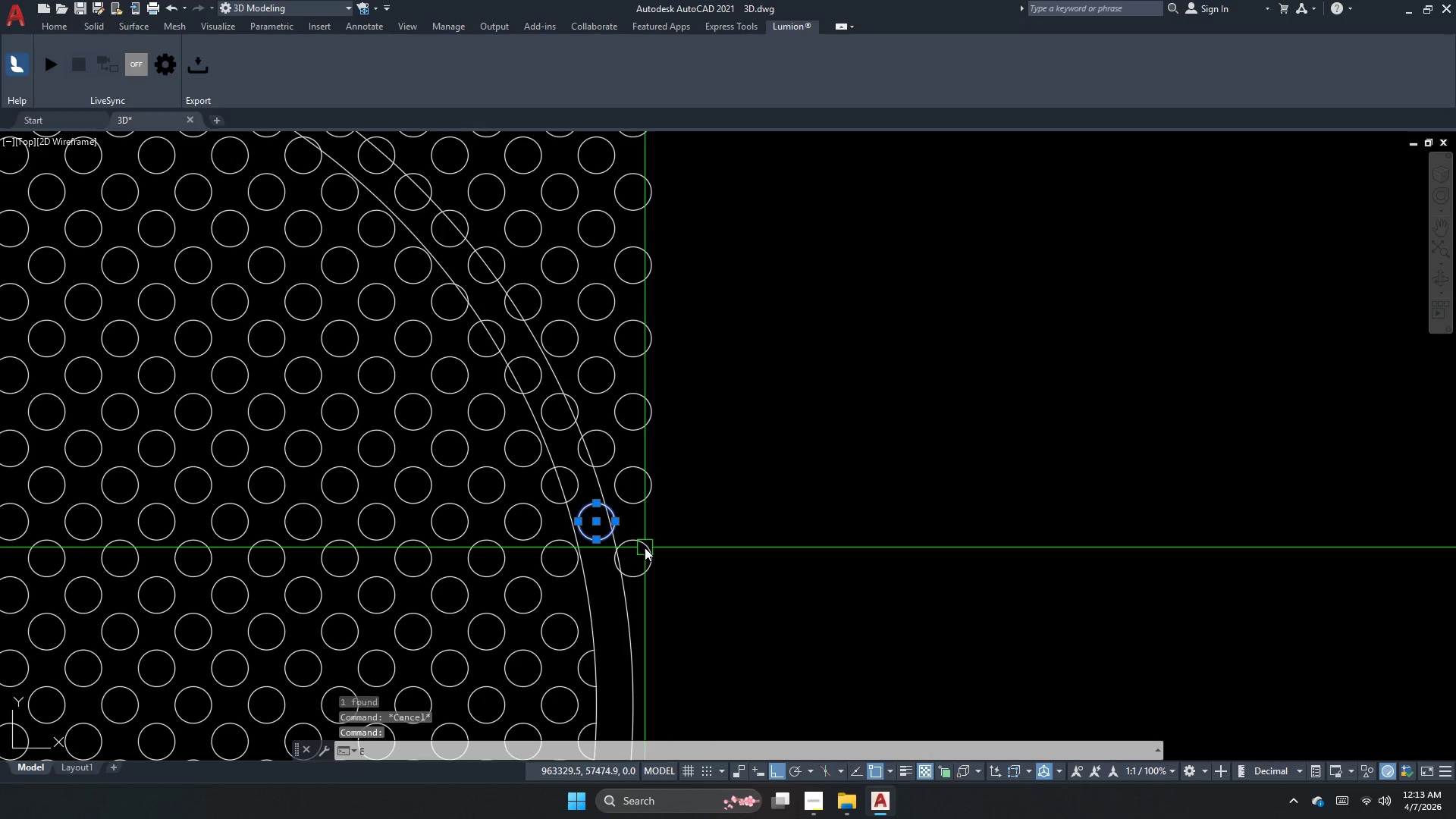 
key(Space)
 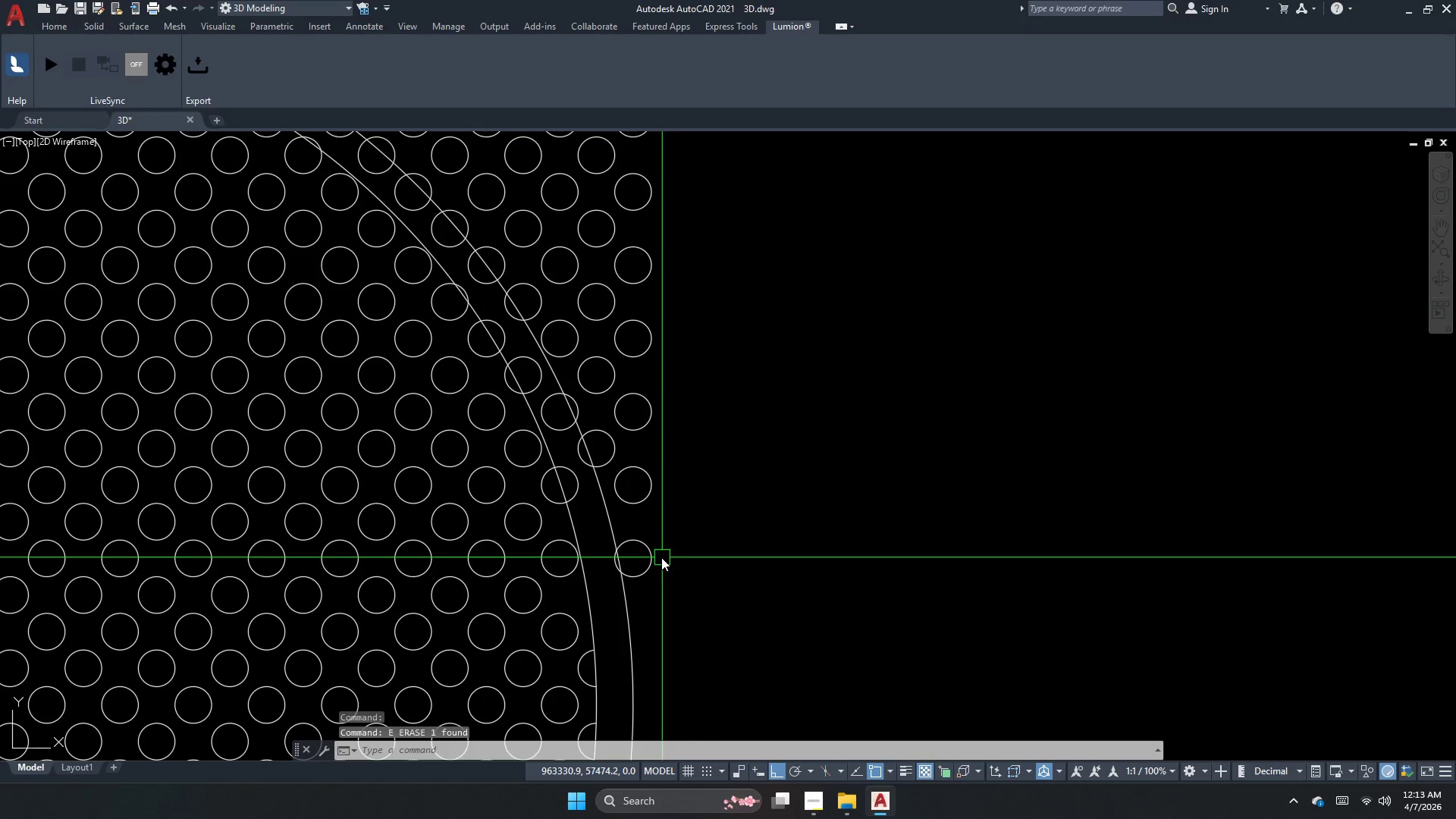 
left_click_drag(start_coordinate=[657, 557], to_coordinate=[653, 562])
 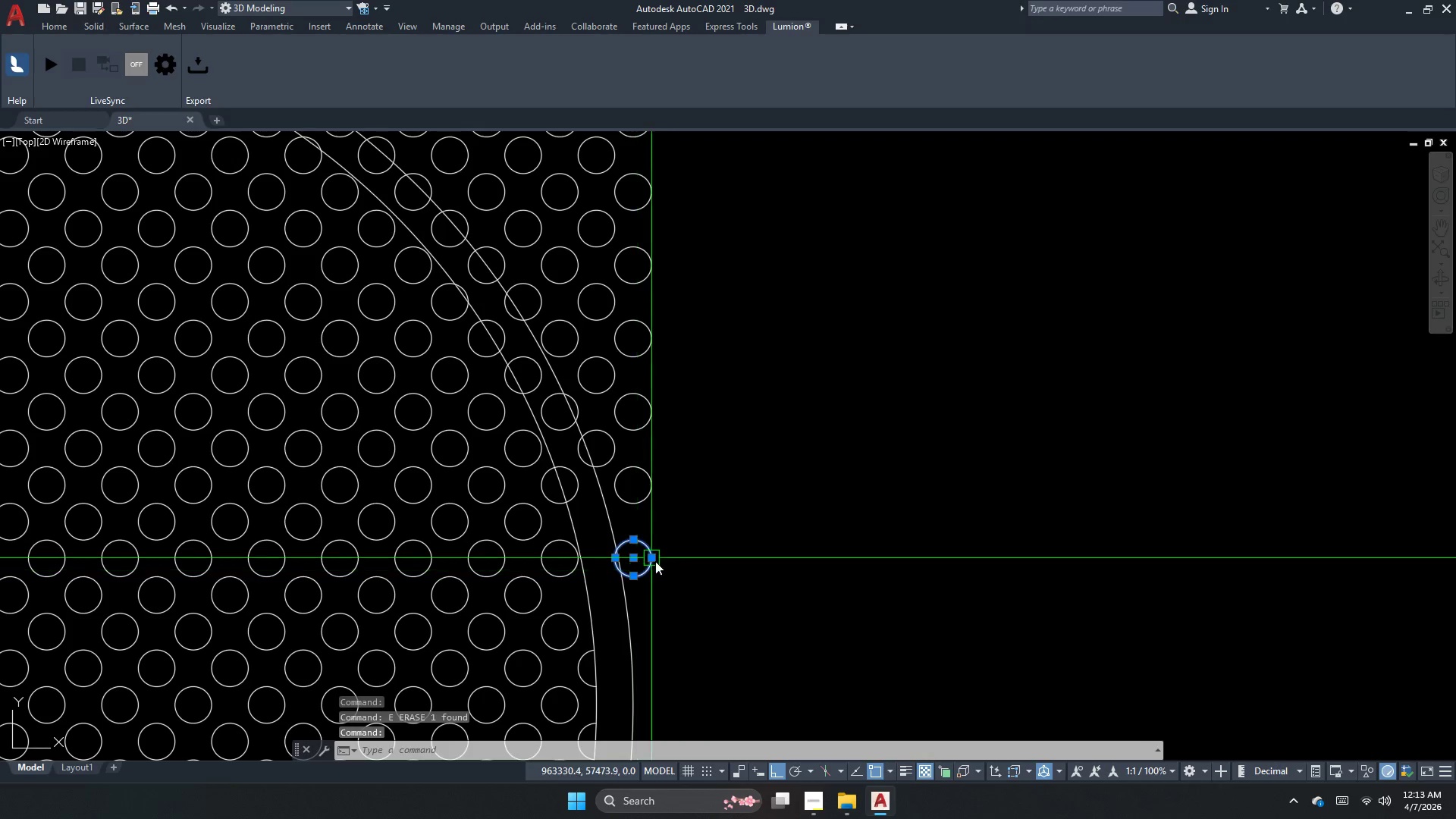 
key(Space)
 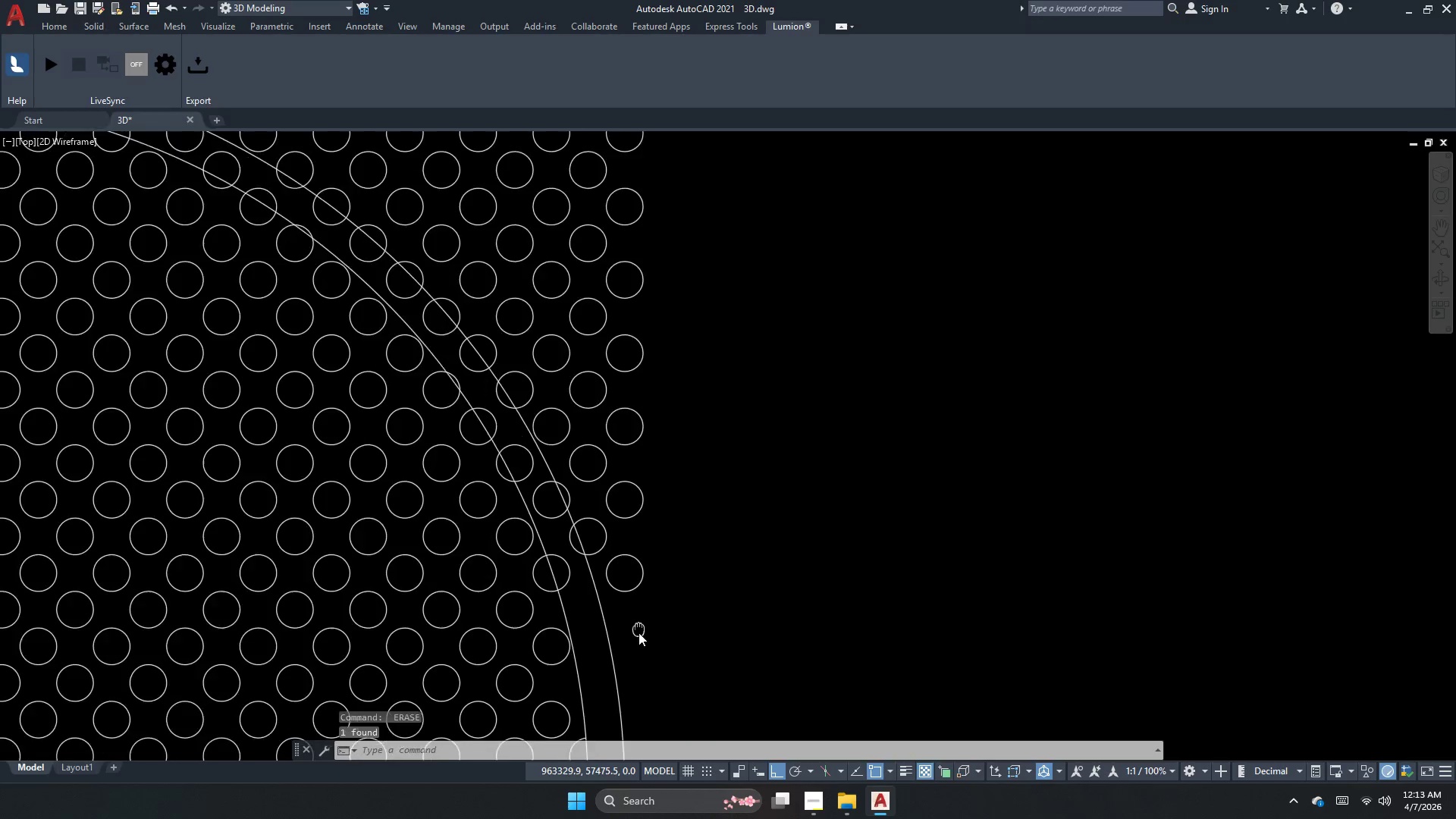 
left_click_drag(start_coordinate=[669, 586], to_coordinate=[656, 546])
 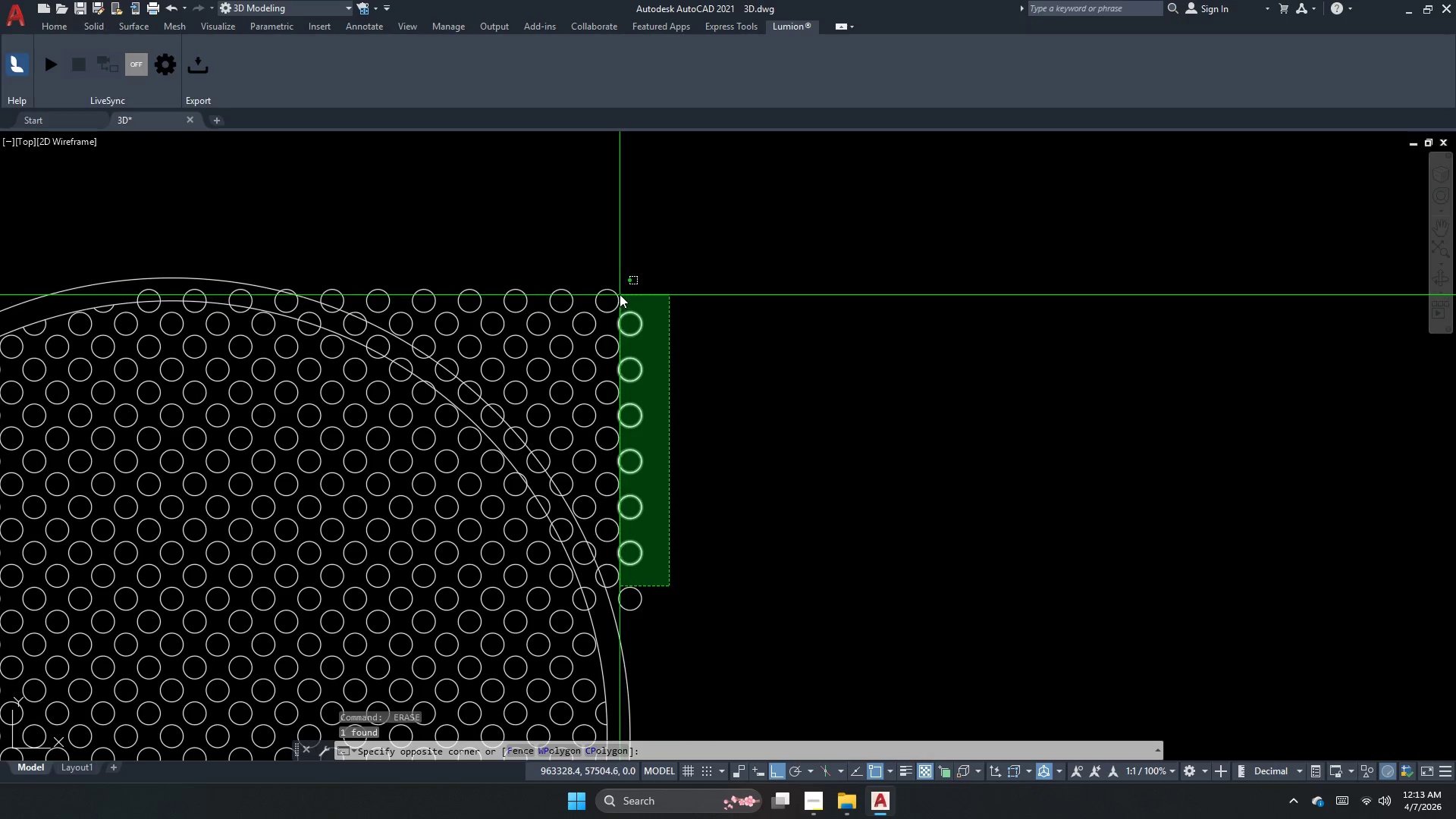 
scroll: coordinate [639, 633], scroll_direction: down, amount: 1.0
 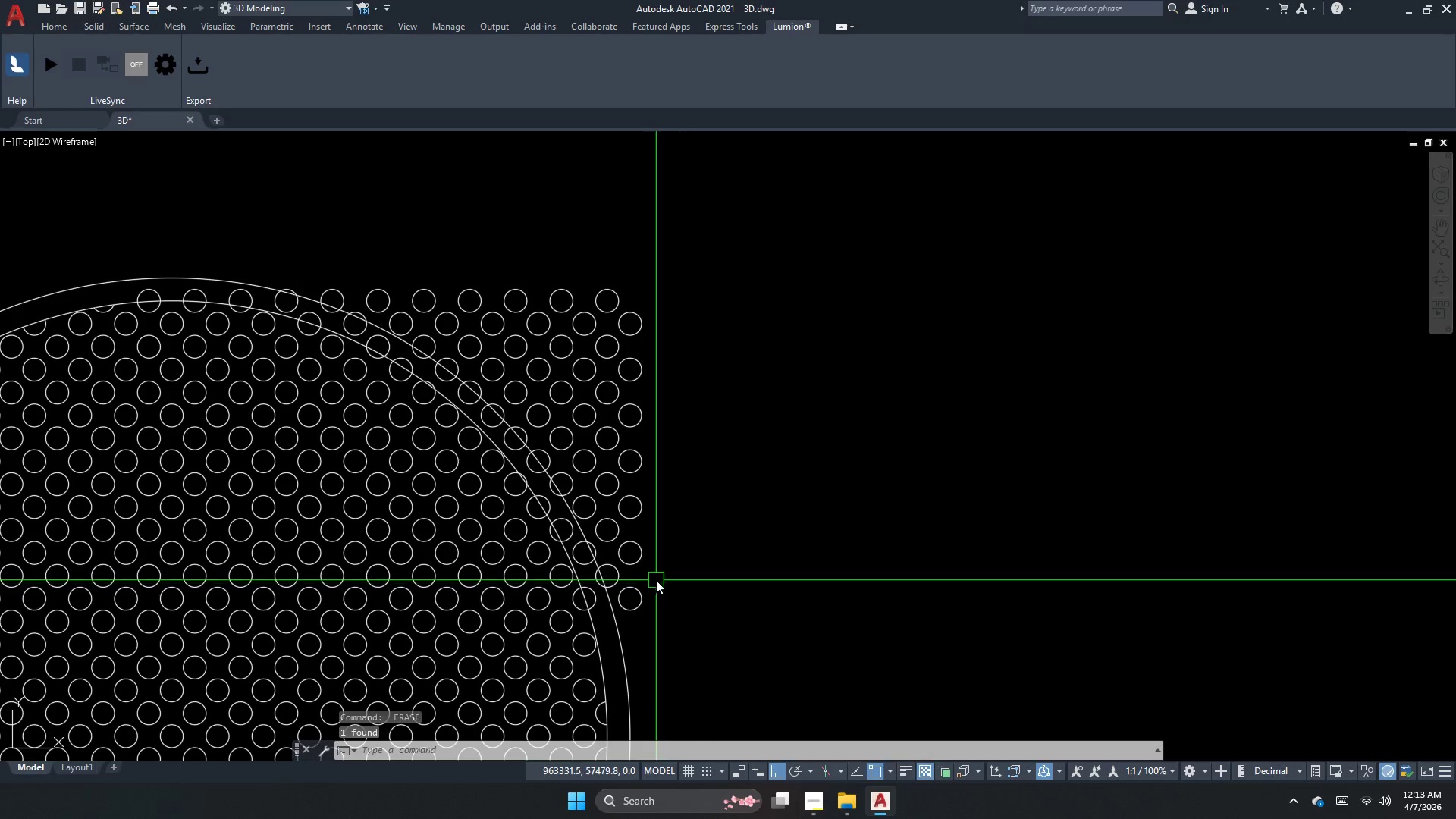 
left_click([620, 291])
 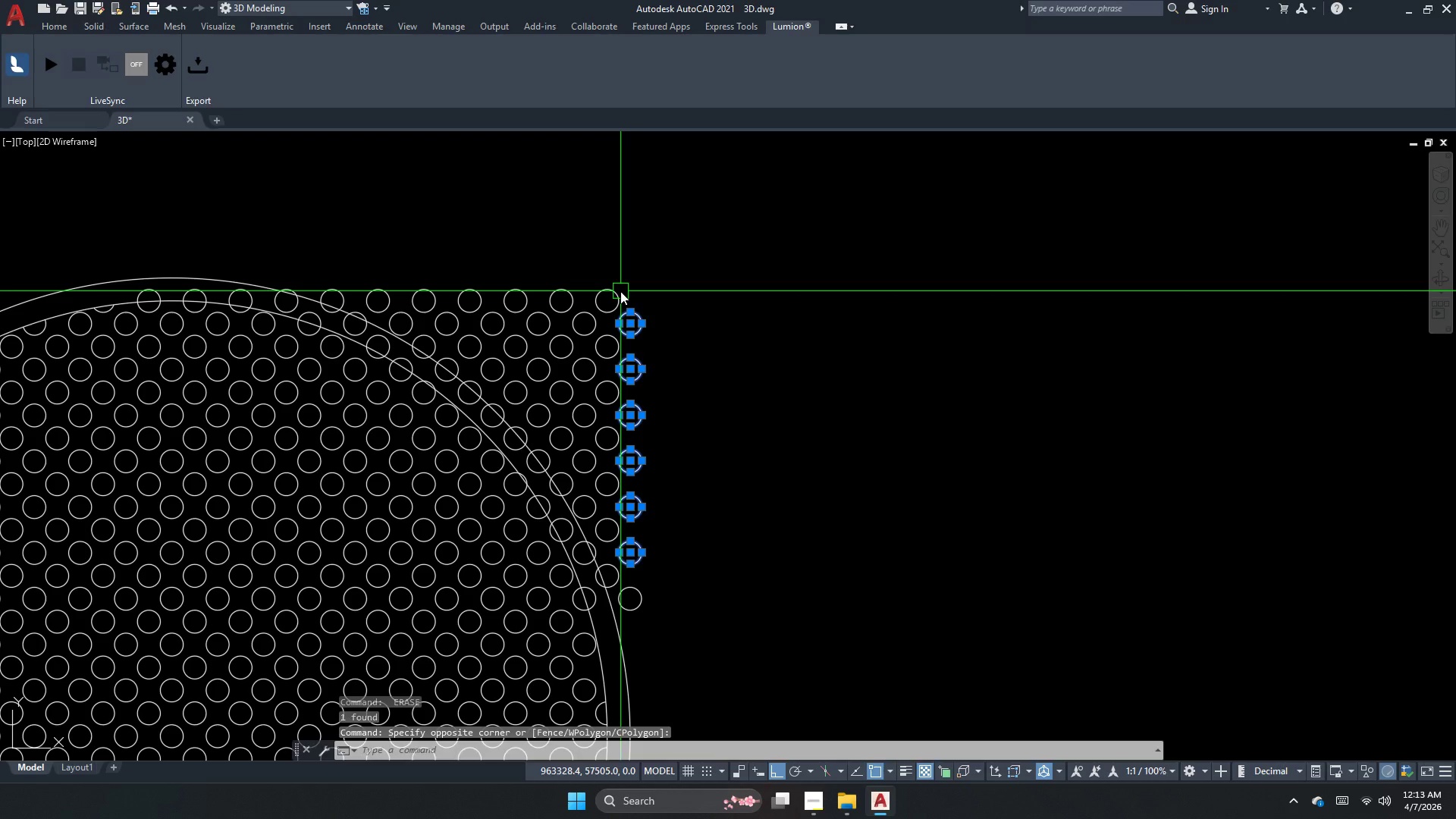 
key(E)
 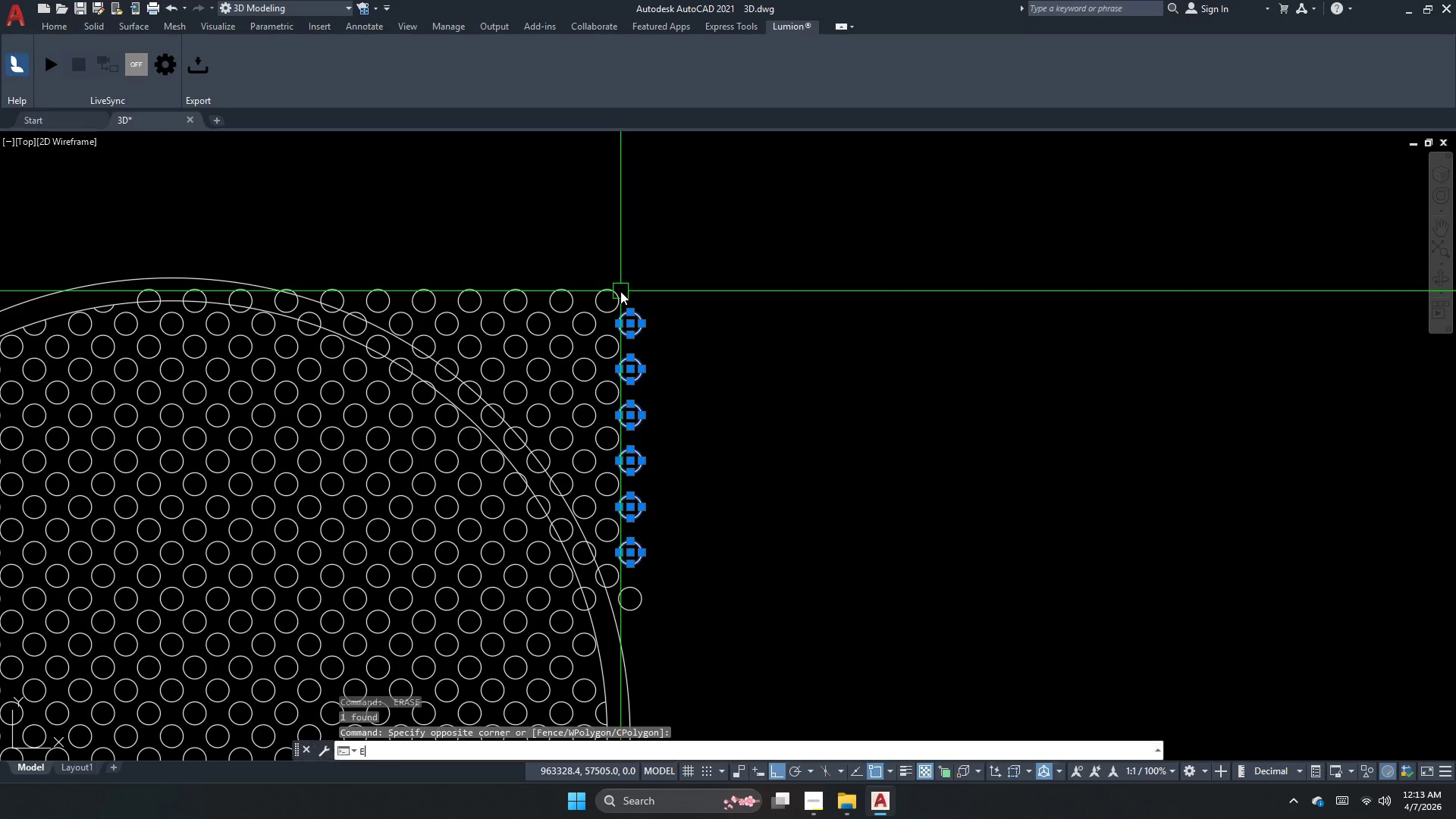 
key(Space)
 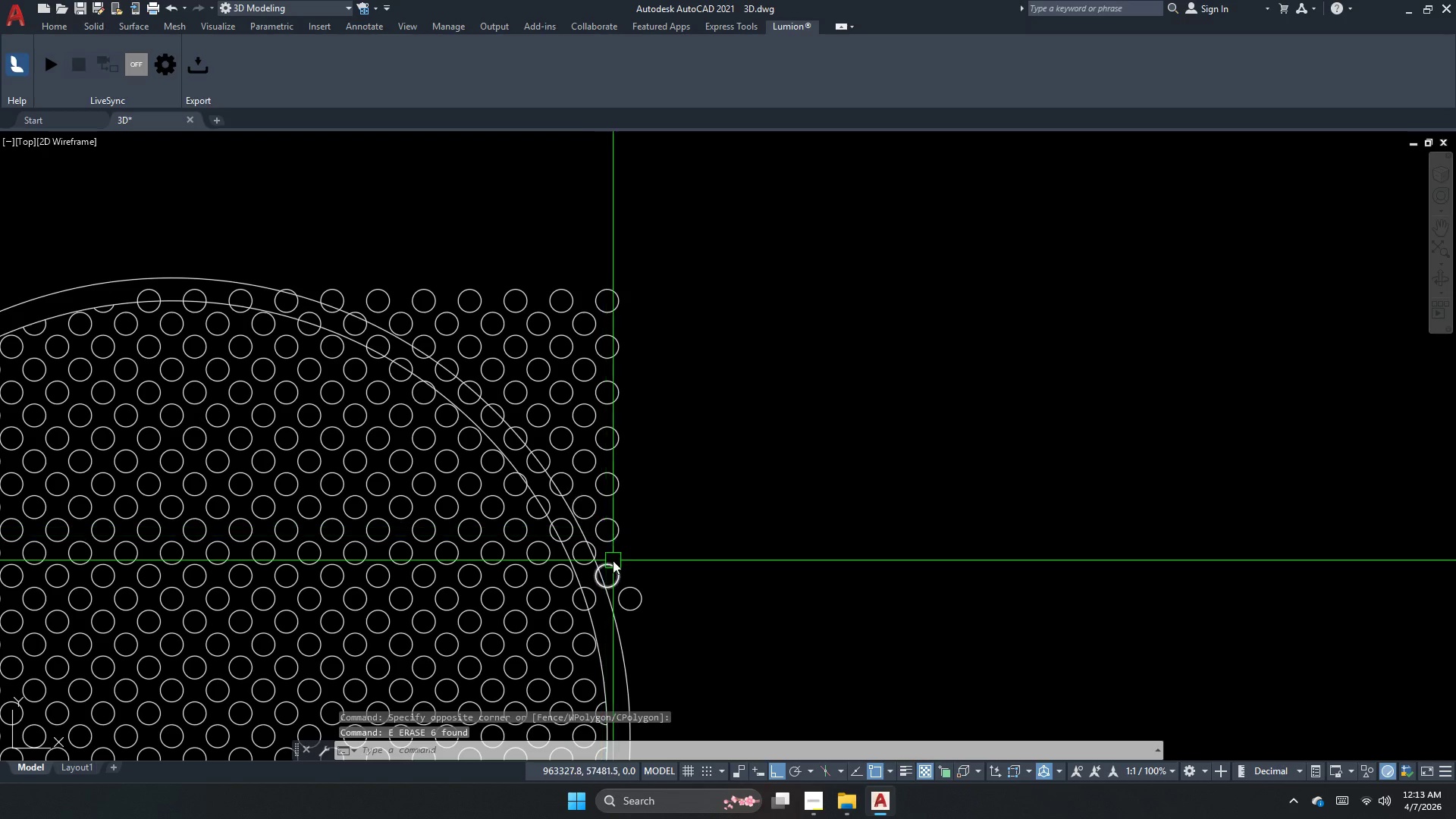 
left_click_drag(start_coordinate=[611, 566], to_coordinate=[609, 575])
 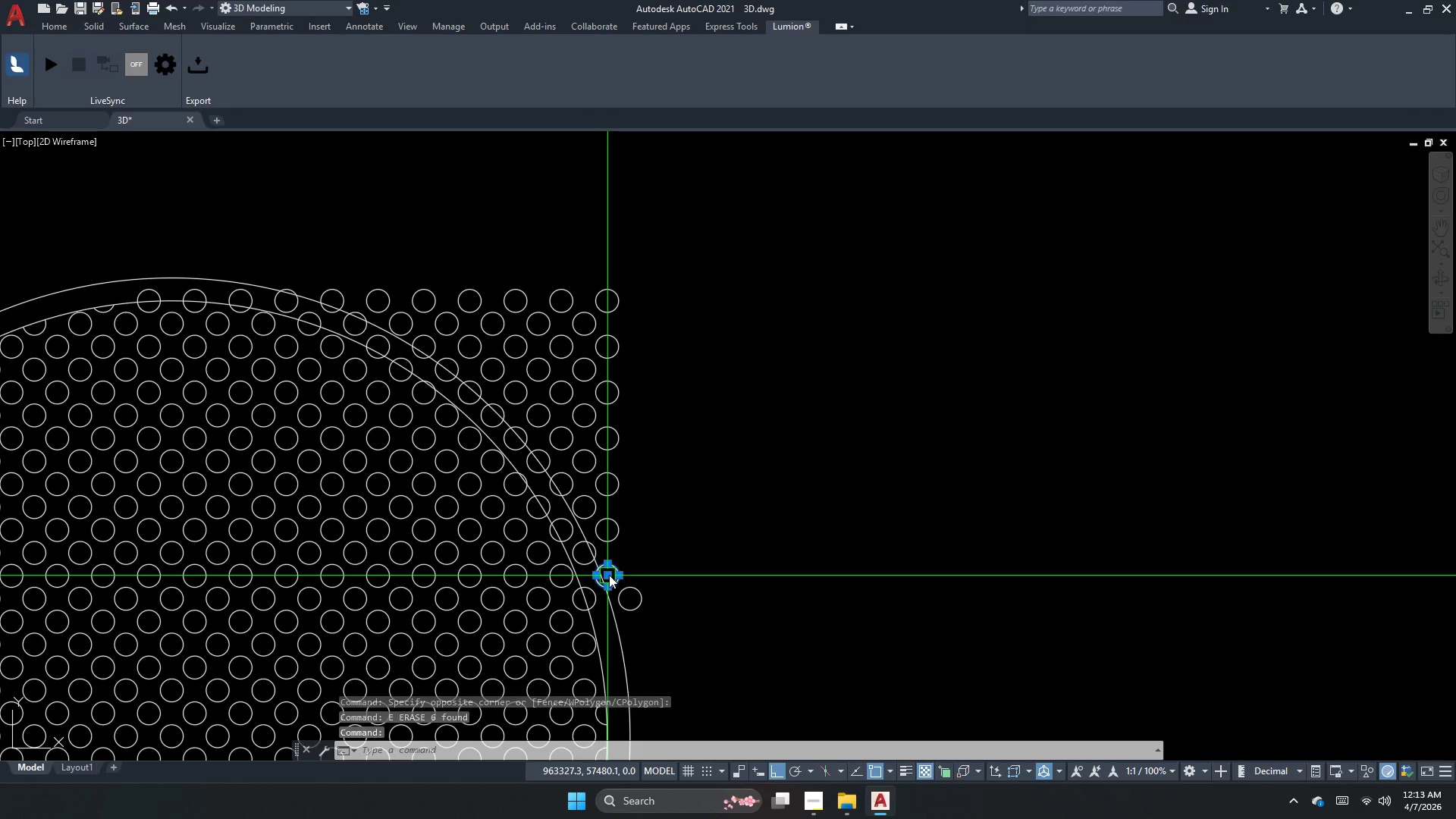 
key(Space)
 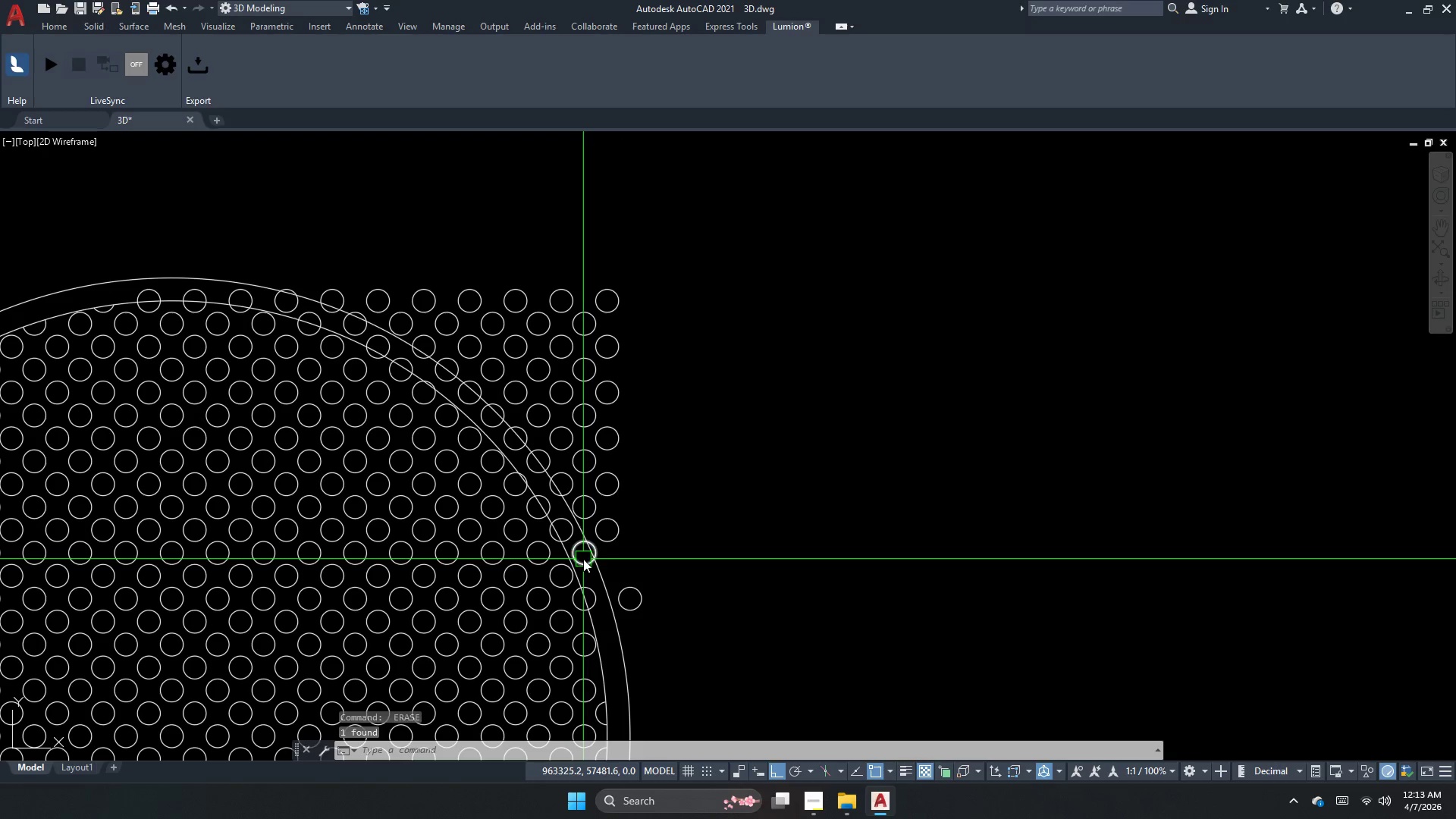 
left_click([583, 558])
 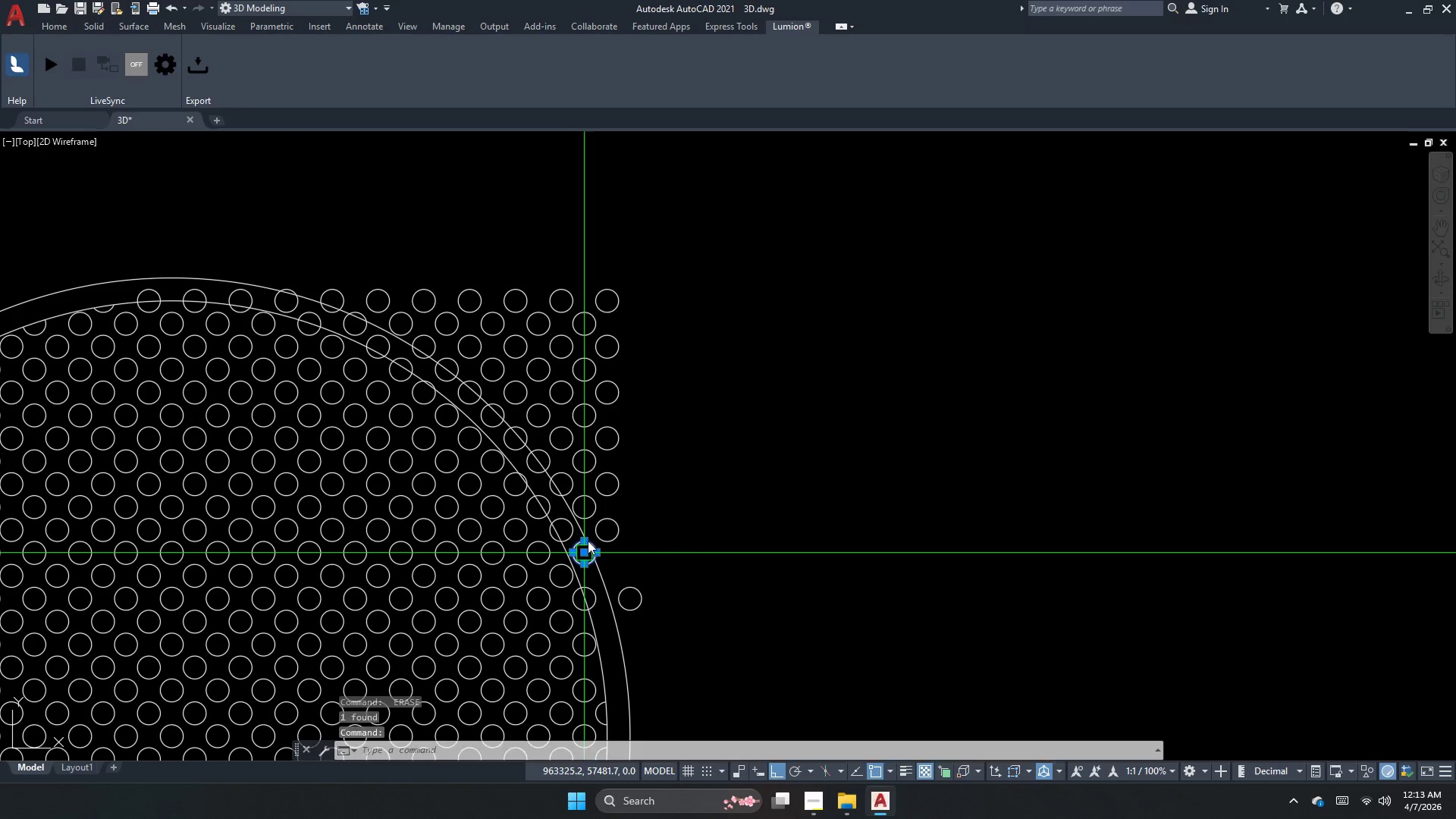 
key(Space)
 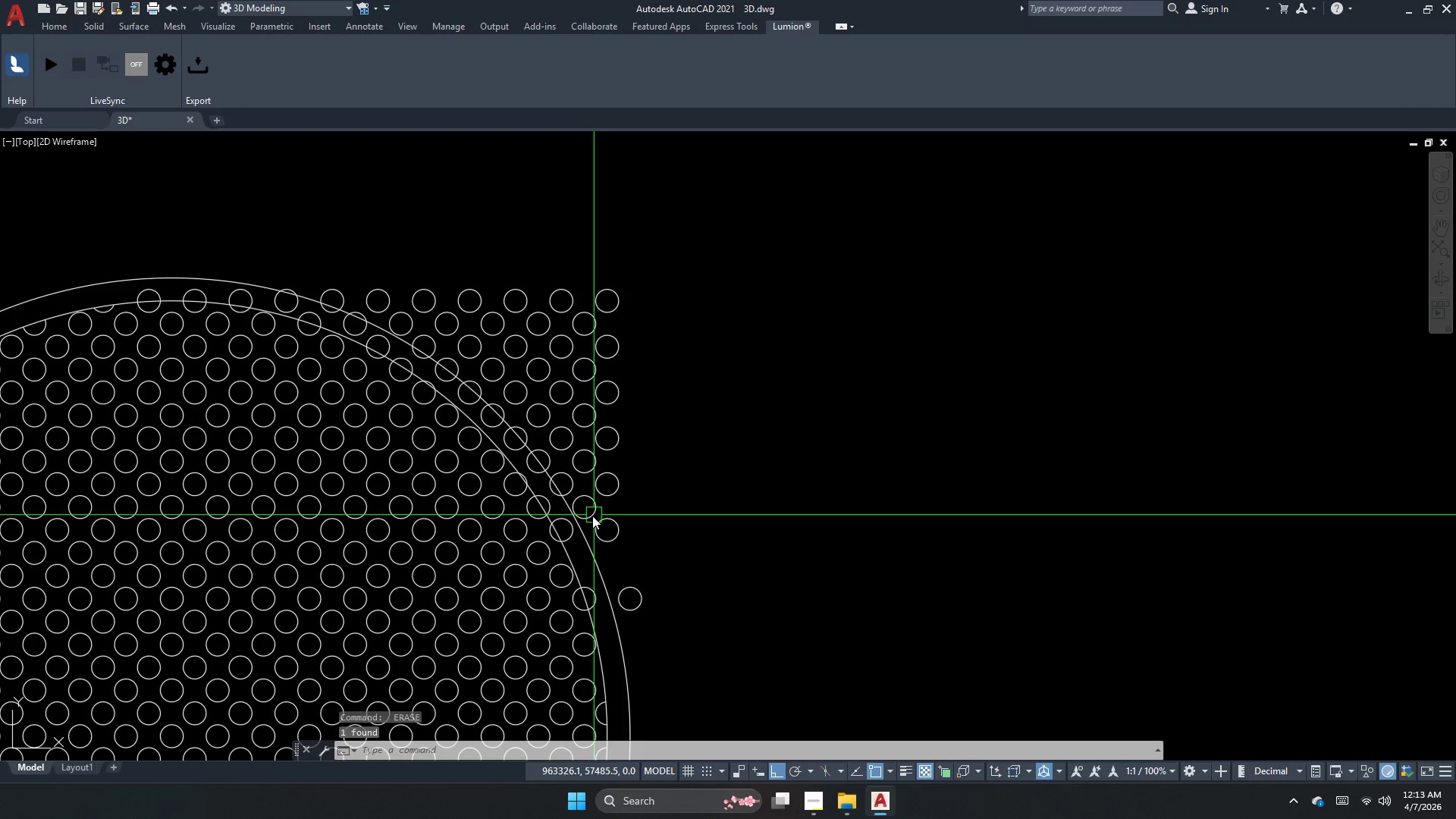 
left_click([592, 516])
 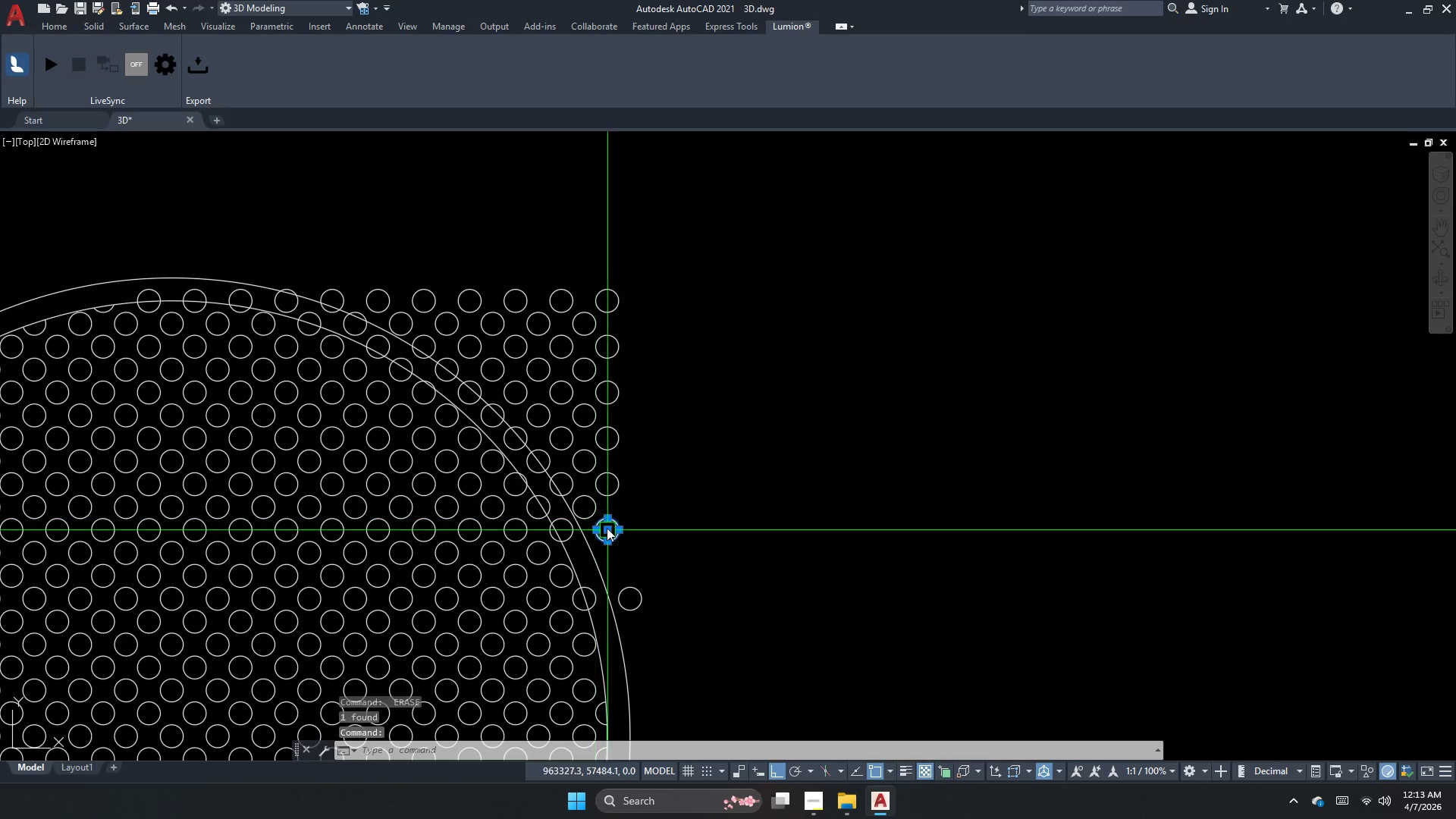 
key(Space)
 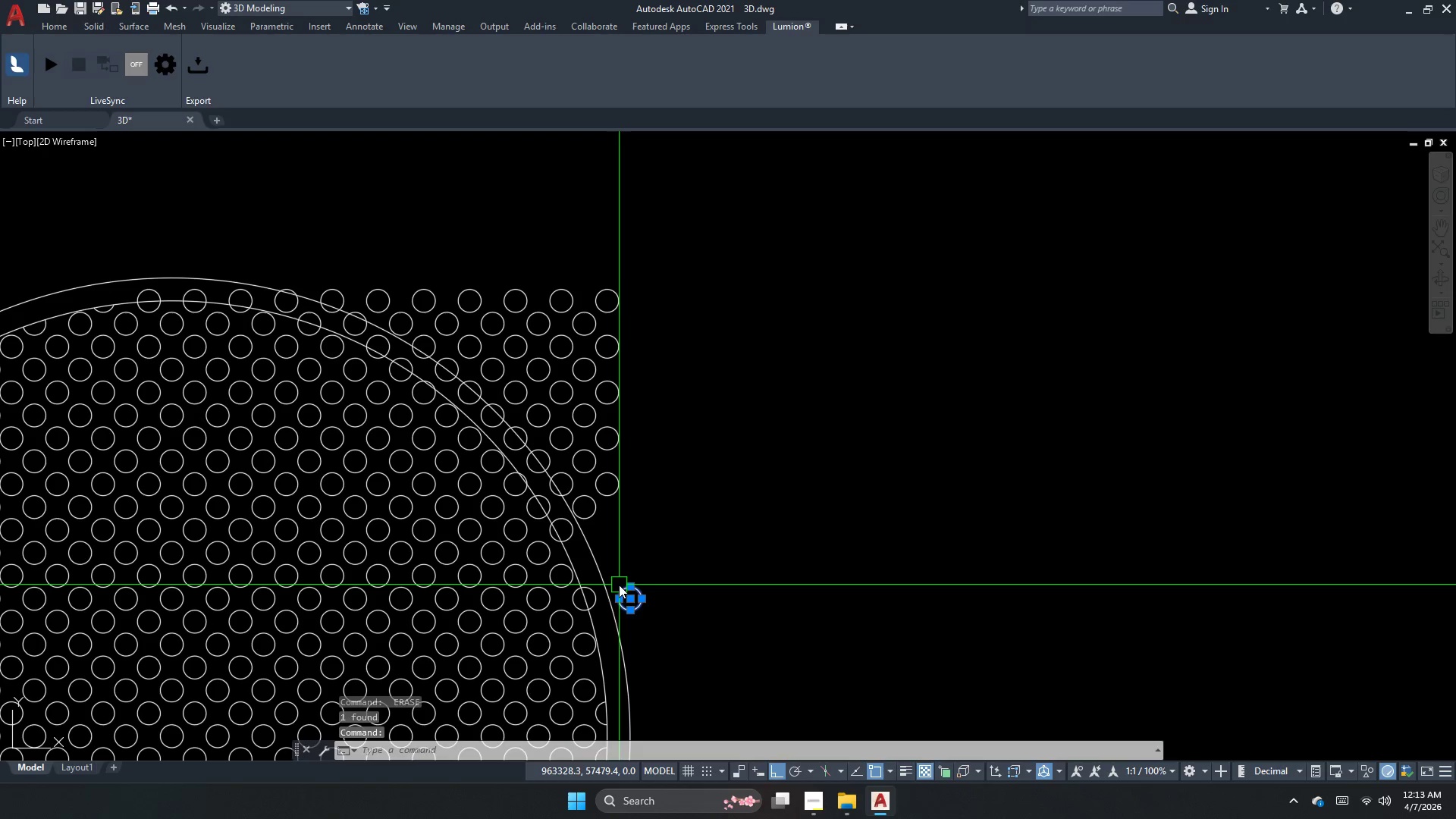 
key(Space)
 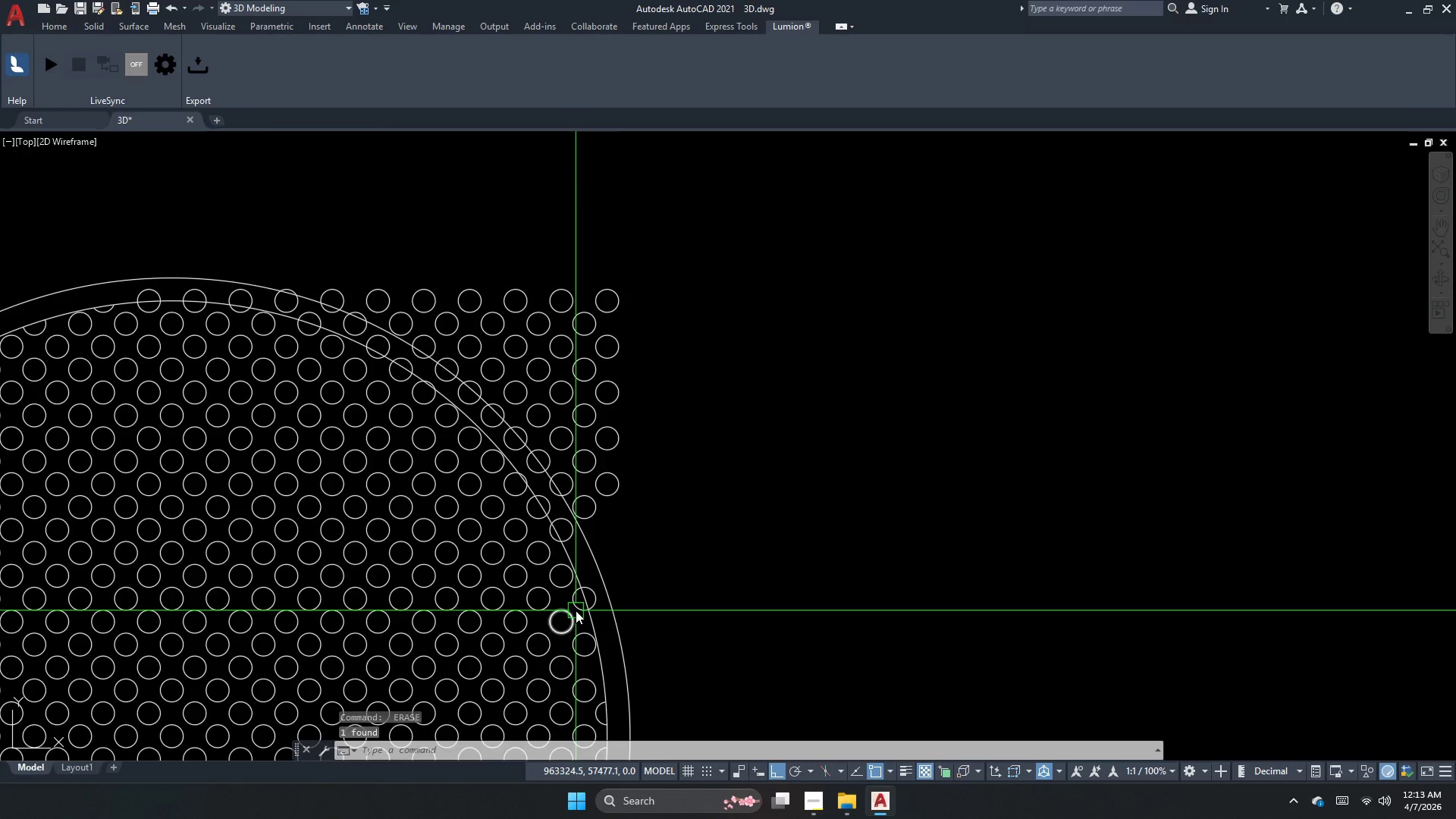 
key(Escape)
 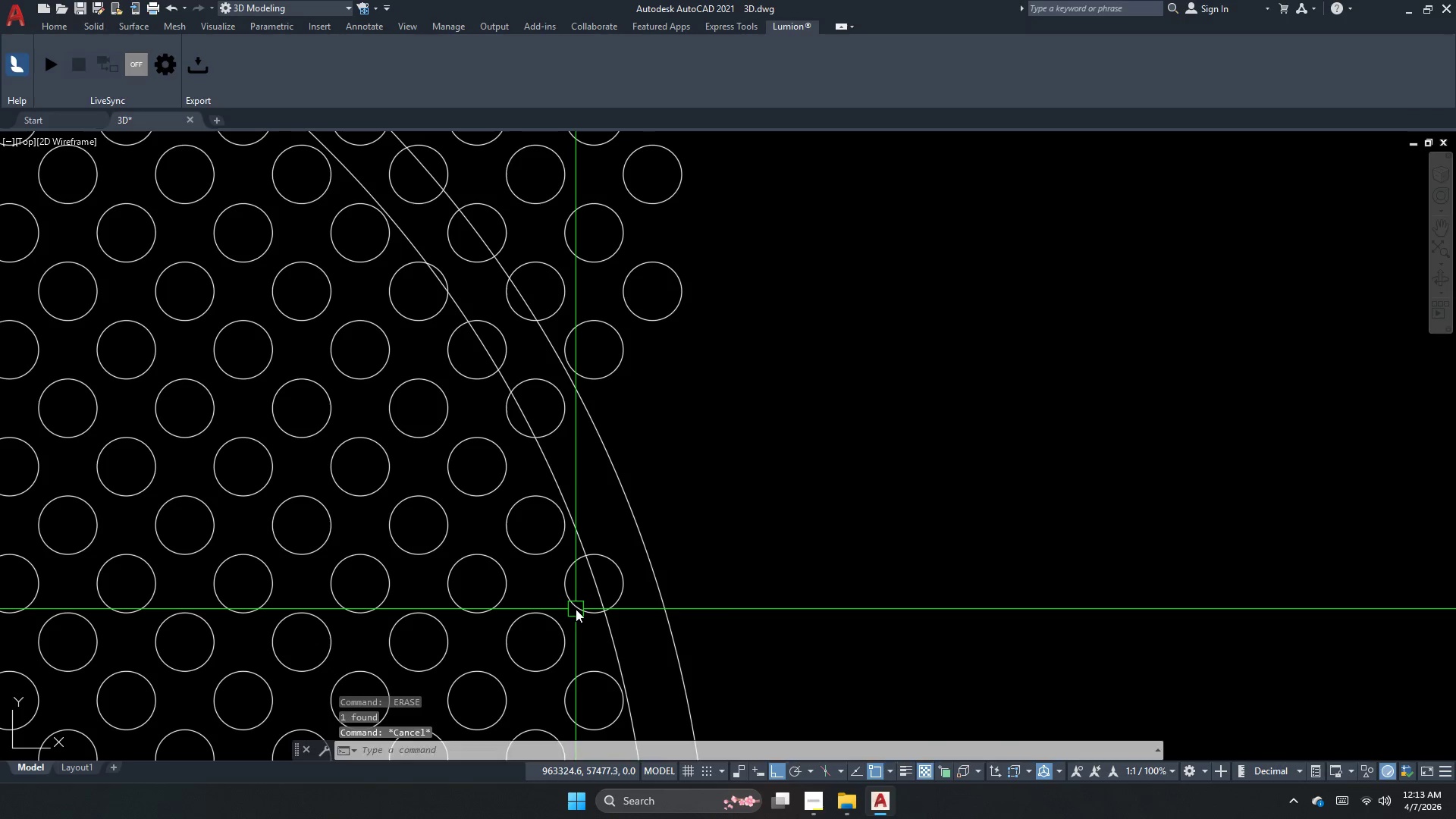 
scroll: coordinate [576, 609], scroll_direction: up, amount: 2.0
 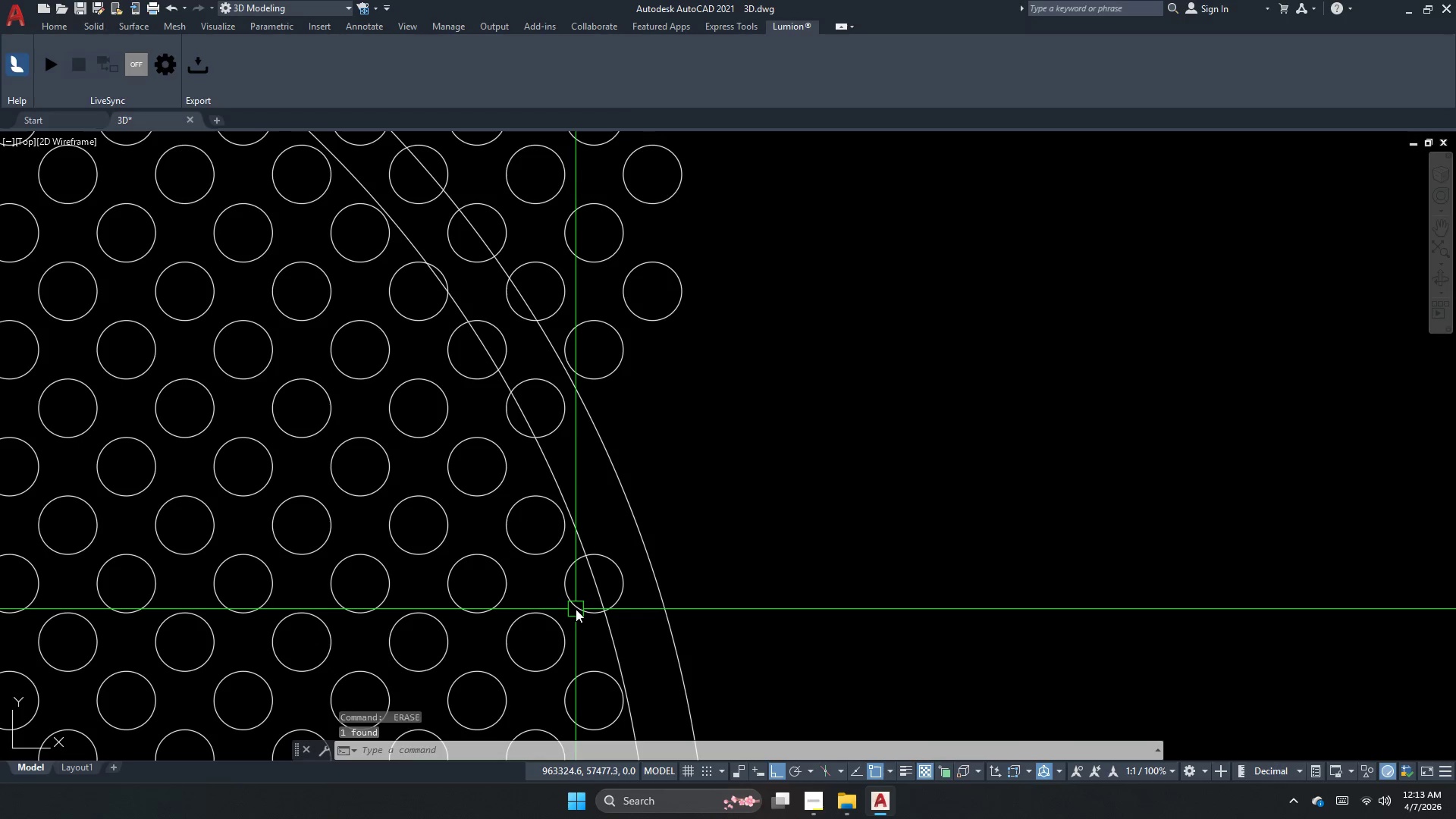 
type(tr)
 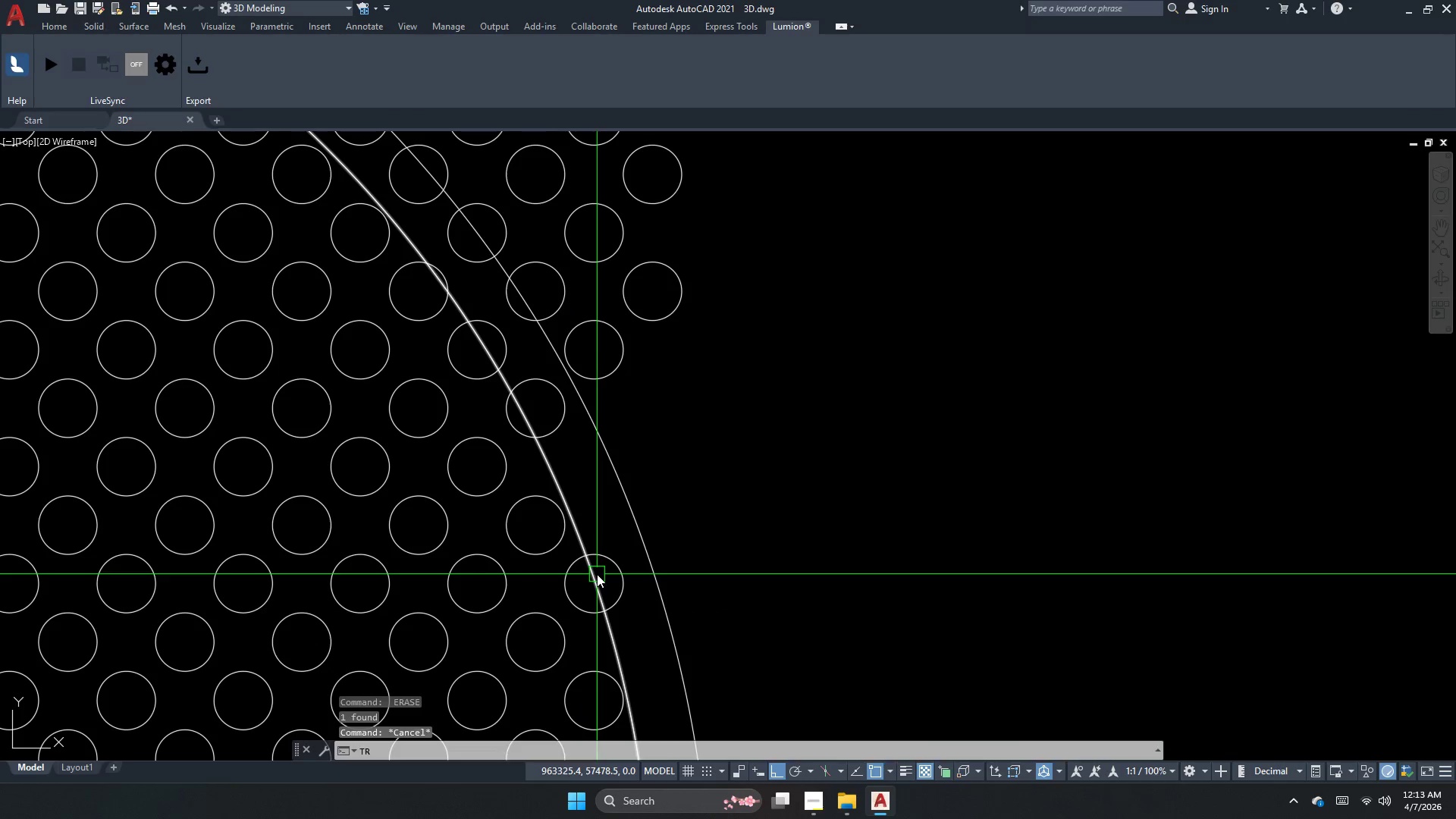 
key(Space)
 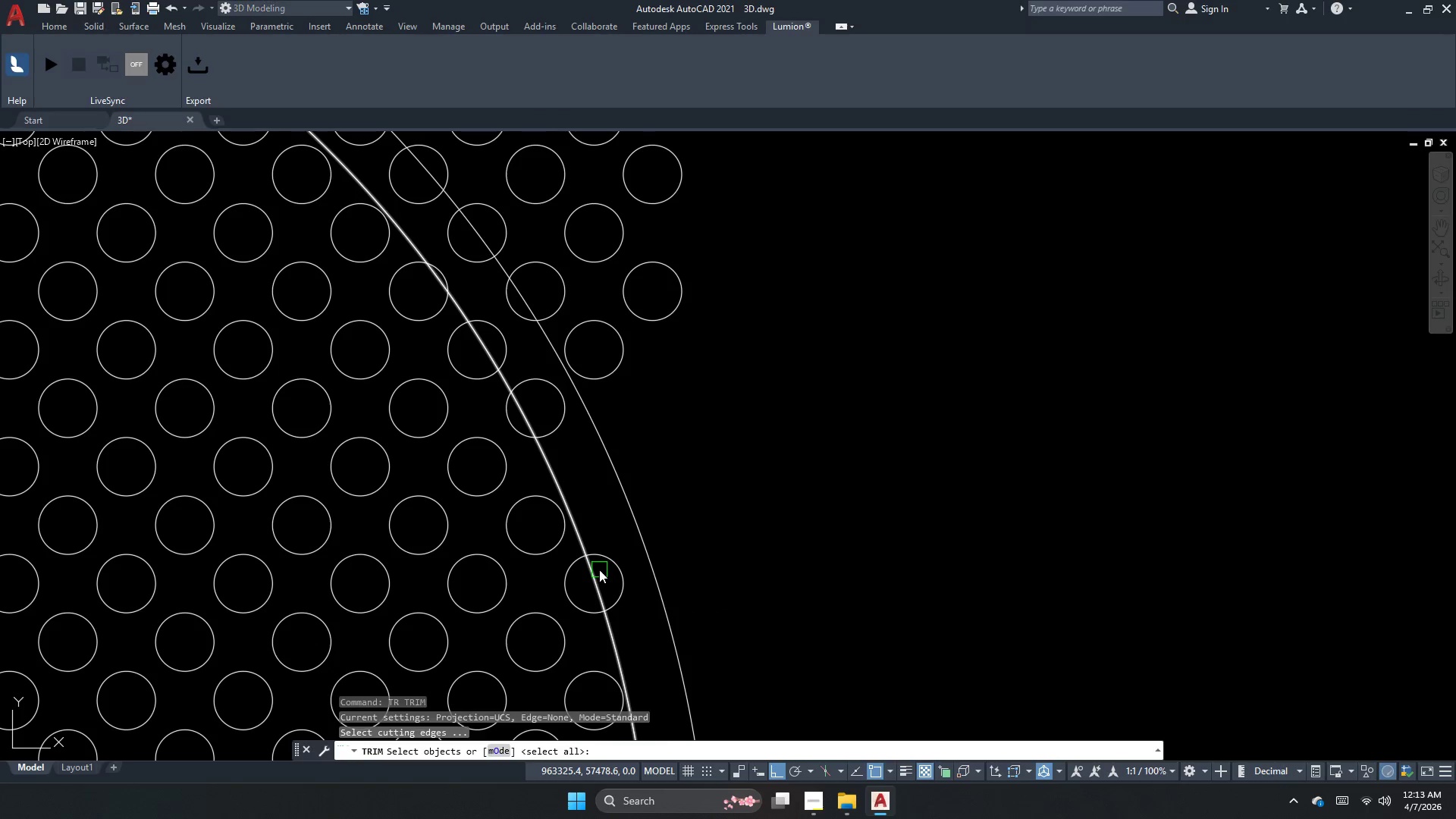 
key(Space)
 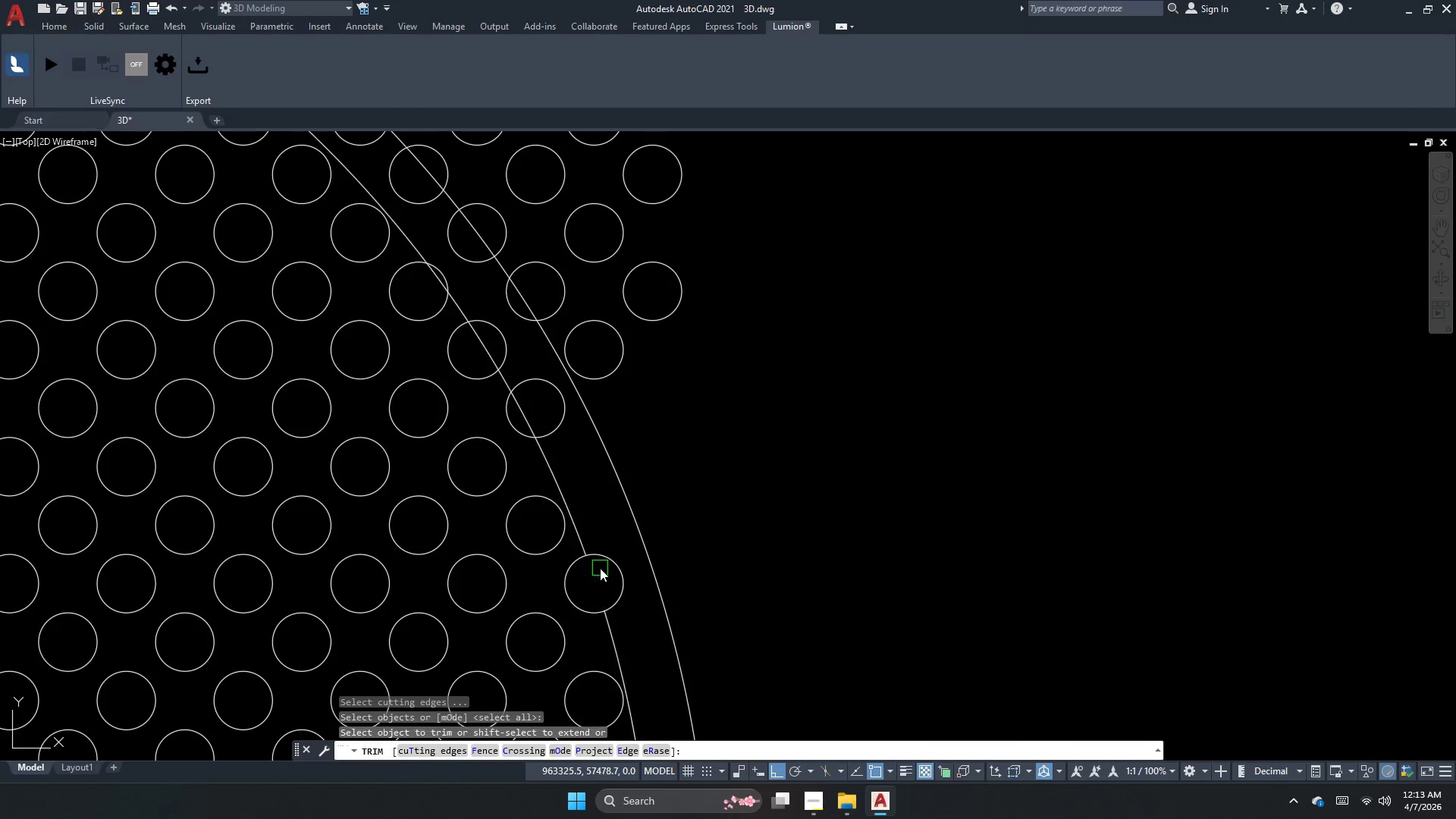 
left_click([600, 568])
 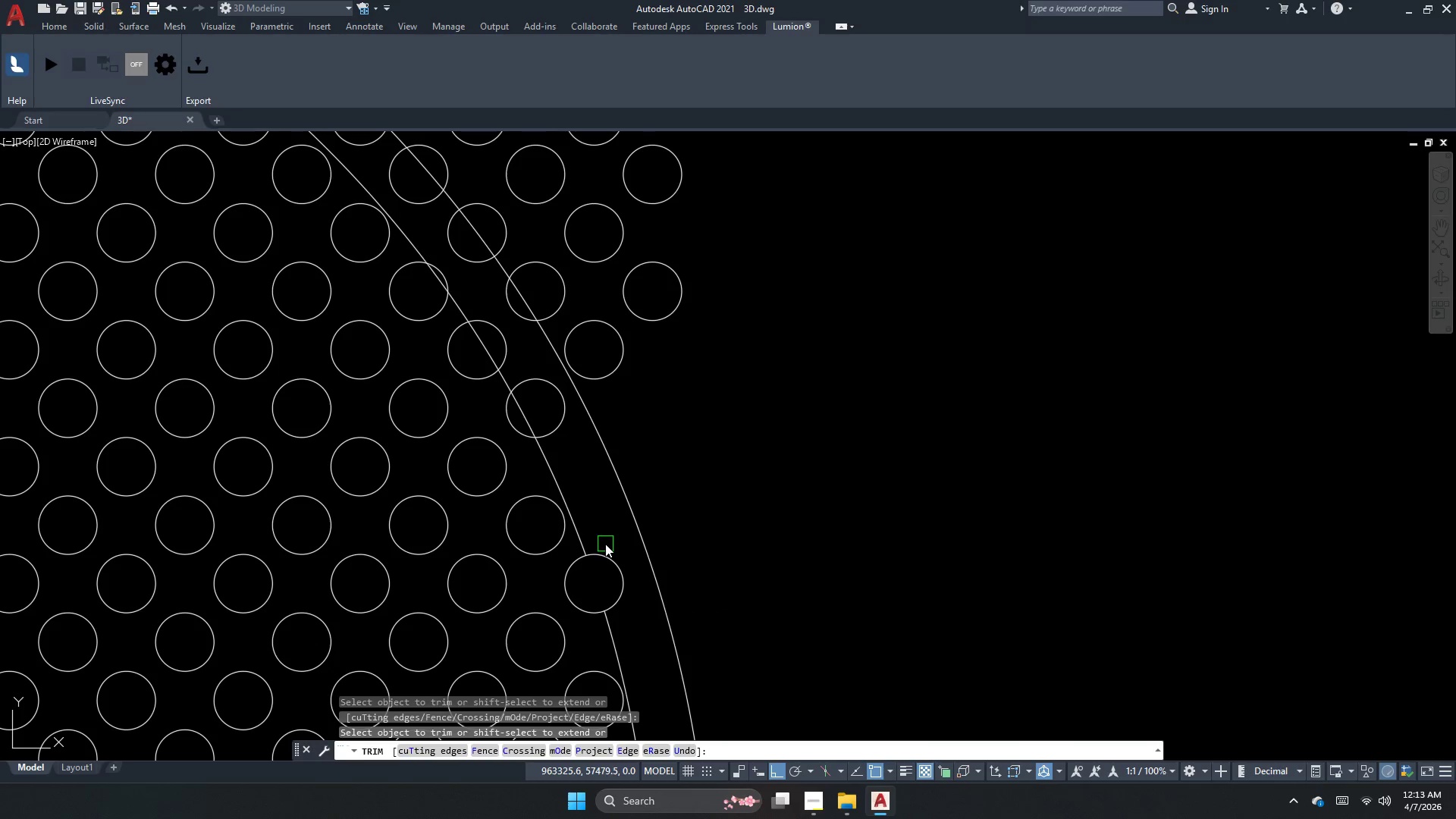 
key(Control+ControlLeft)
 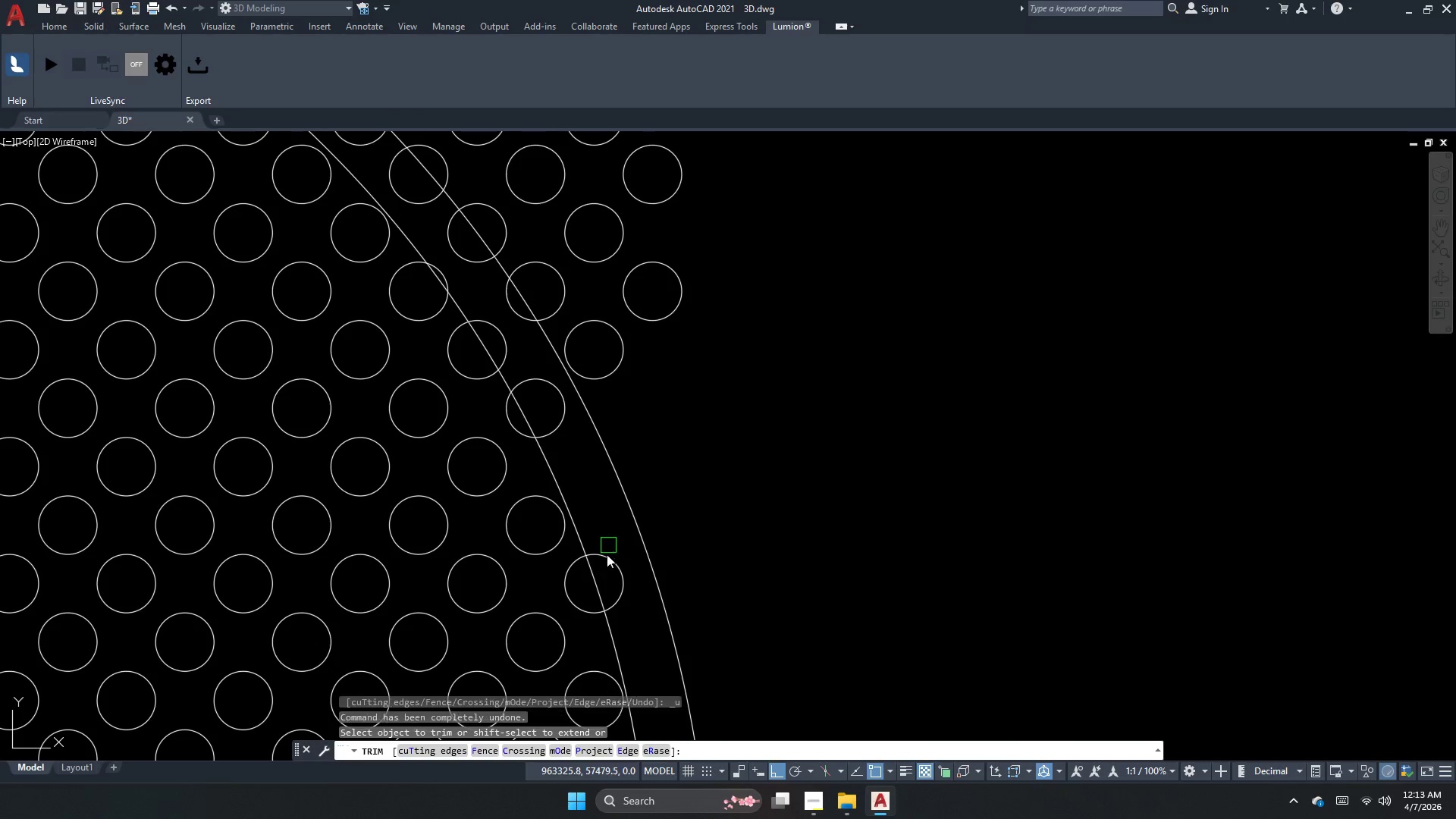 
key(Control+Z)
 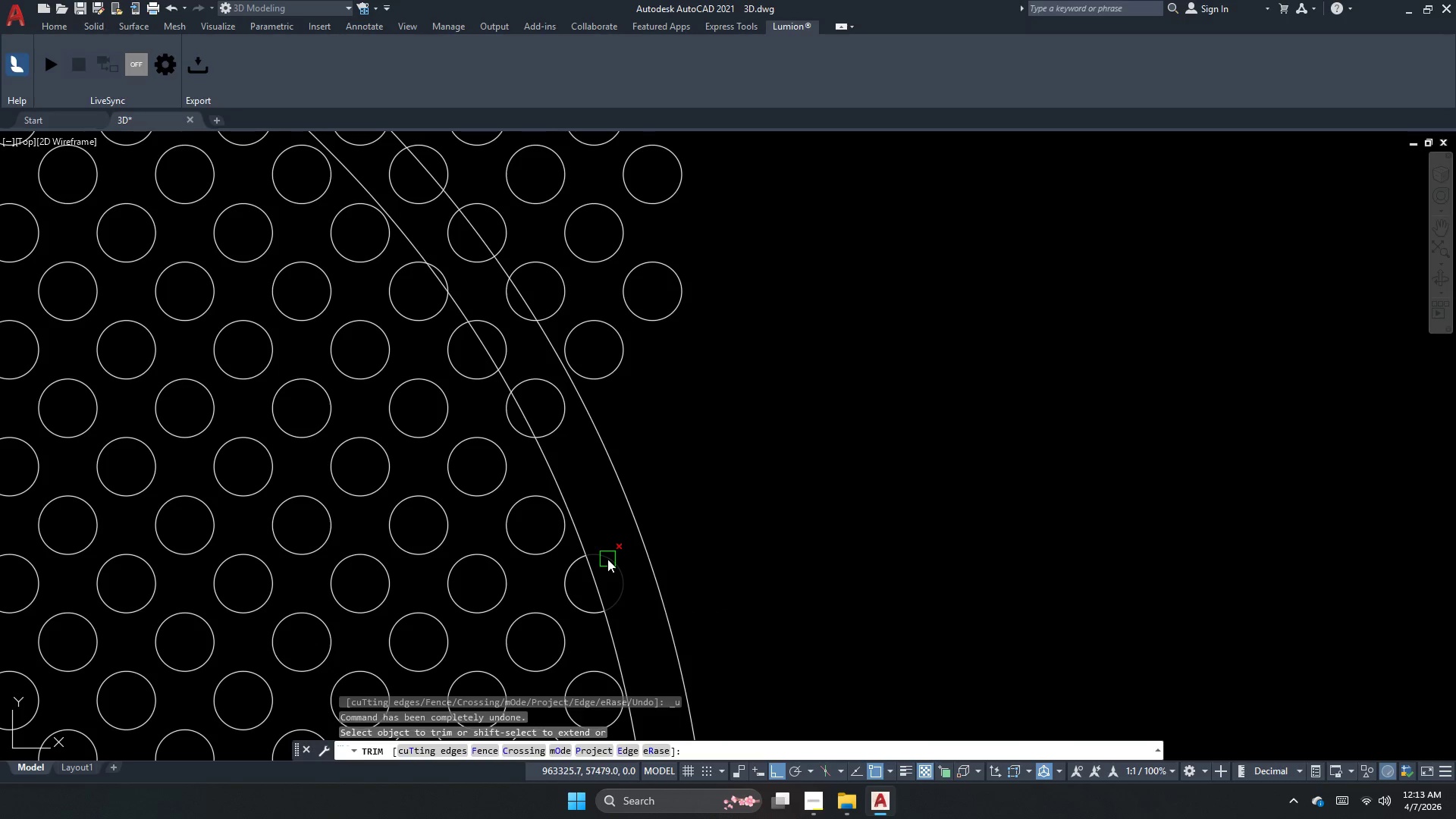 
left_click([607, 559])
 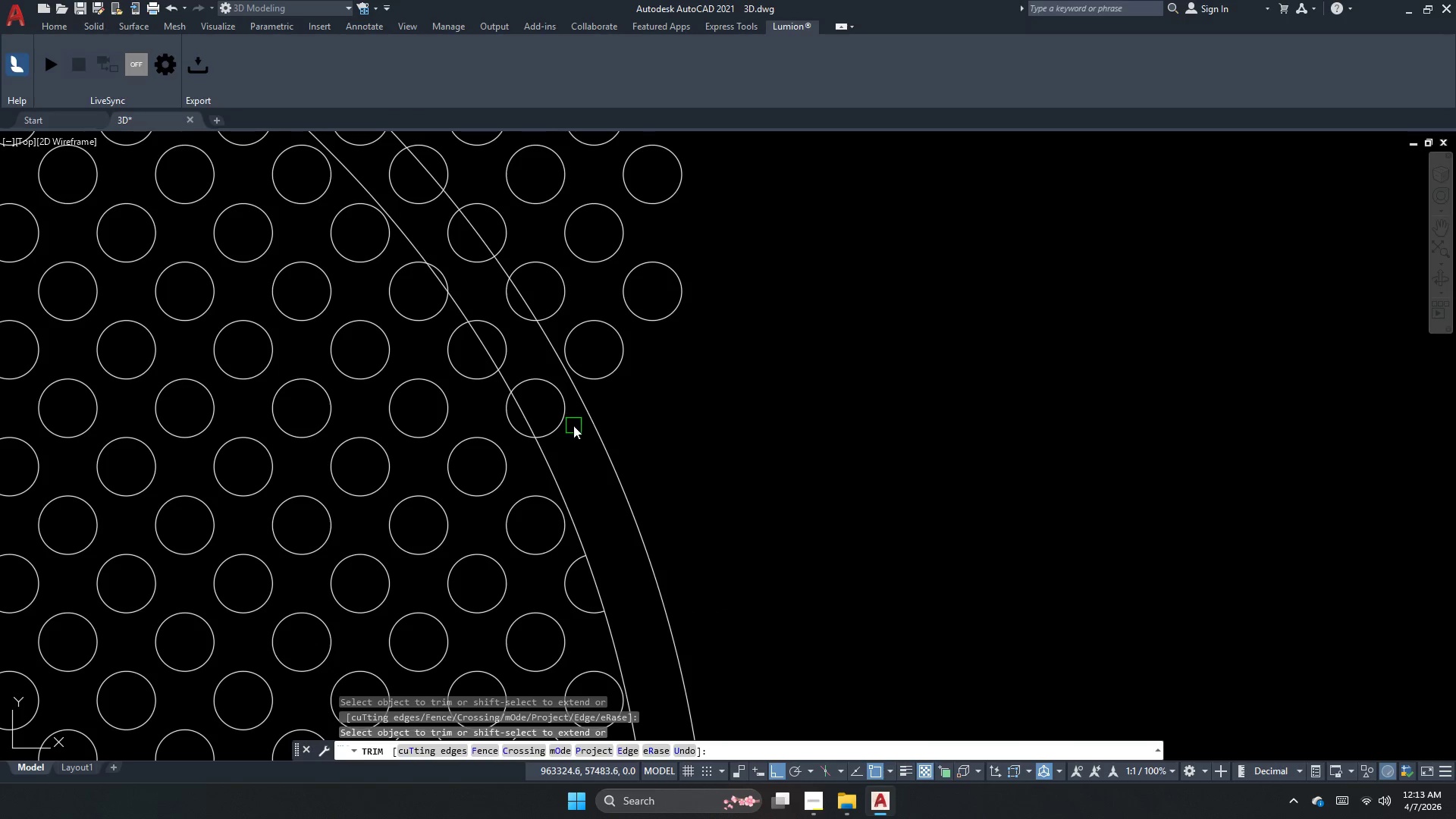 
left_click_drag(start_coordinate=[566, 426], to_coordinate=[560, 431])
 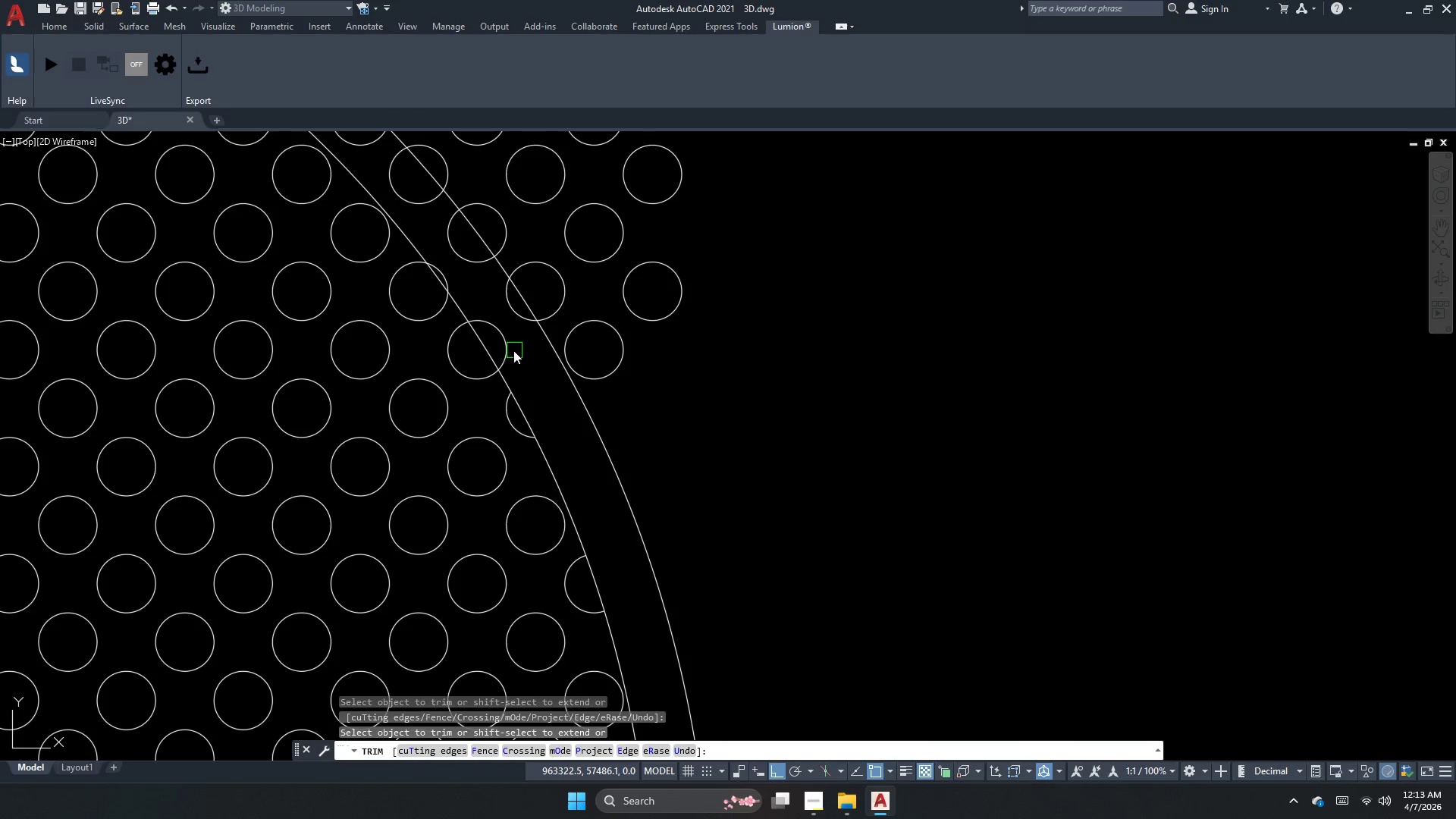 
left_click([510, 349])
 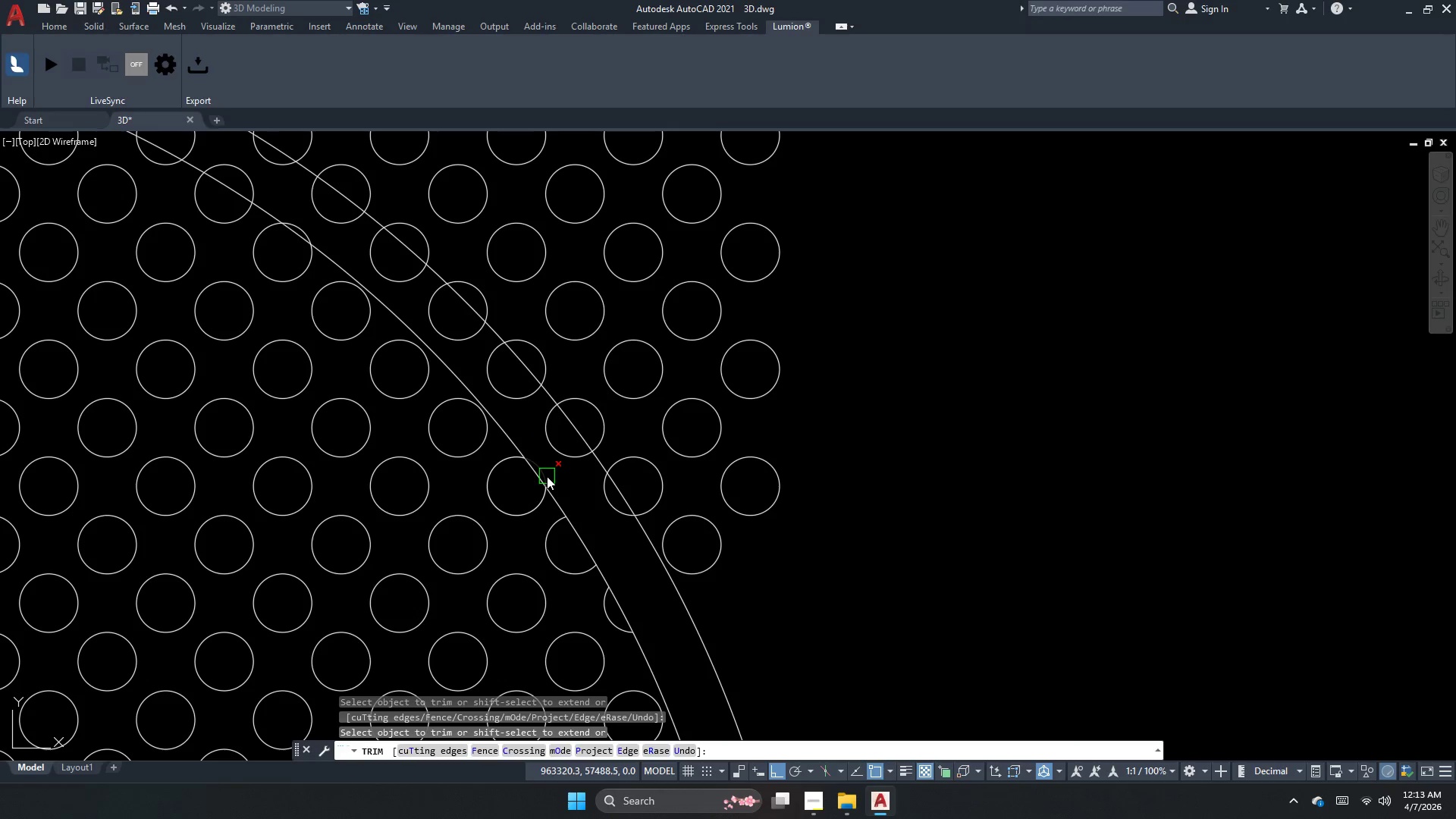 
left_click([548, 472])
 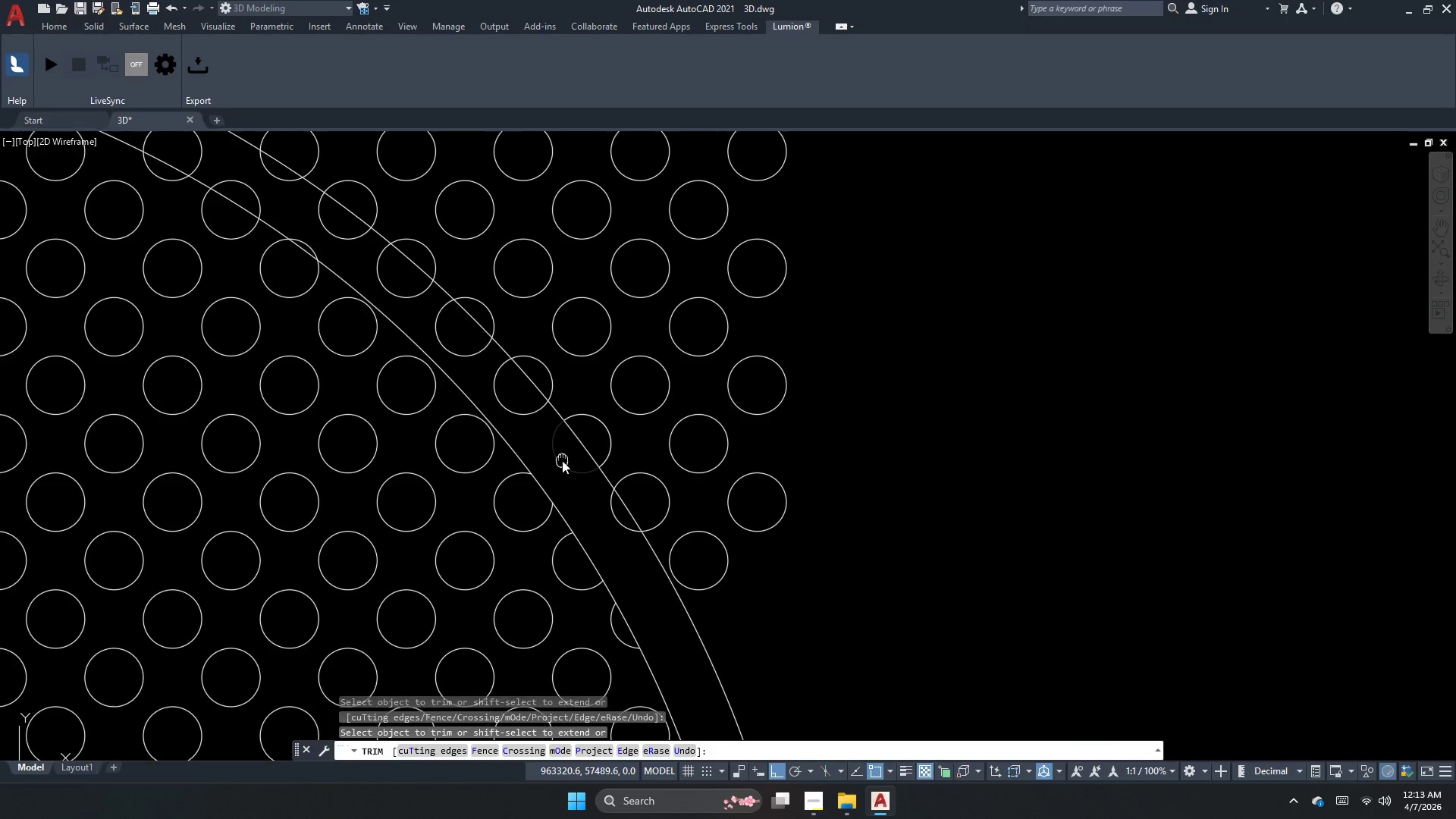 
key(Escape)
 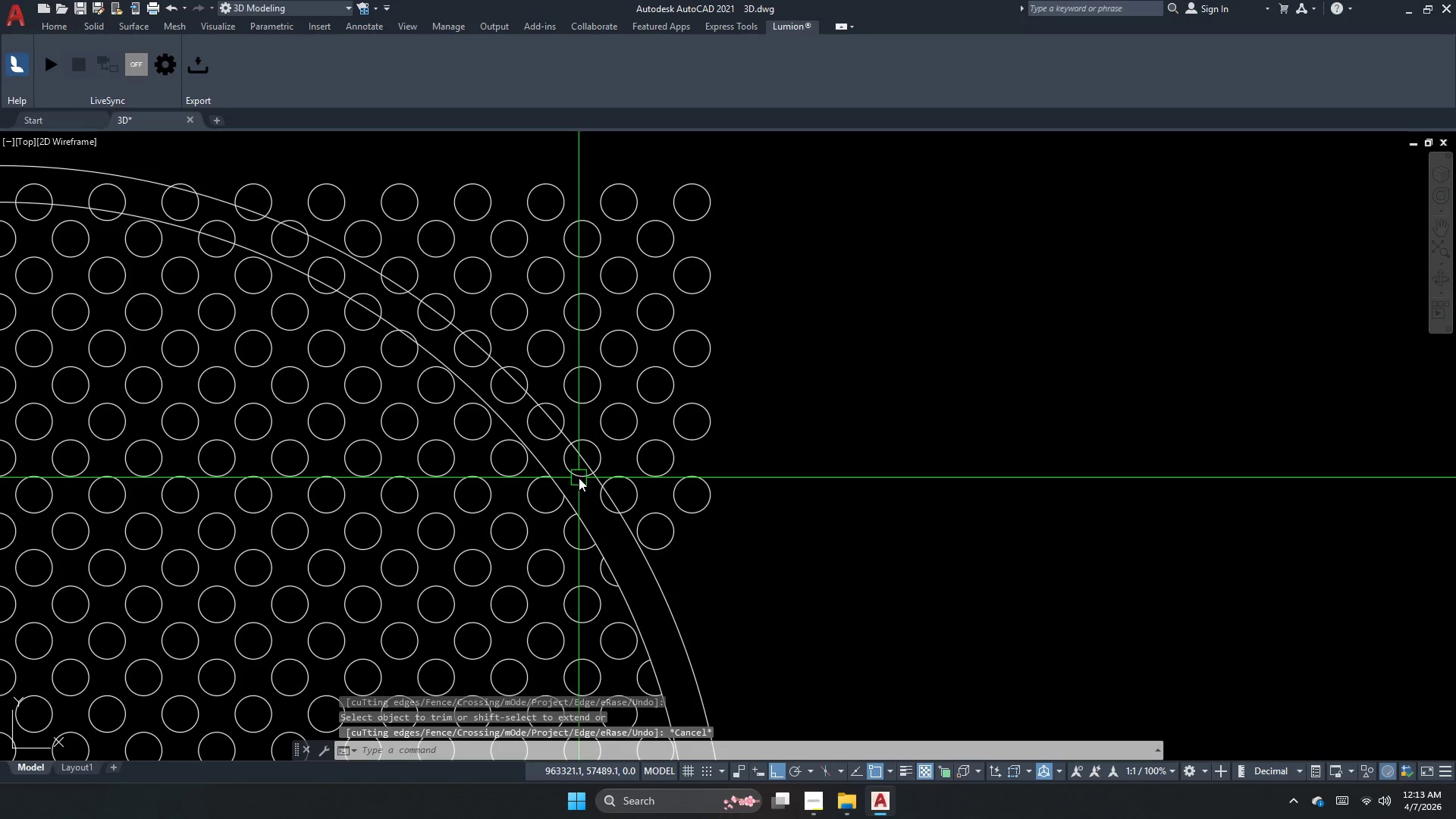 
left_click([579, 478])
 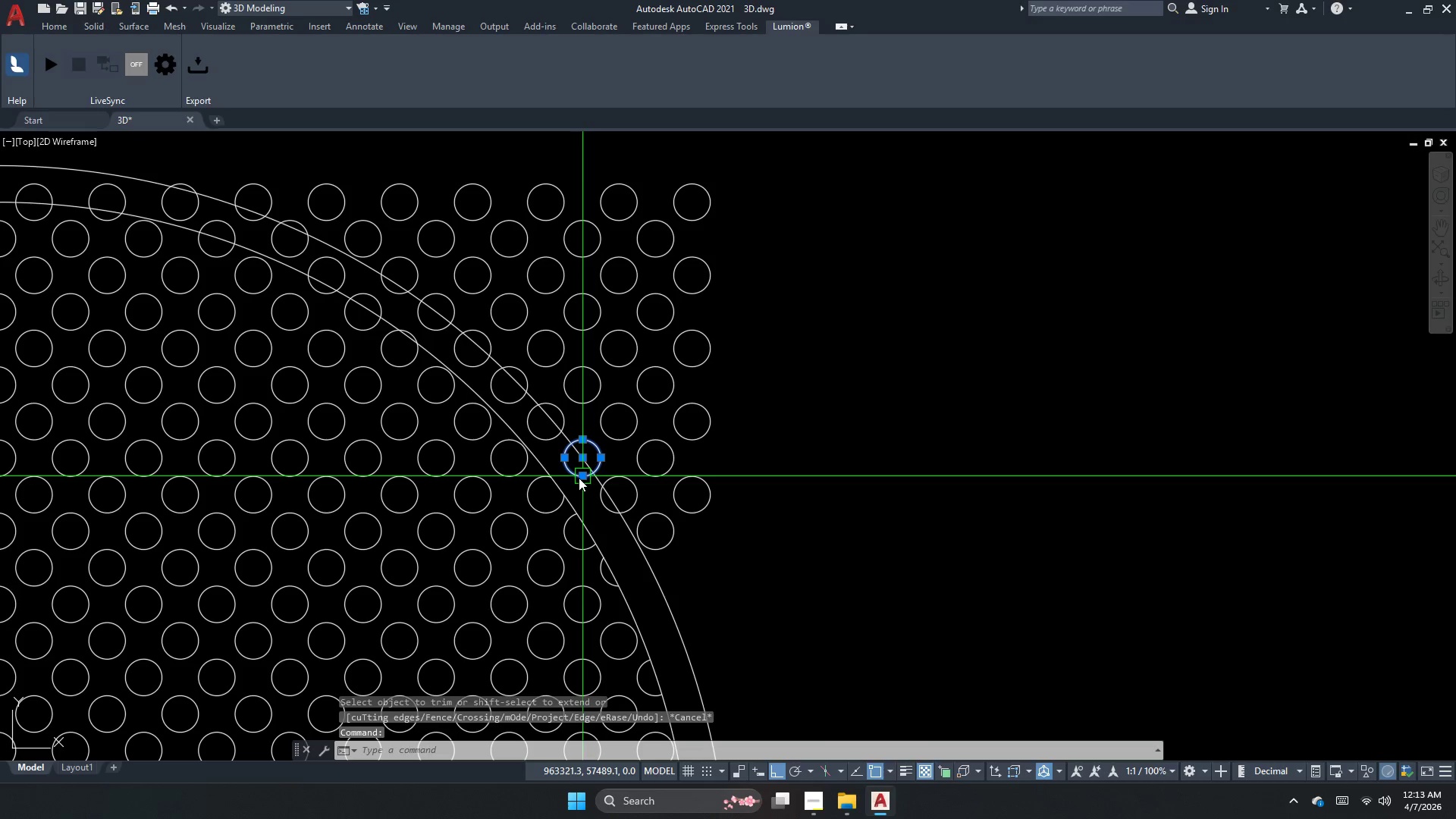 
key(E)
 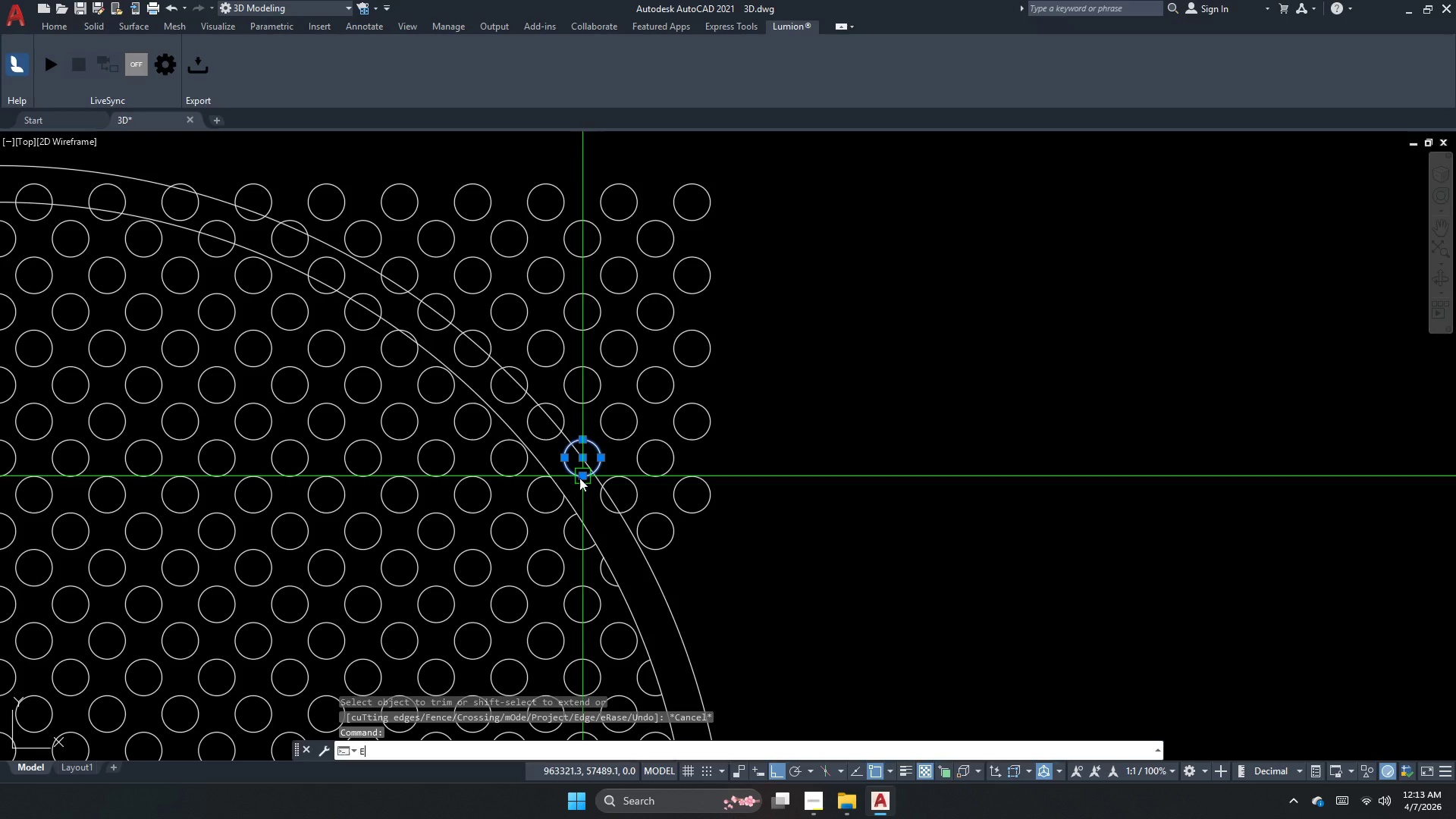 
scroll: coordinate [576, 475], scroll_direction: down, amount: 1.0
 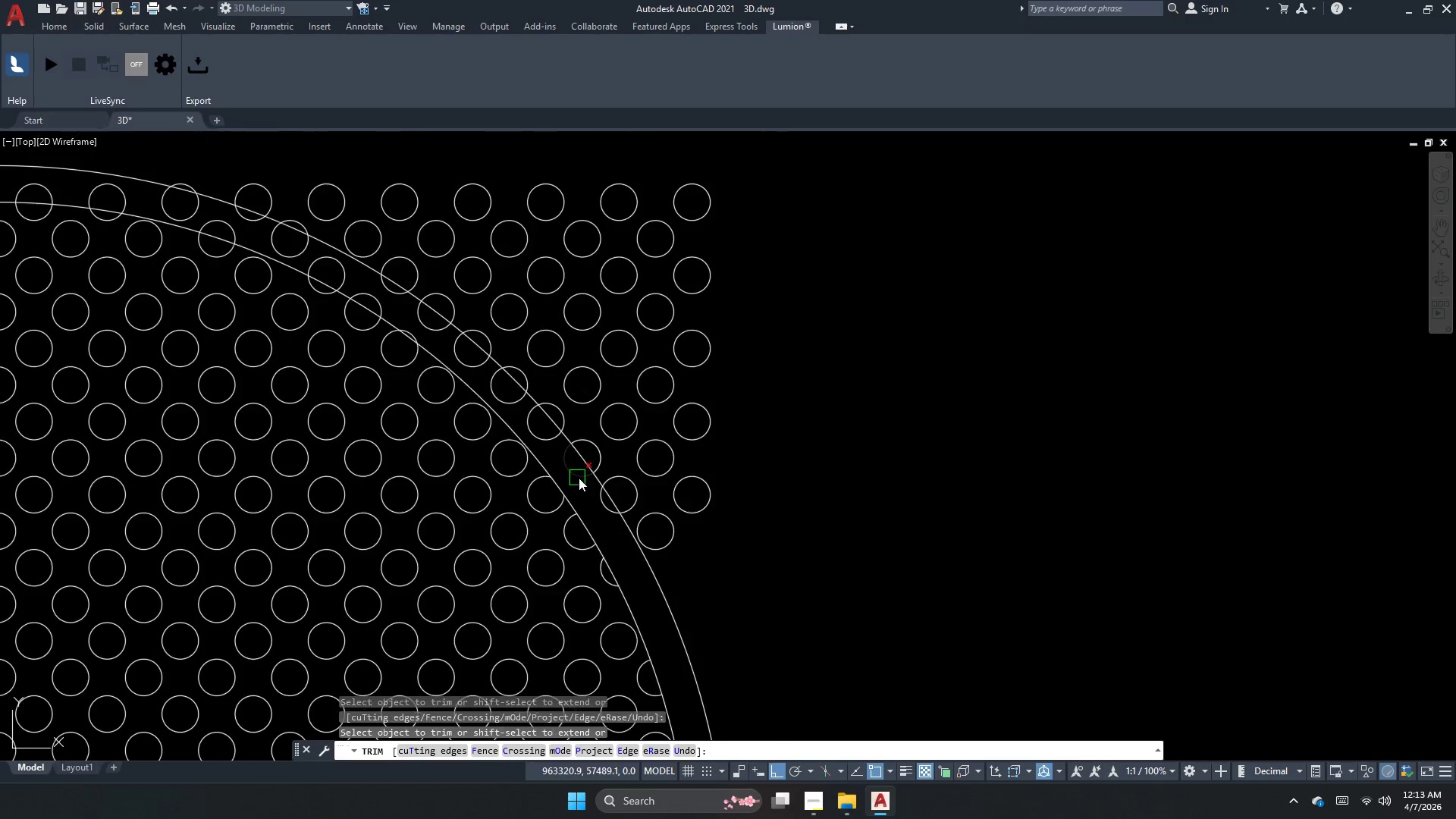 
key(Space)
 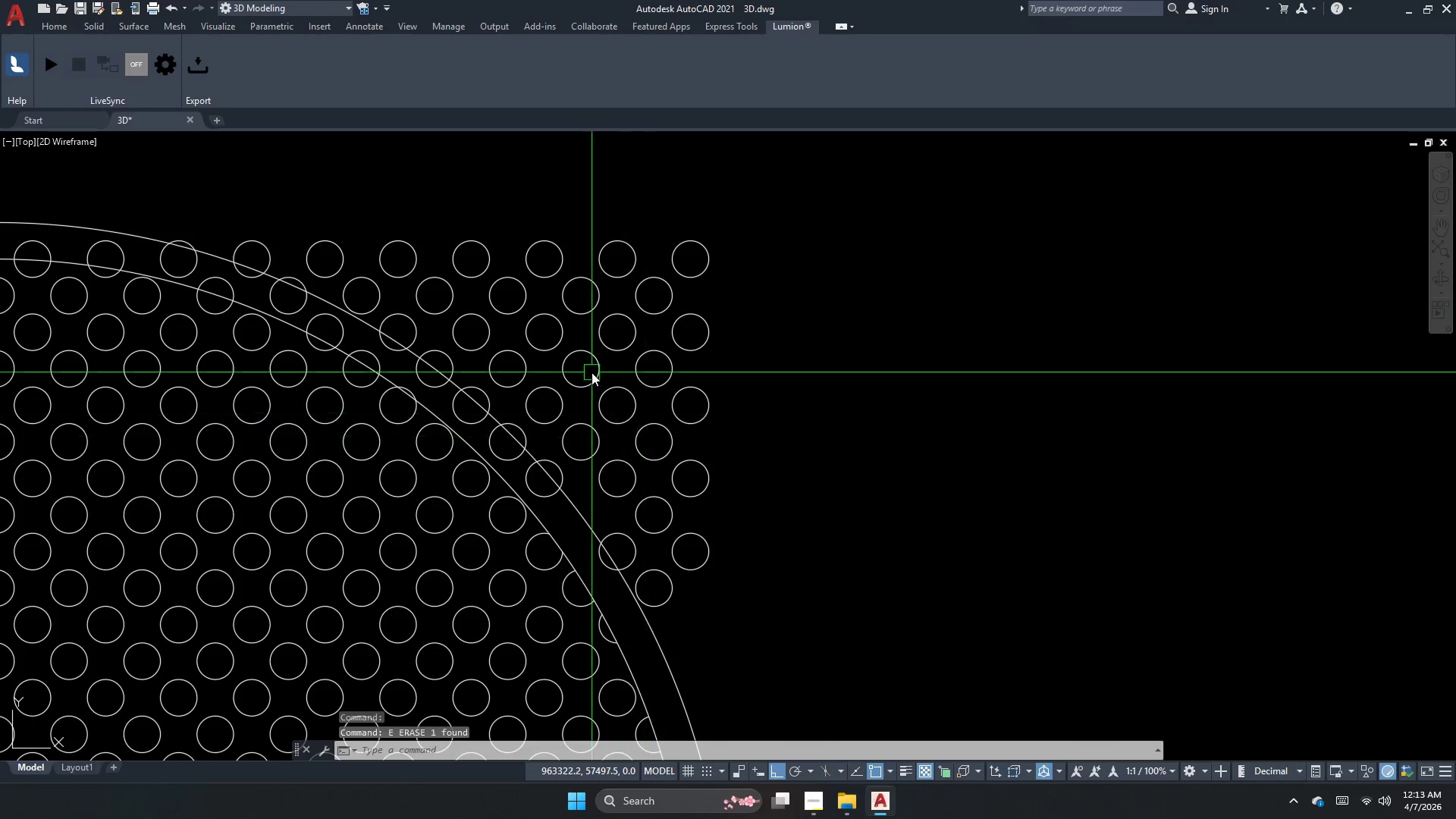 
left_click_drag(start_coordinate=[500, 149], to_coordinate=[532, 190])
 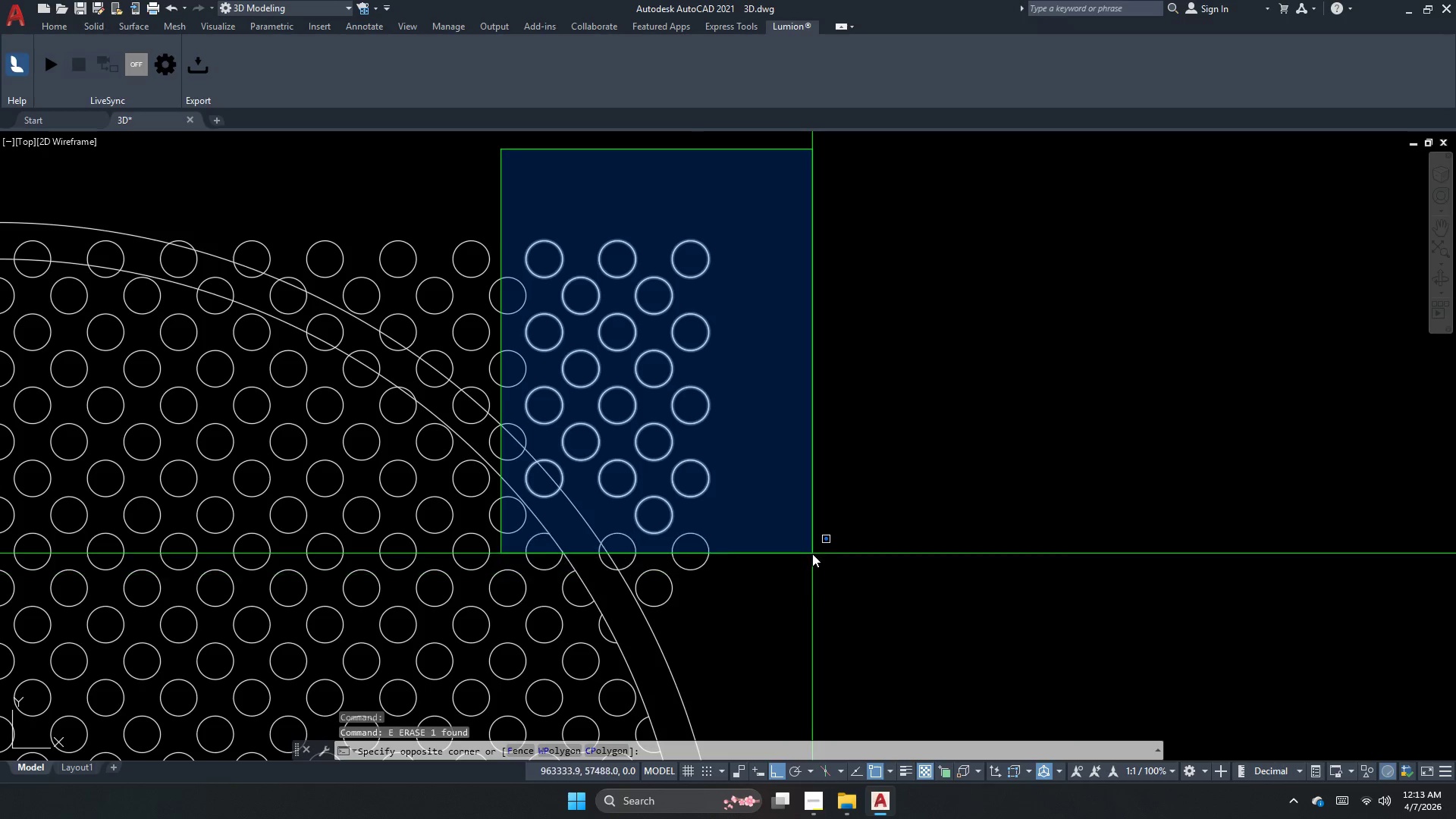 
left_click([809, 554])
 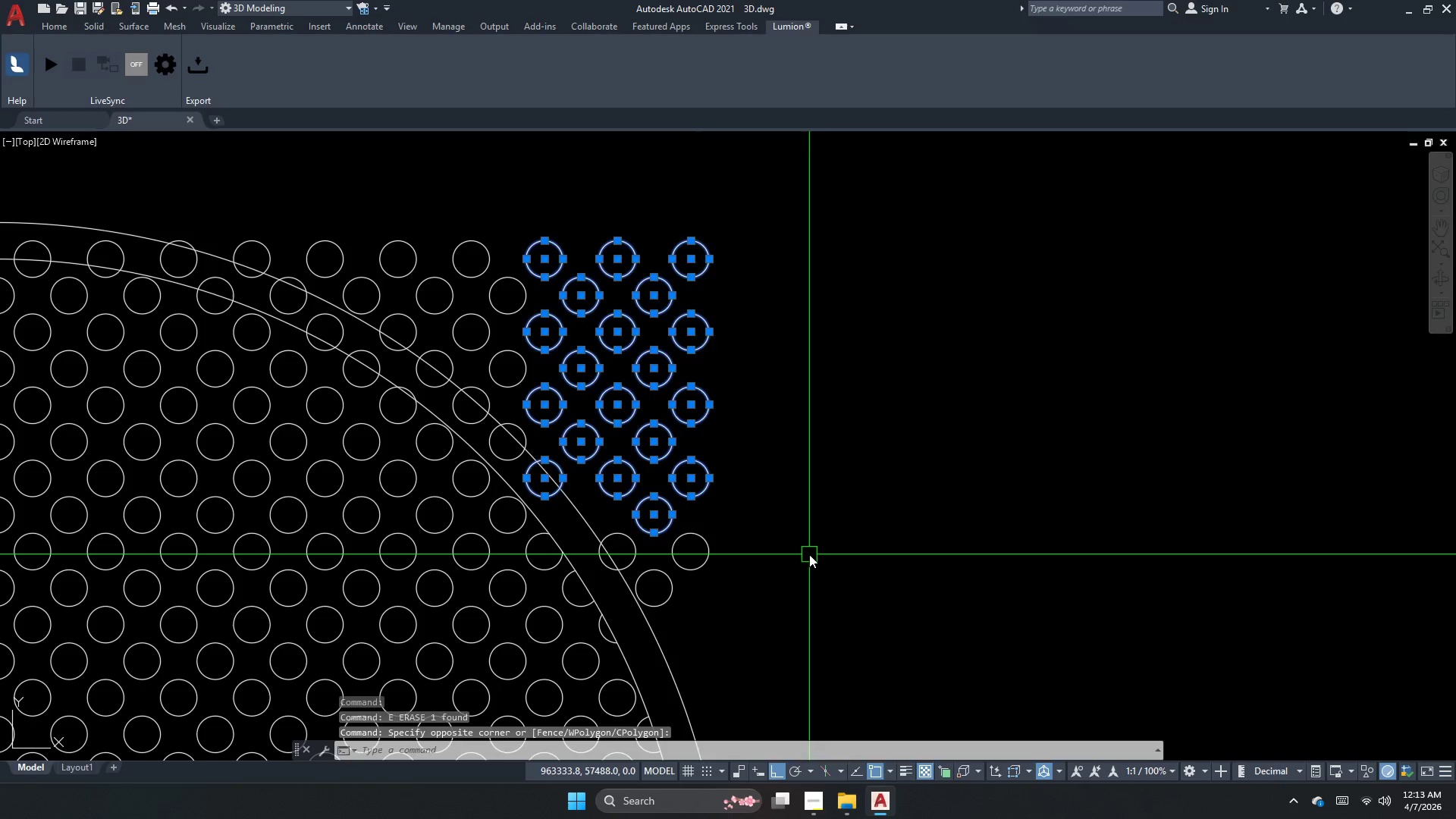 
key(Space)
 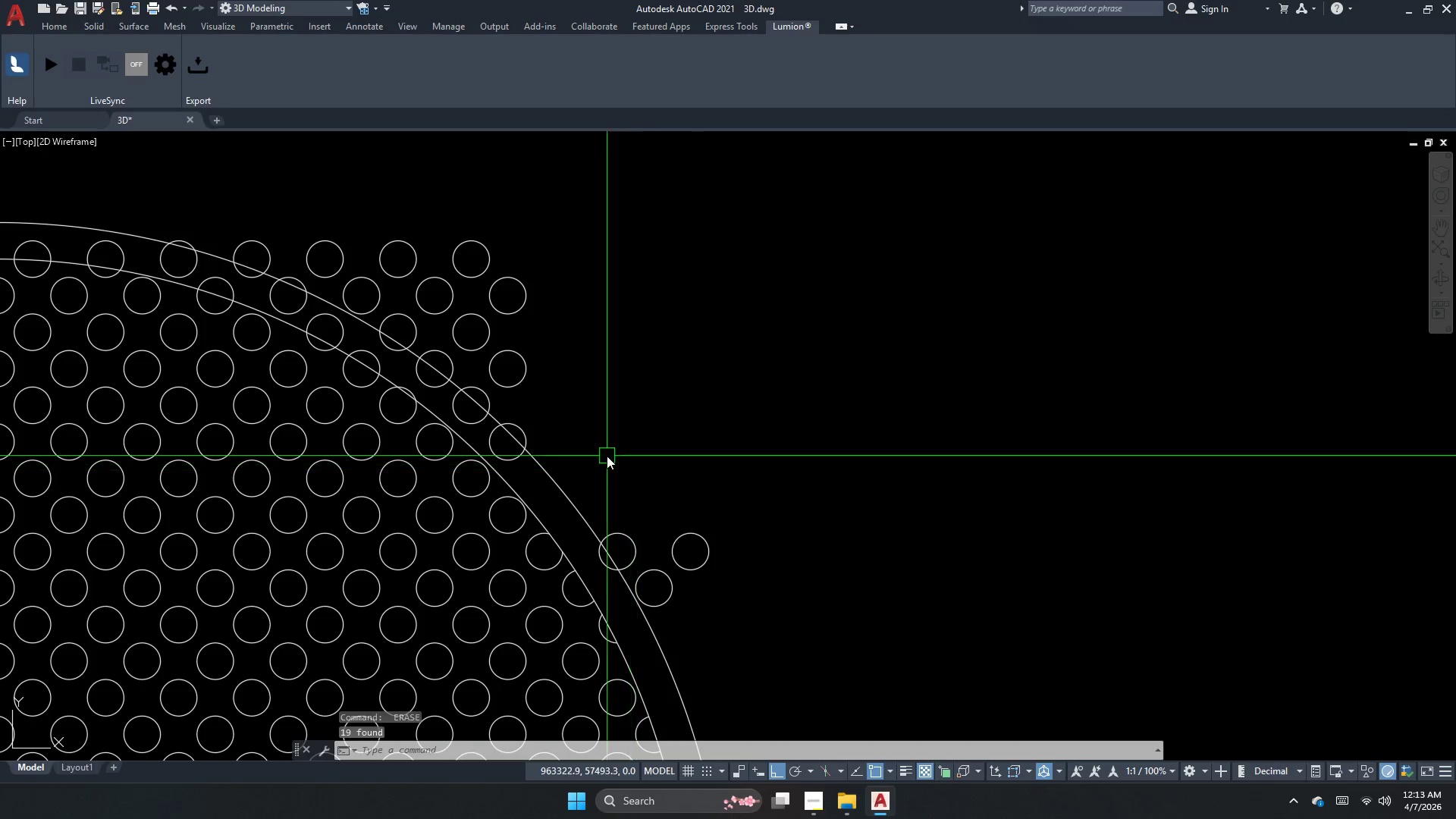 
left_click_drag(start_coordinate=[589, 451], to_coordinate=[608, 466])
 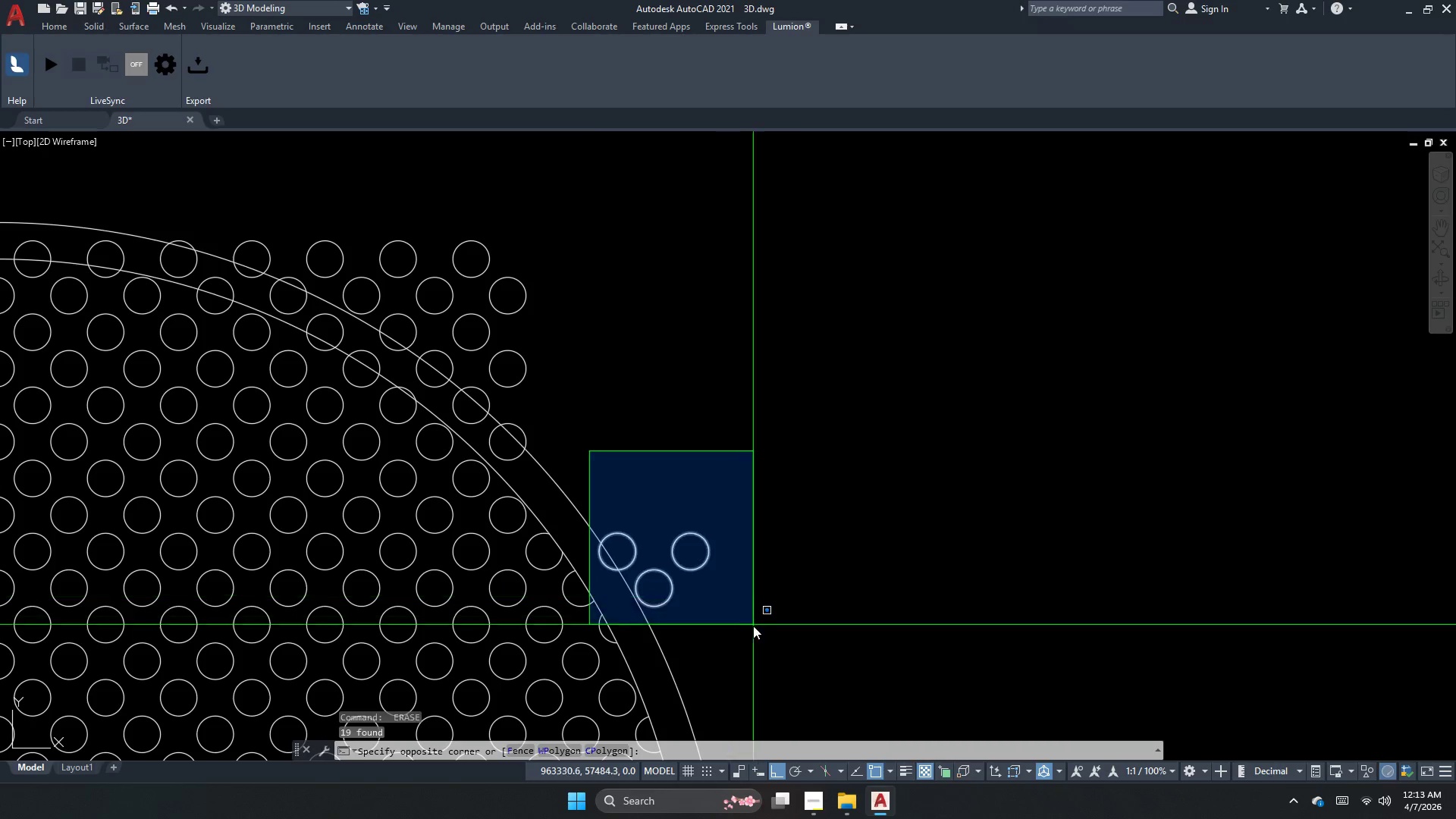 
key(E)
 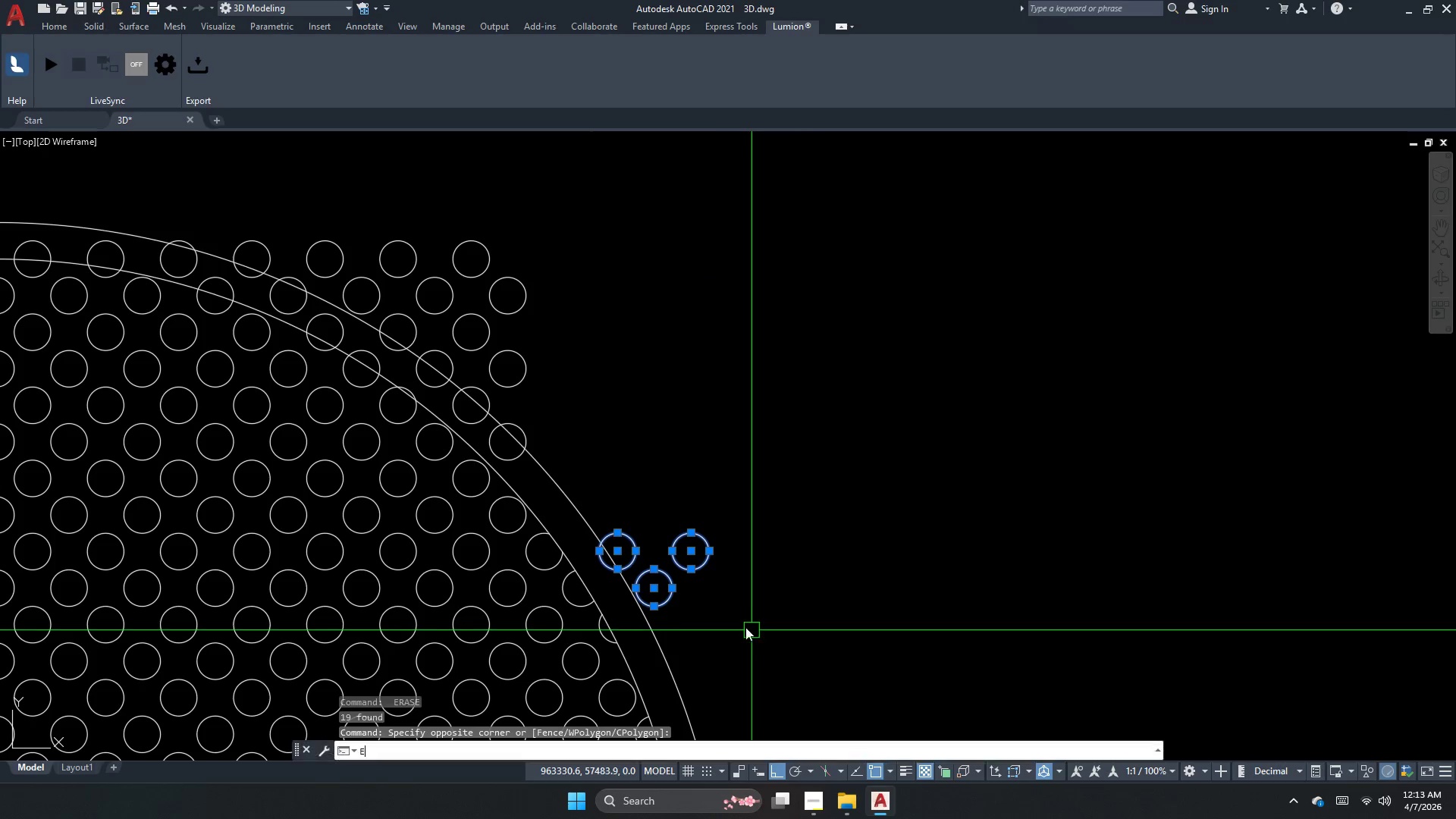 
key(Space)
 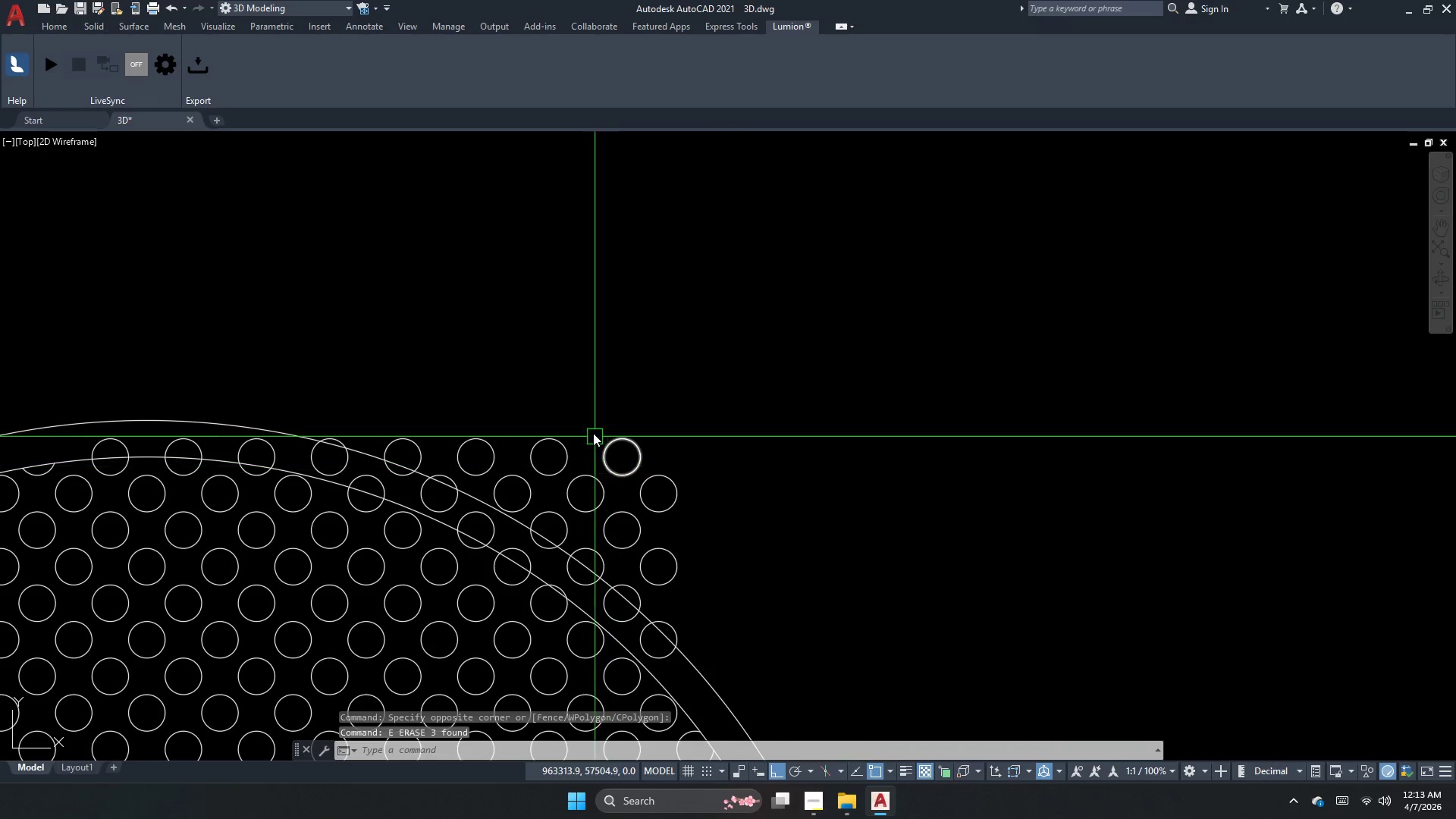 
left_click_drag(start_coordinate=[566, 359], to_coordinate=[604, 444])
 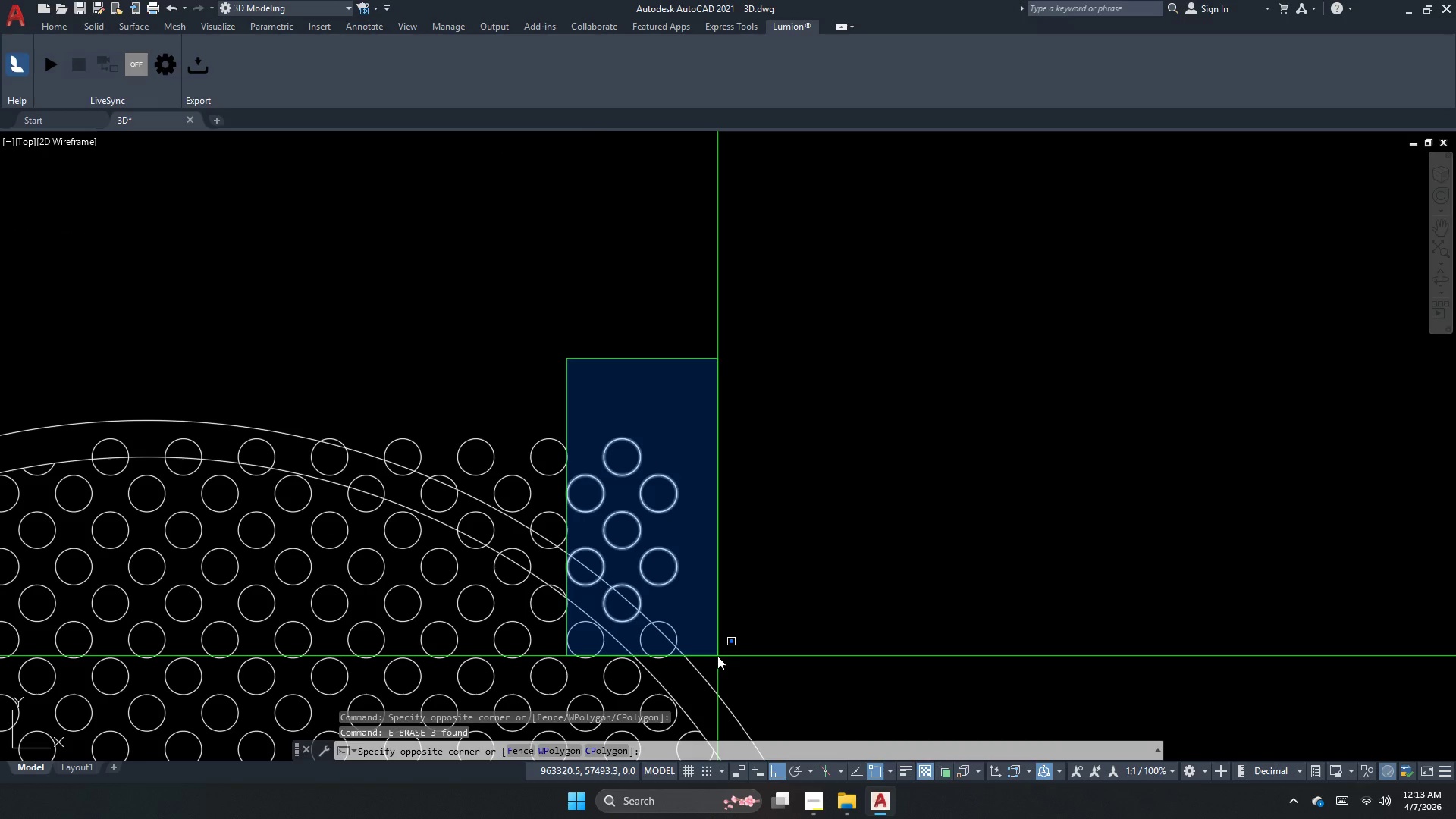 
left_click([717, 656])
 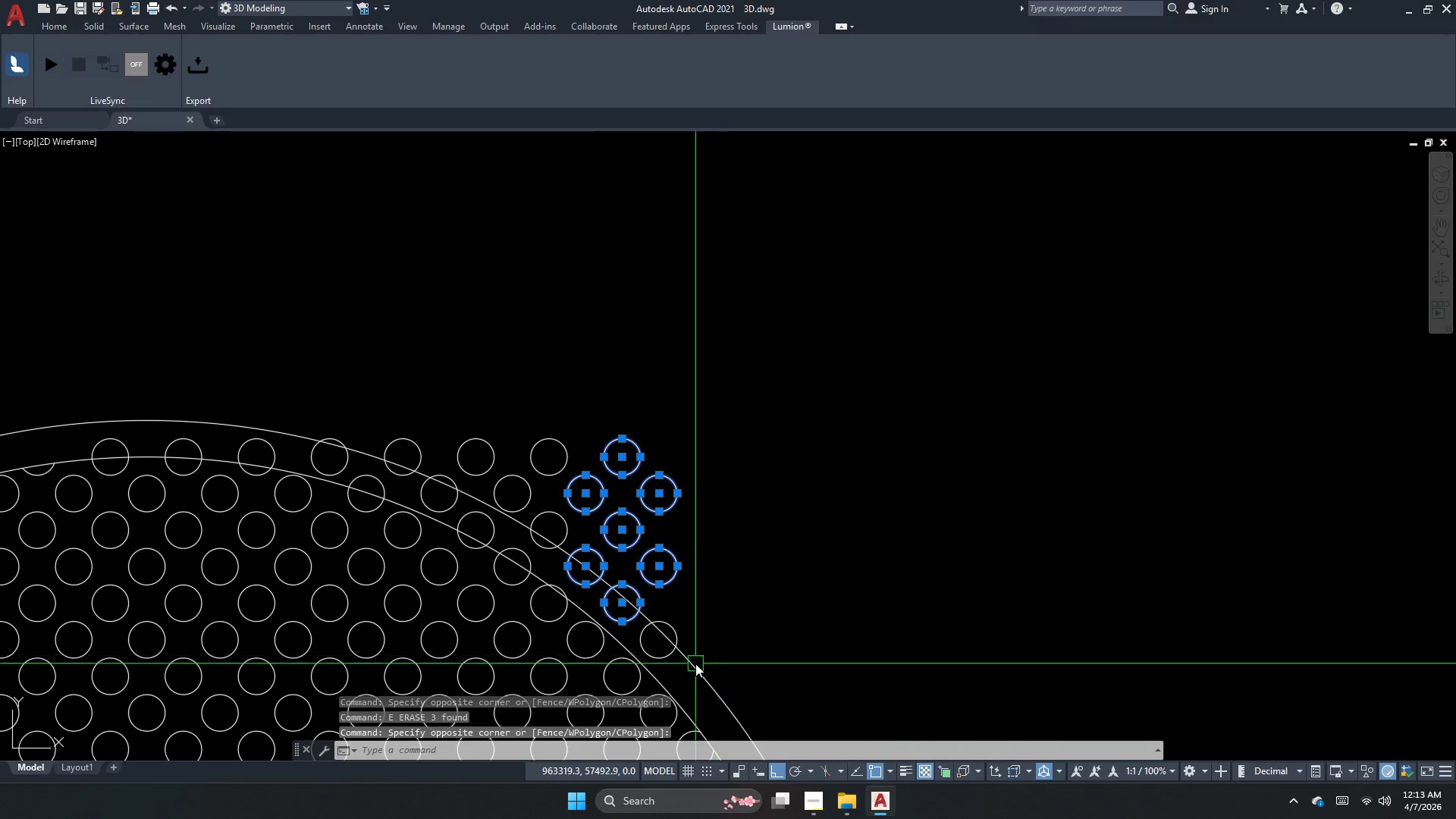 
key(Space)
 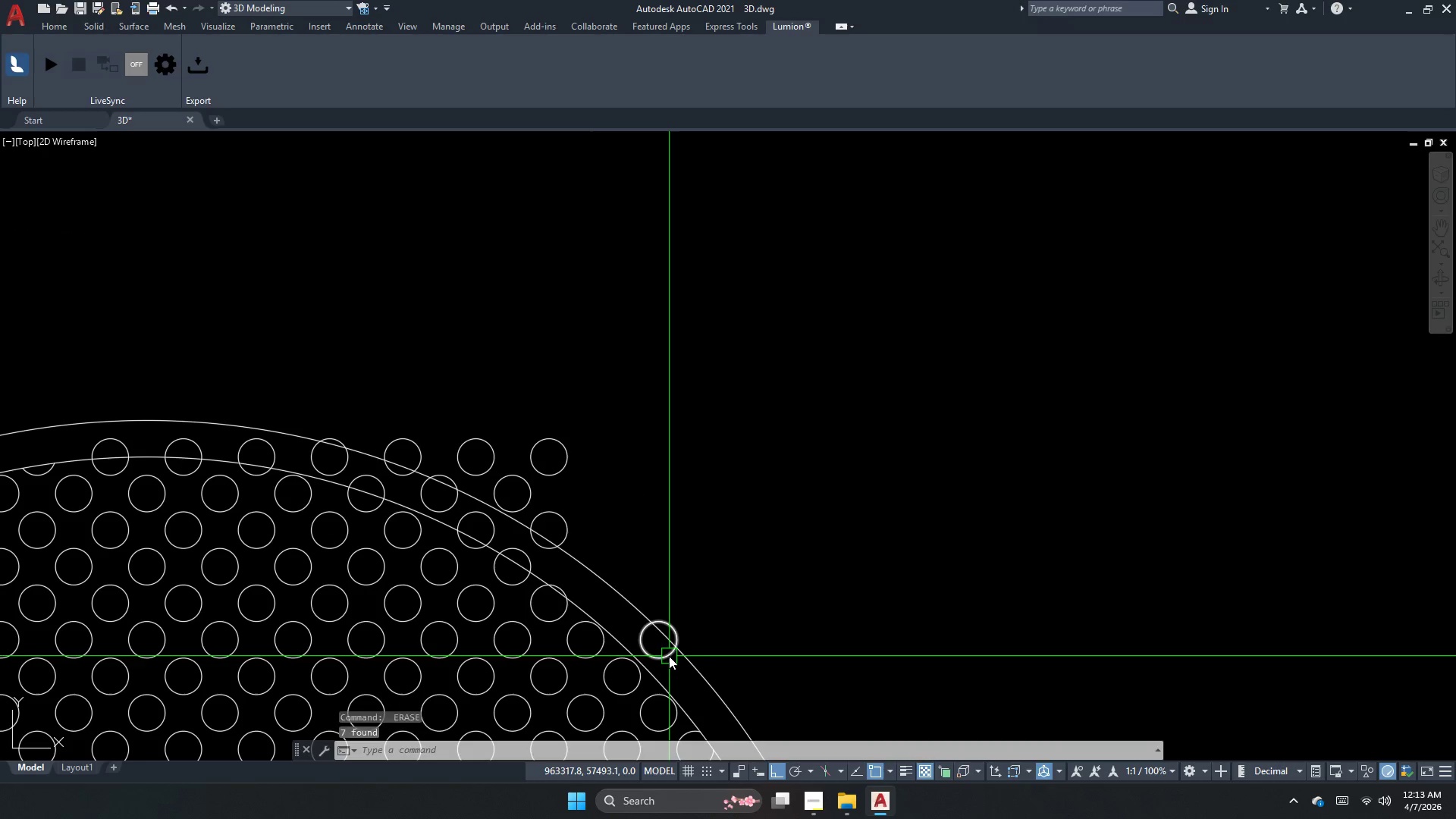 
key(Space)
 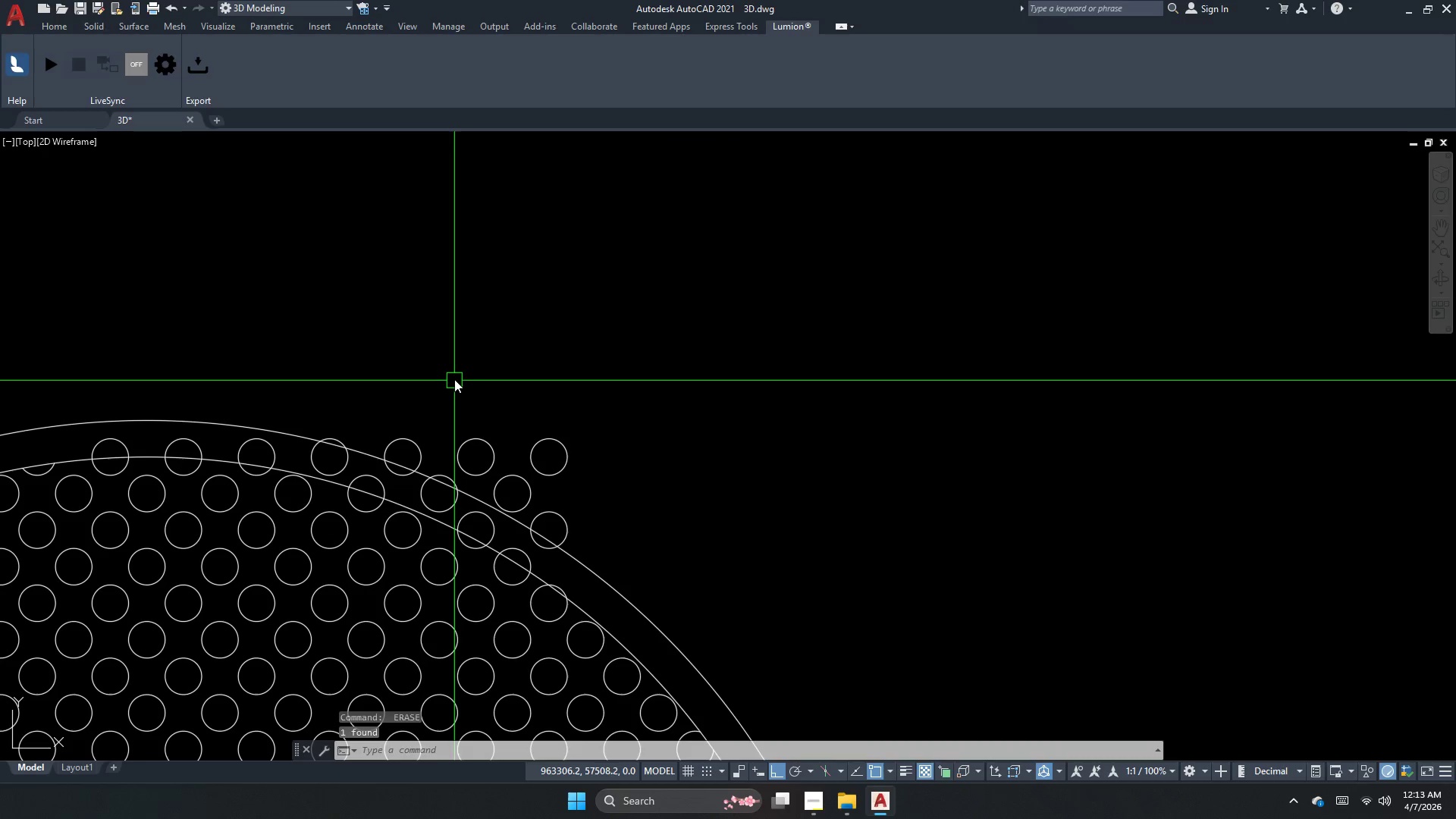 
left_click_drag(start_coordinate=[452, 378], to_coordinate=[551, 435])
 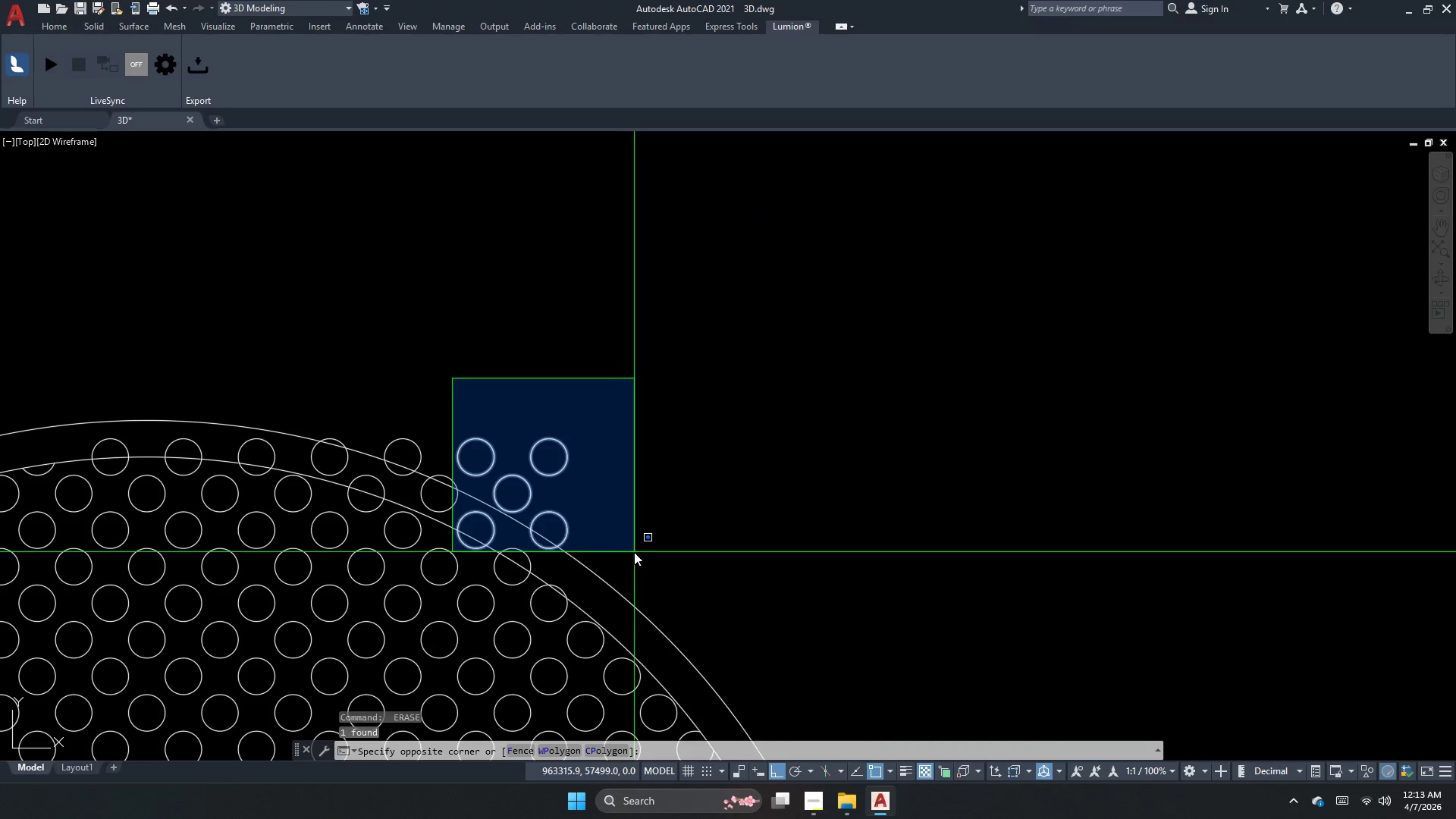 
left_click([634, 552])
 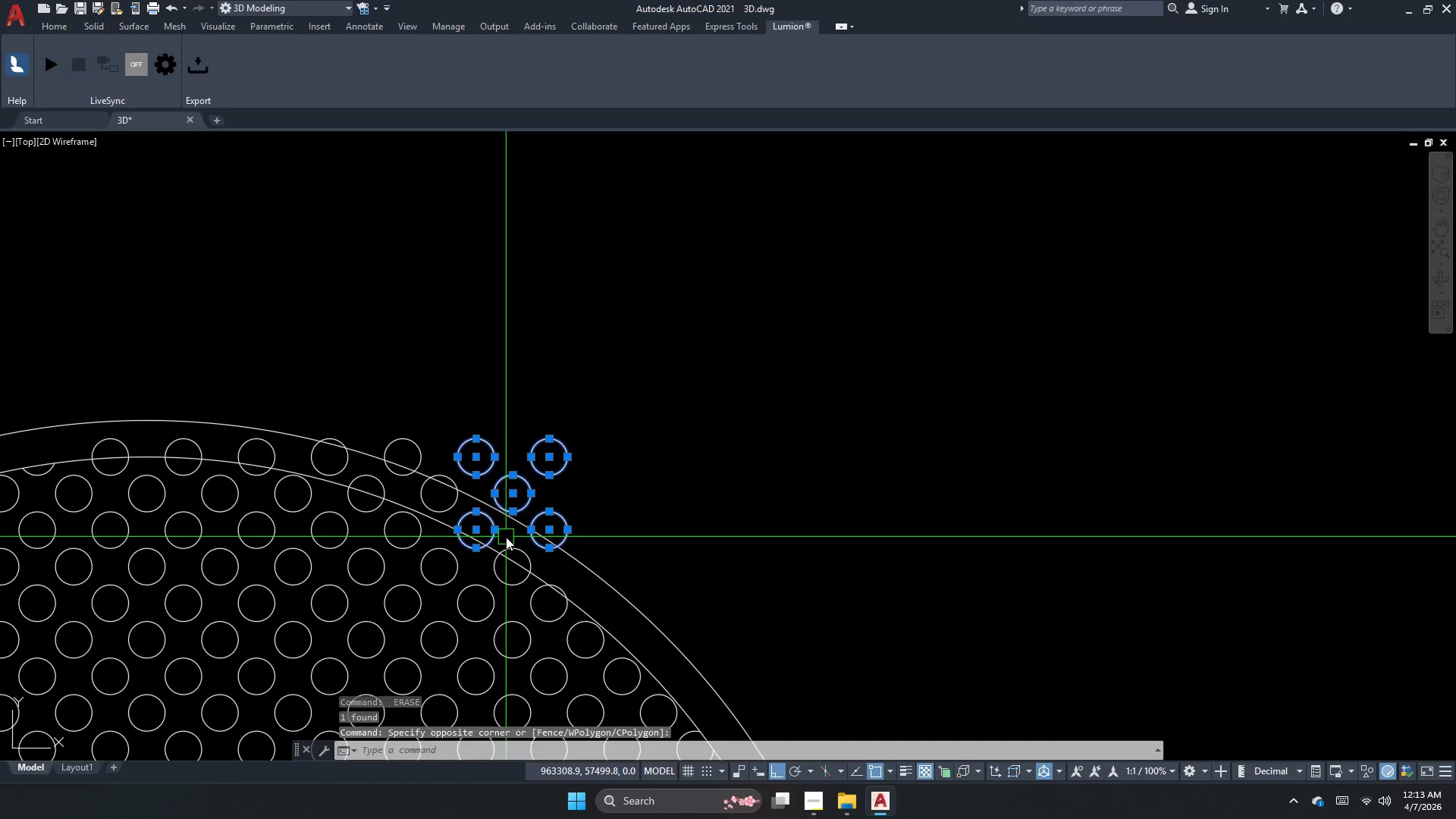 
hold_key(key=ShiftLeft, duration=0.98)
 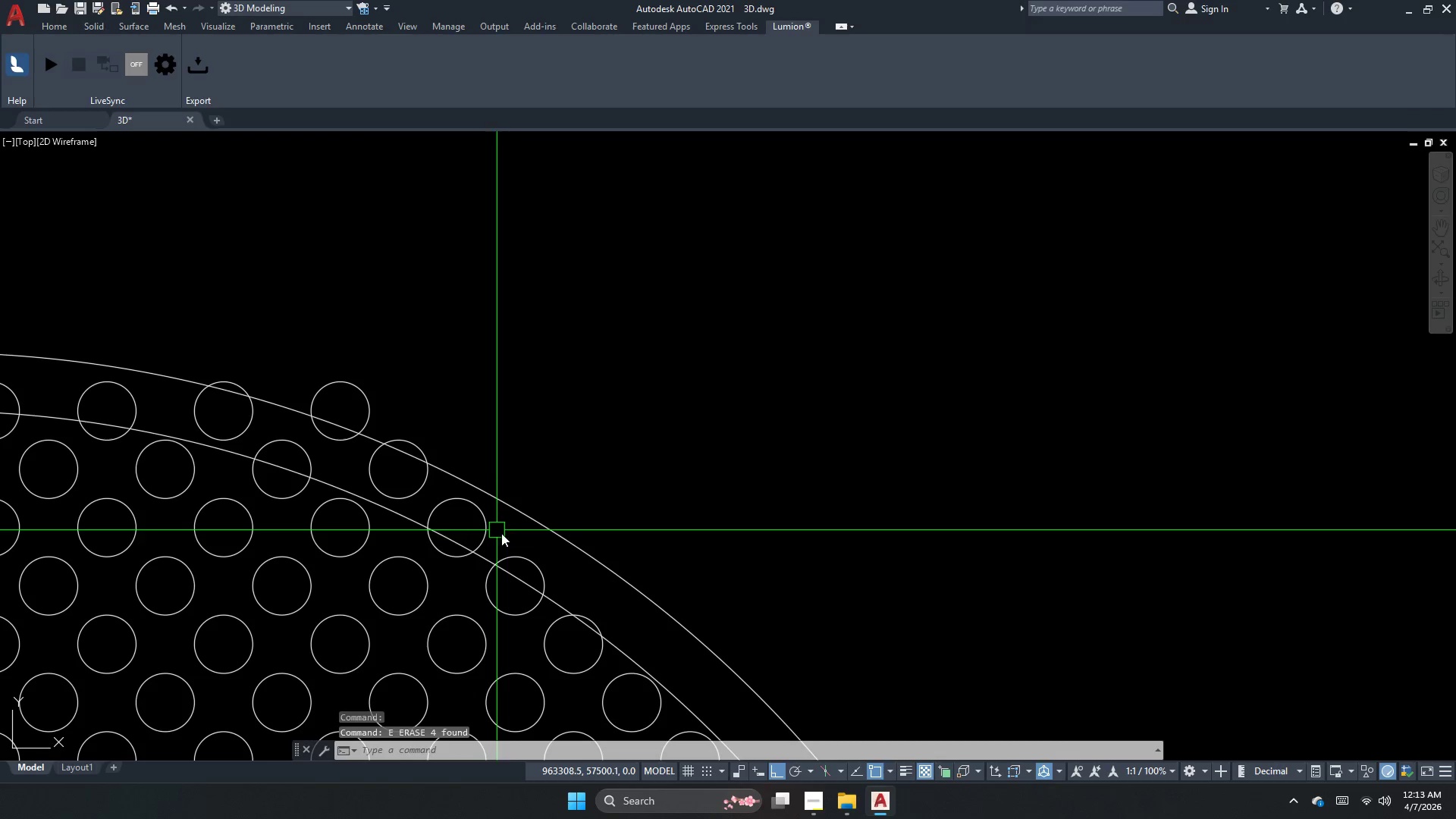 
scroll: coordinate [506, 537], scroll_direction: up, amount: 1.0
 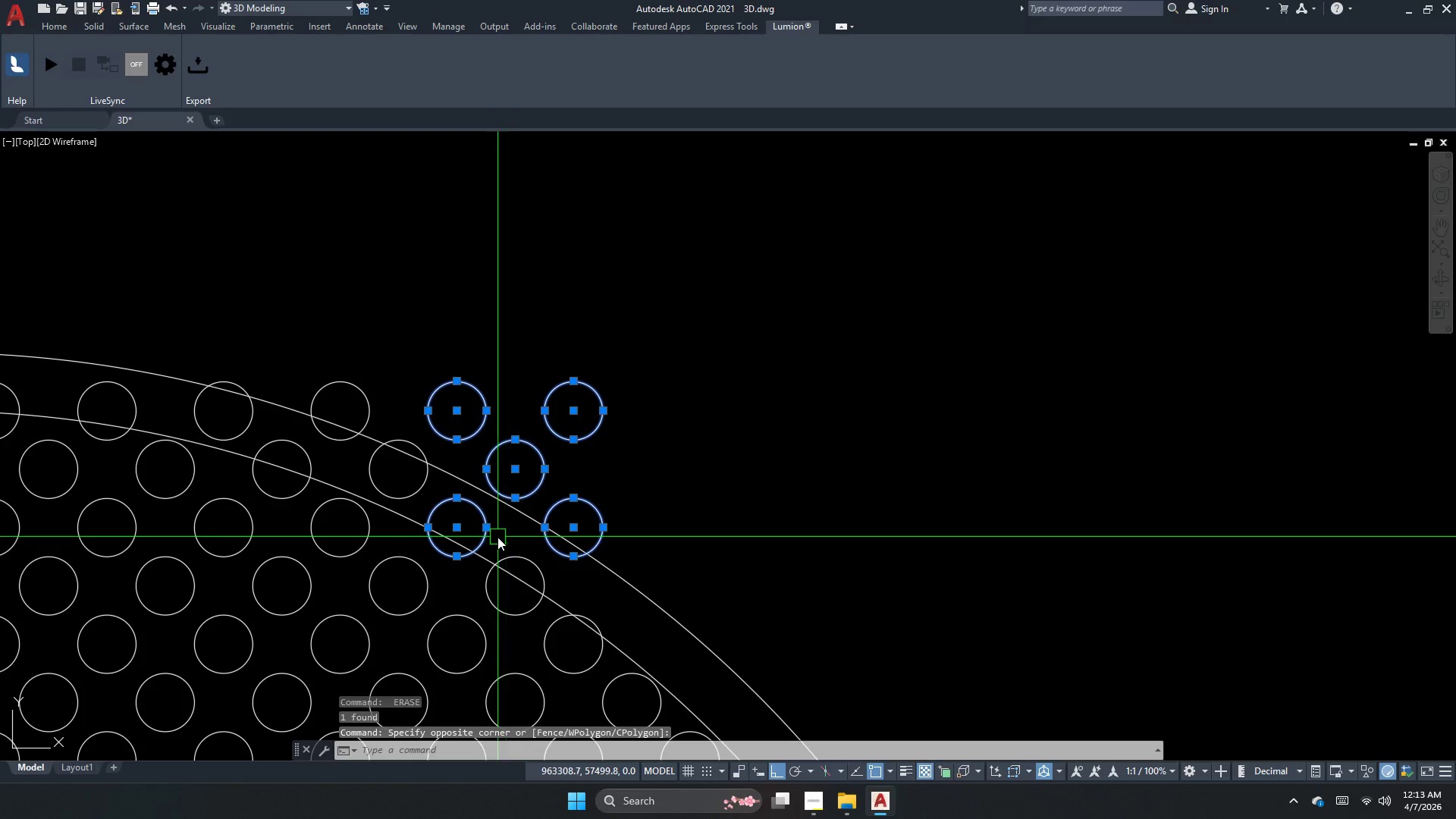 
left_click([486, 544])
 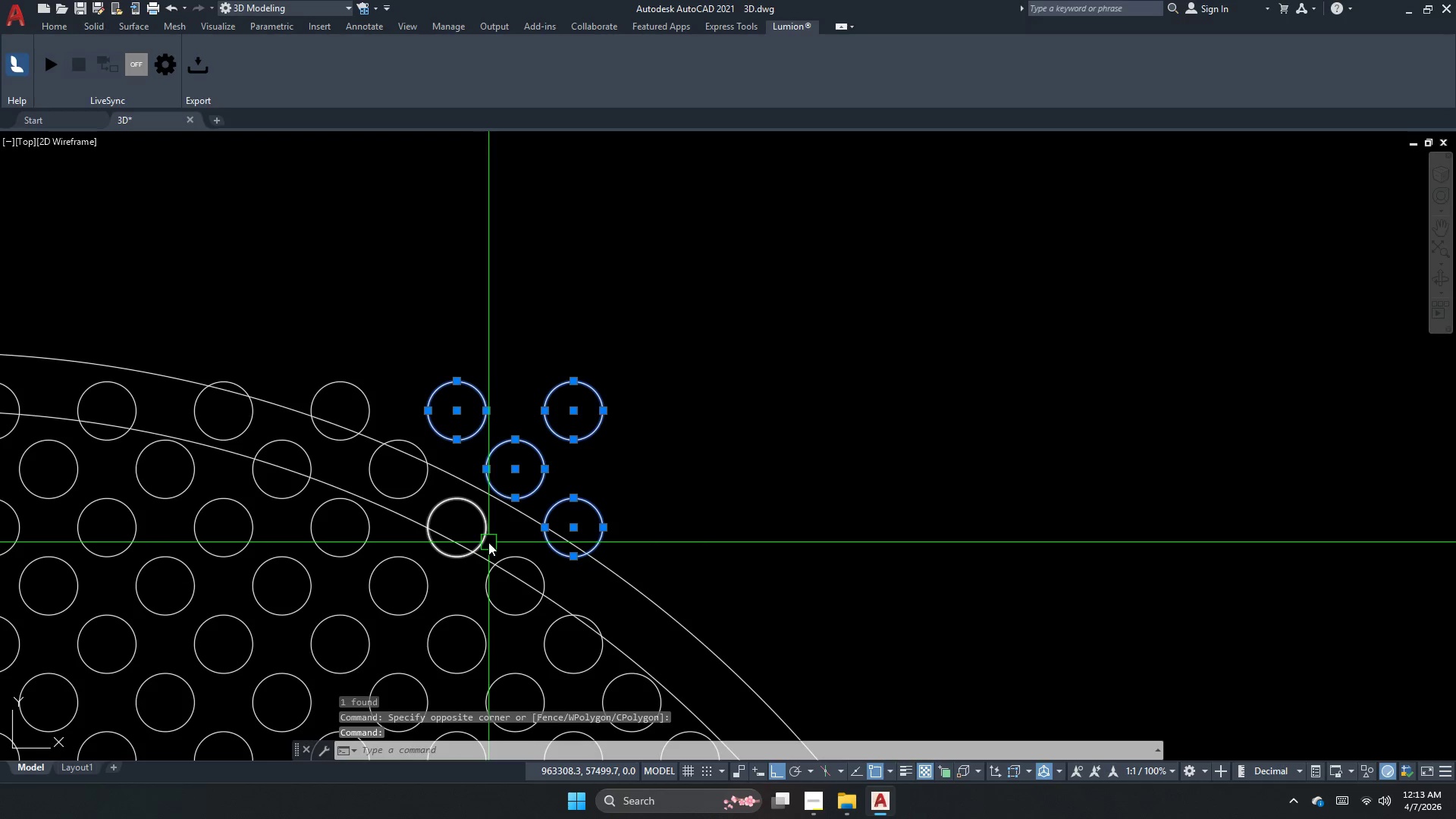 
key(E)
 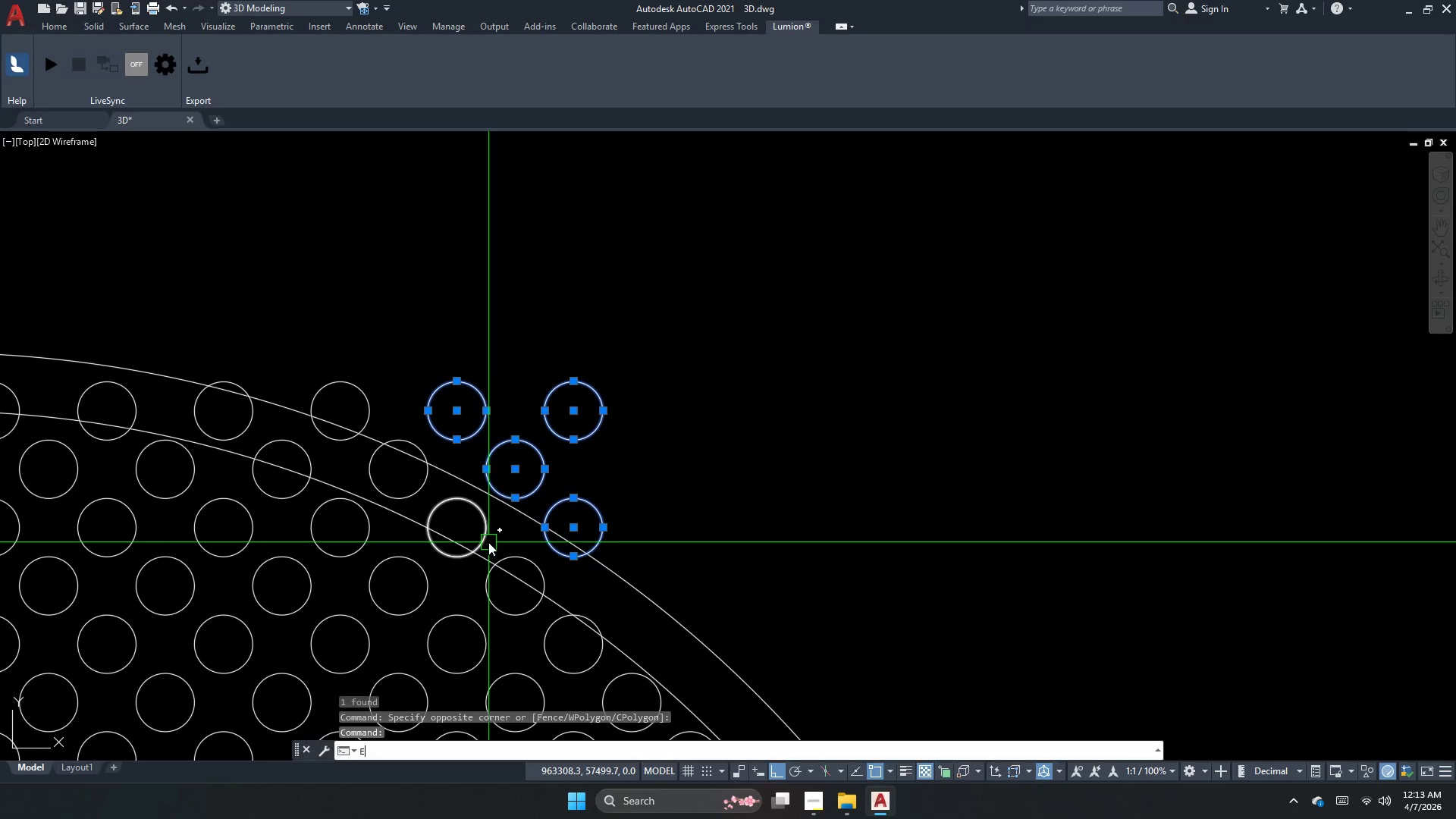 
key(Space)
 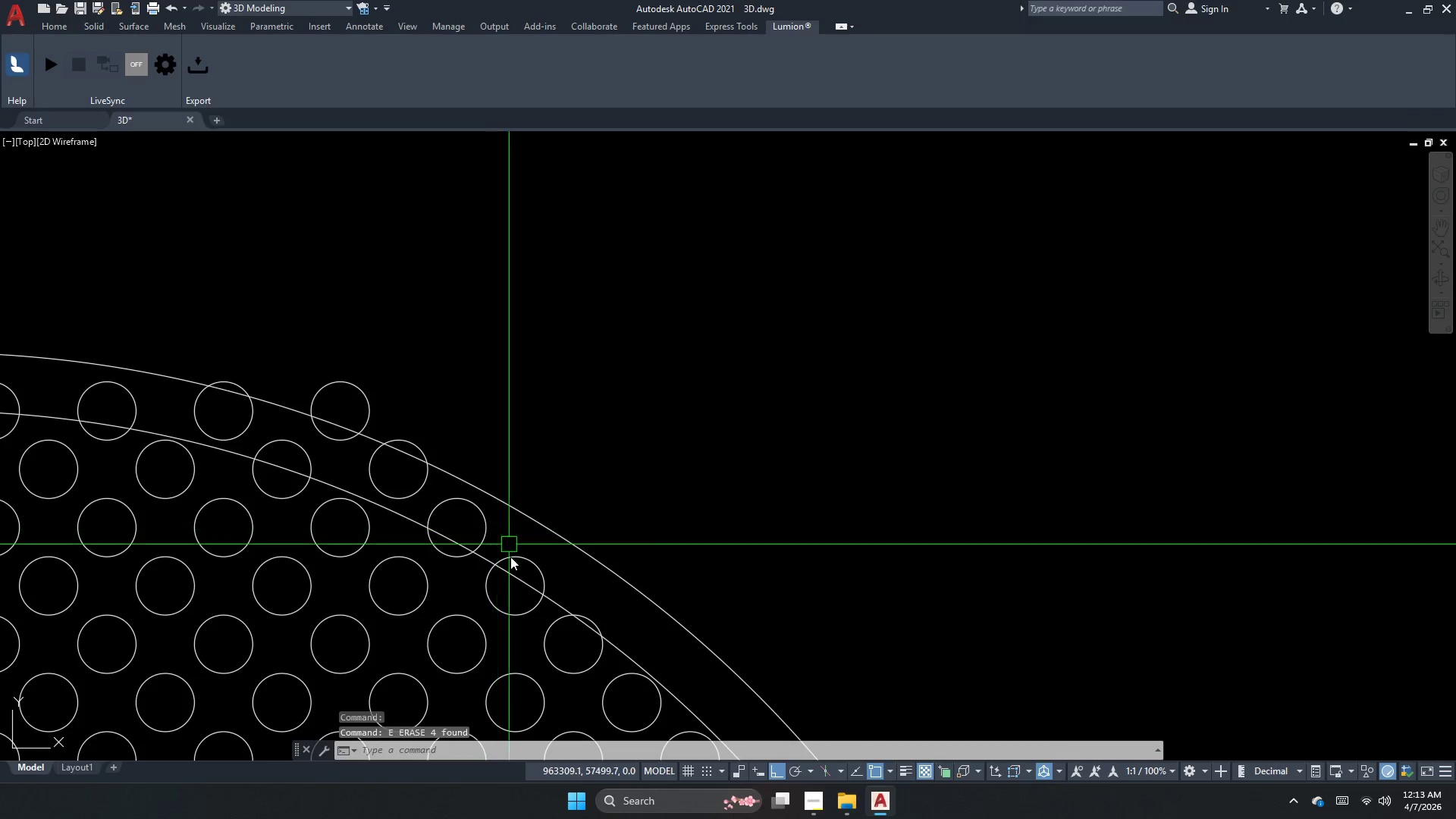 
key(Escape)
 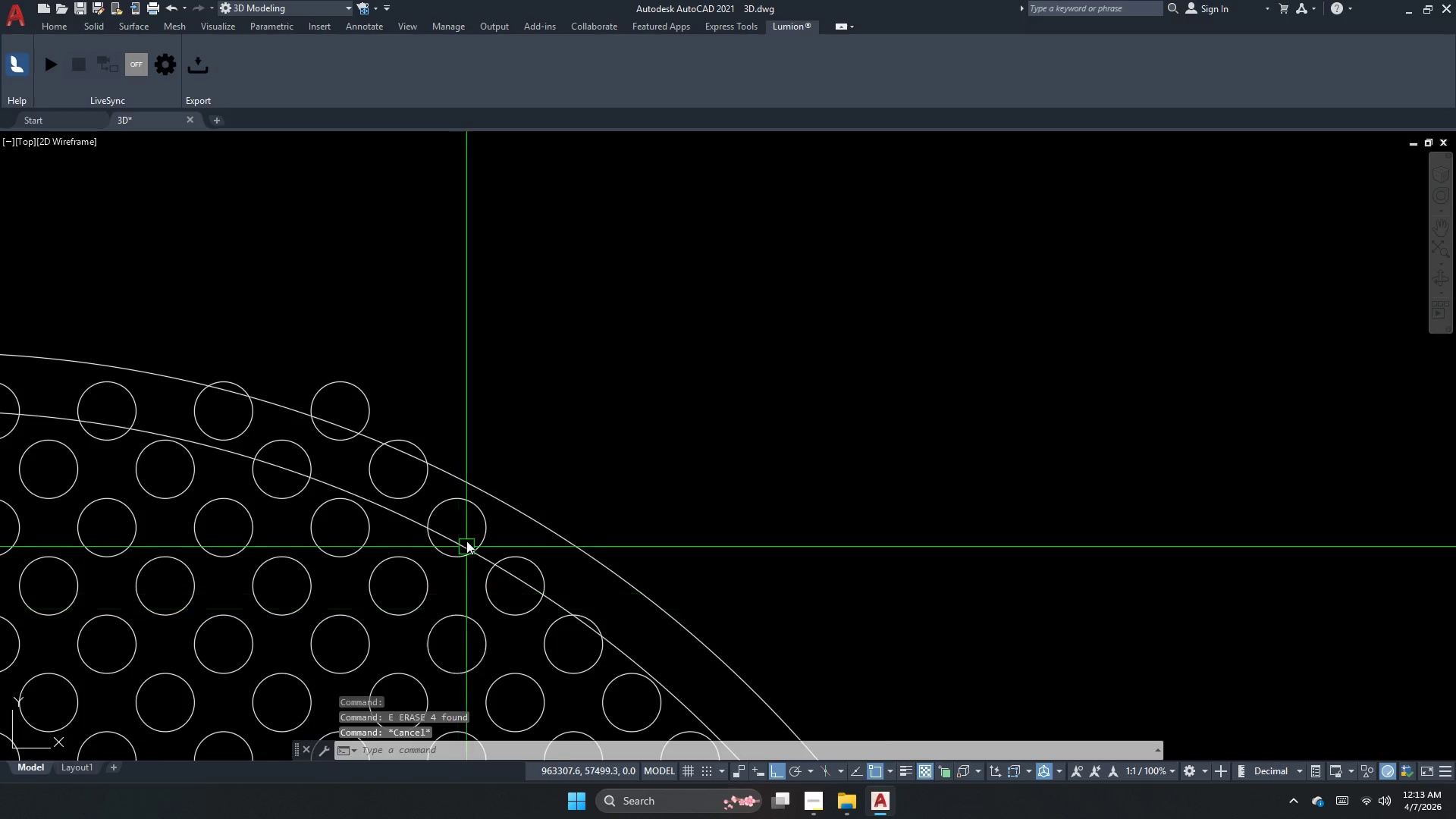 
key(Escape)
 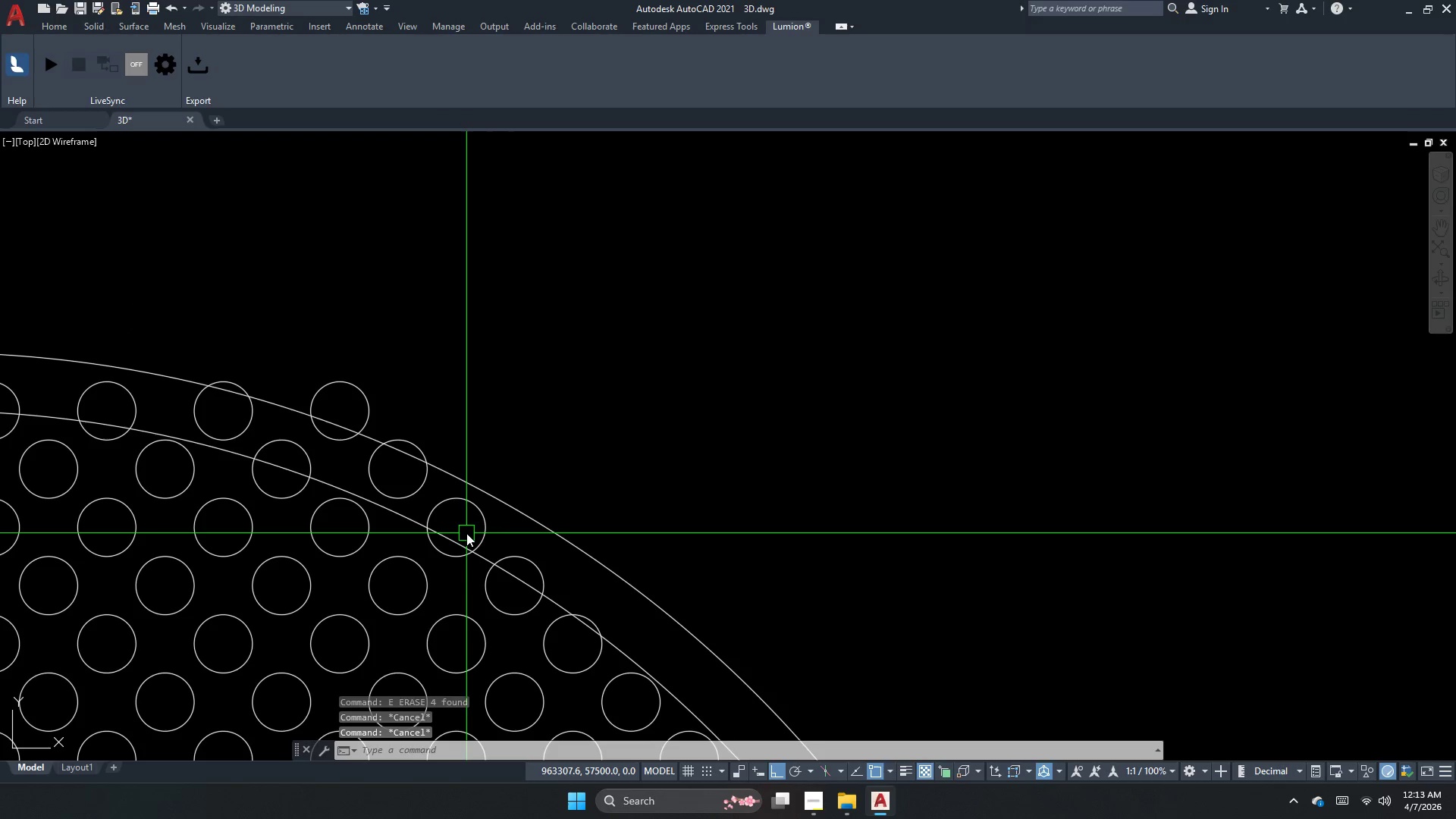 
key(Escape)
 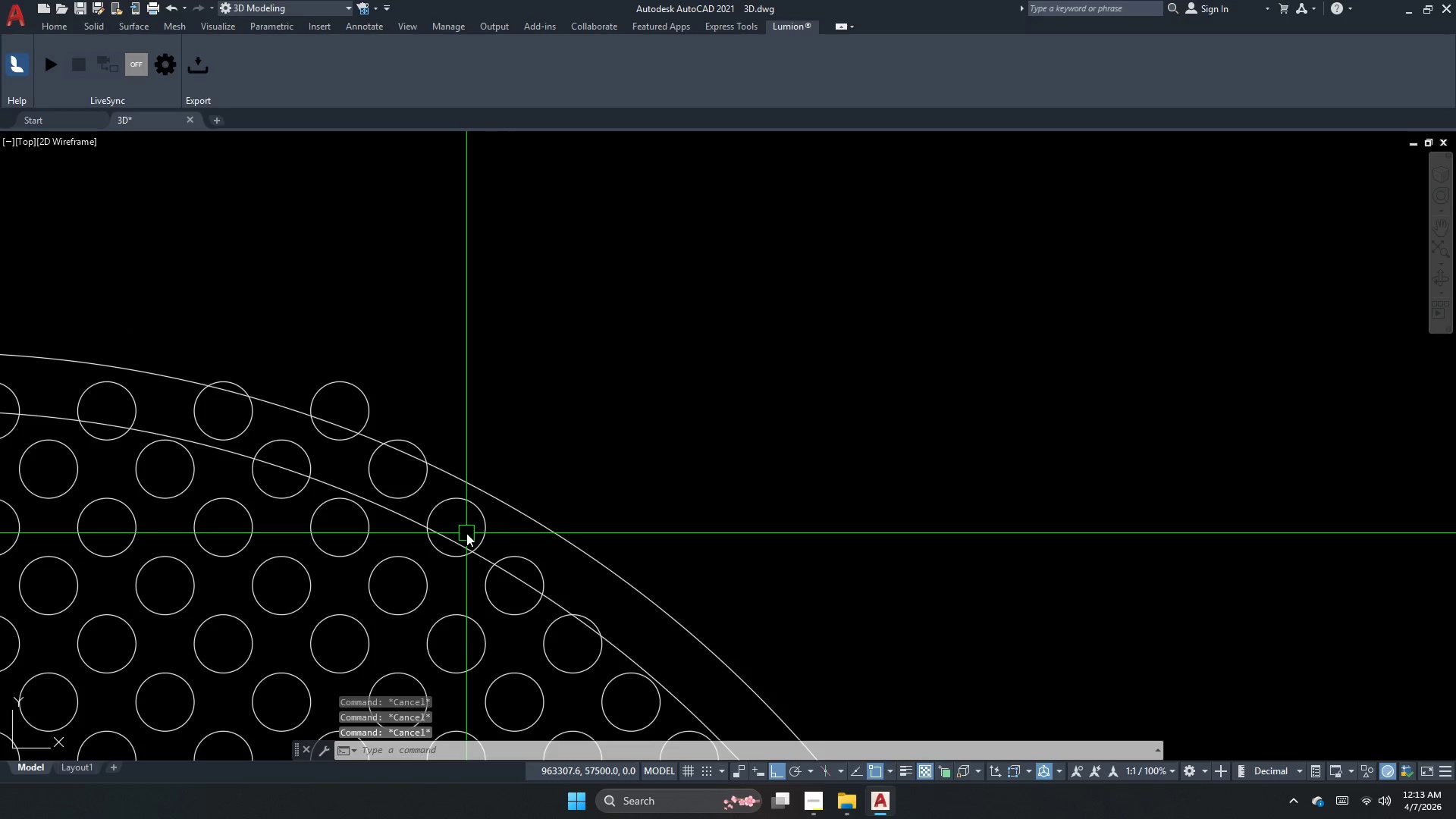 
scroll: coordinate [466, 533], scroll_direction: none, amount: 0.0
 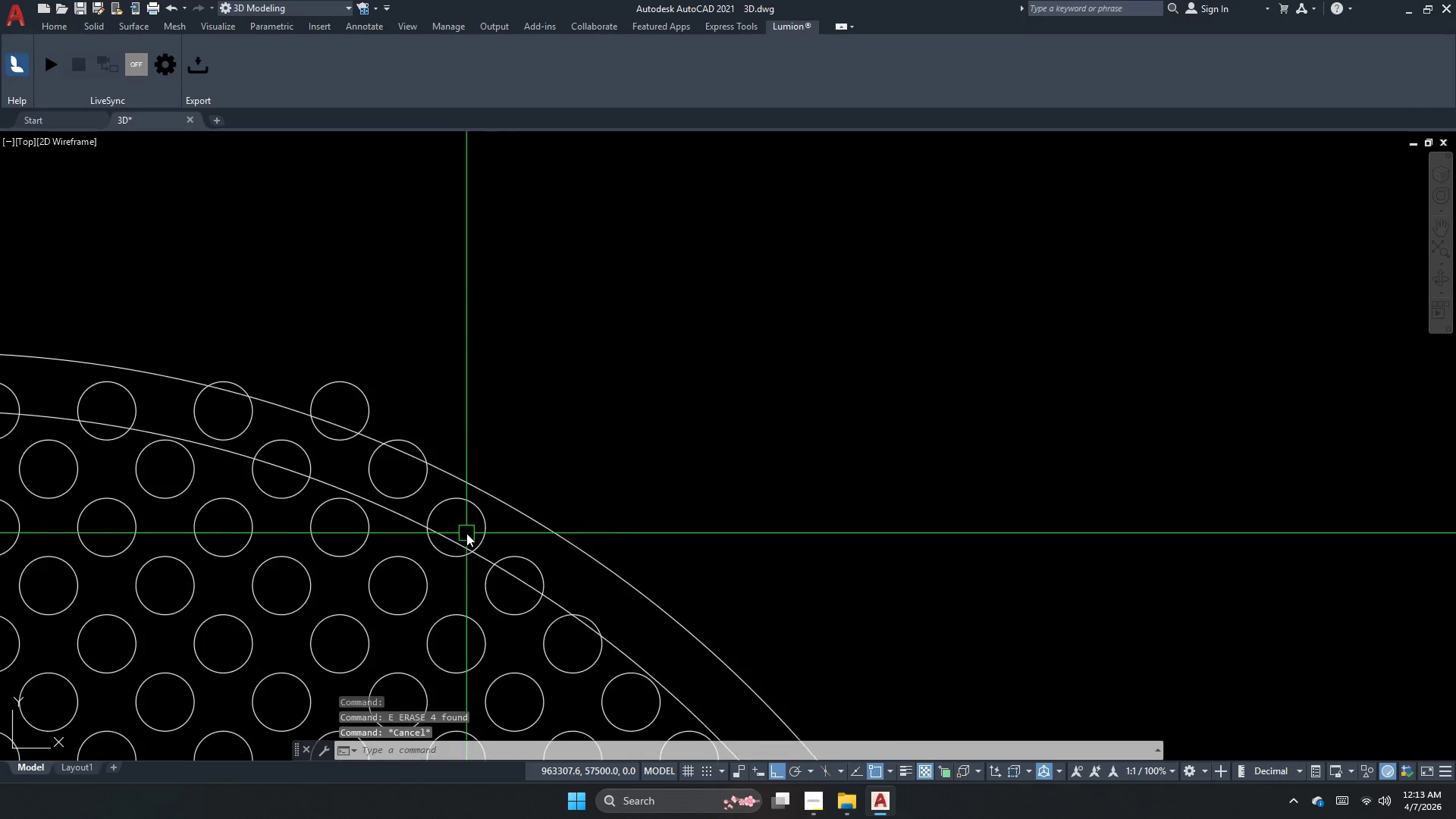 
key(Escape)
type(tr )
 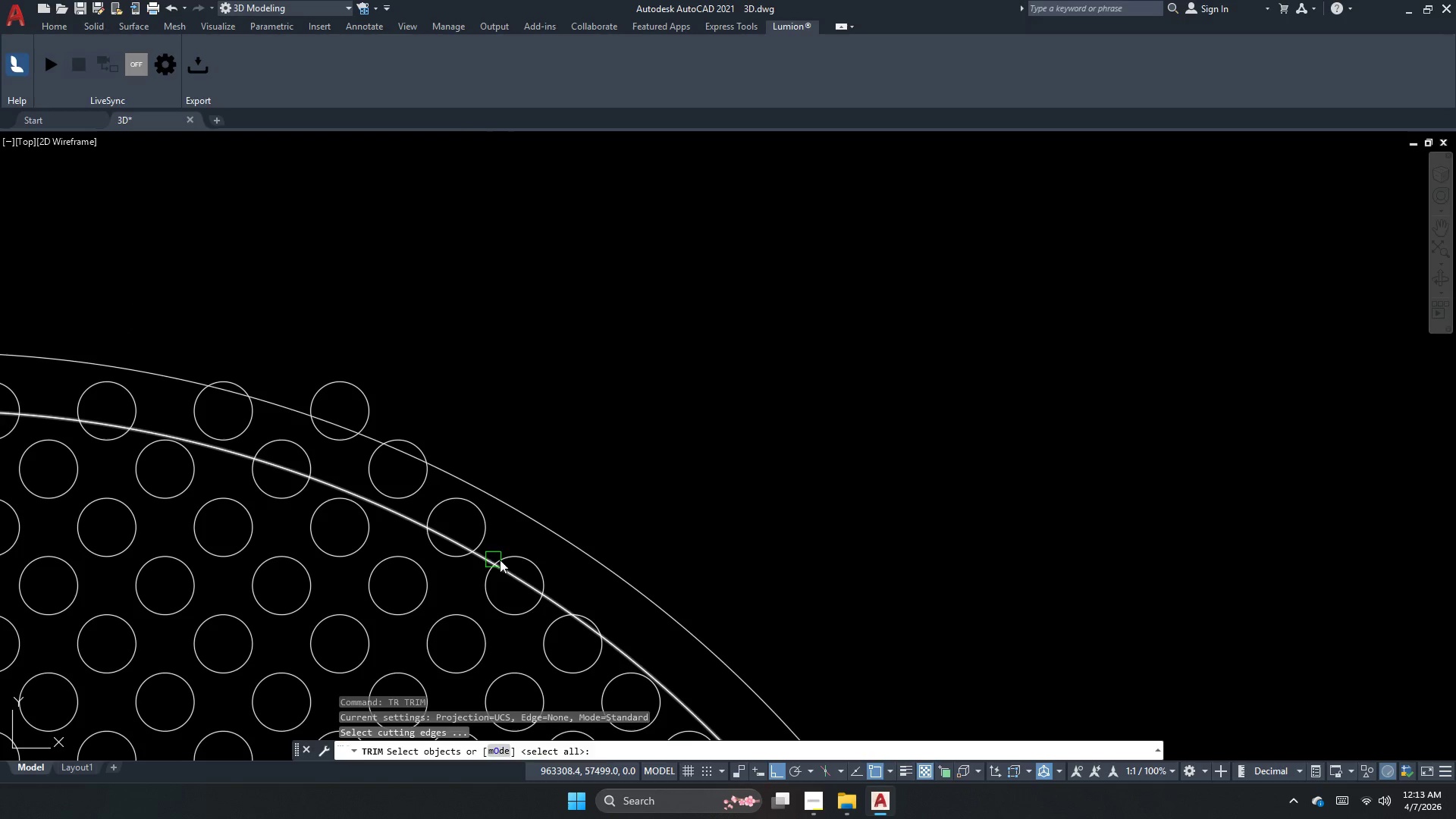 
key(Space)
 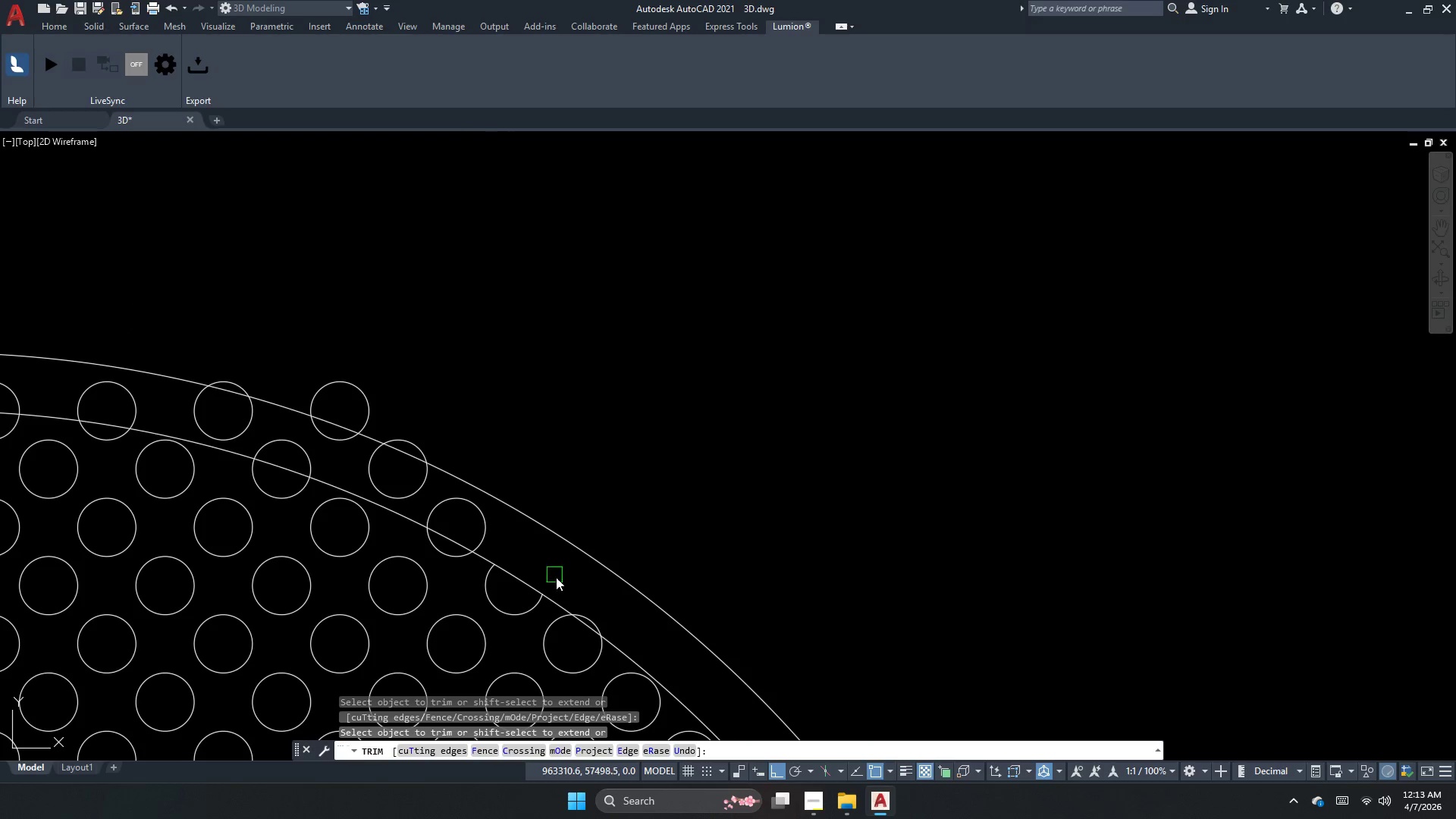 
scroll: coordinate [592, 605], scroll_direction: up, amount: 3.0
 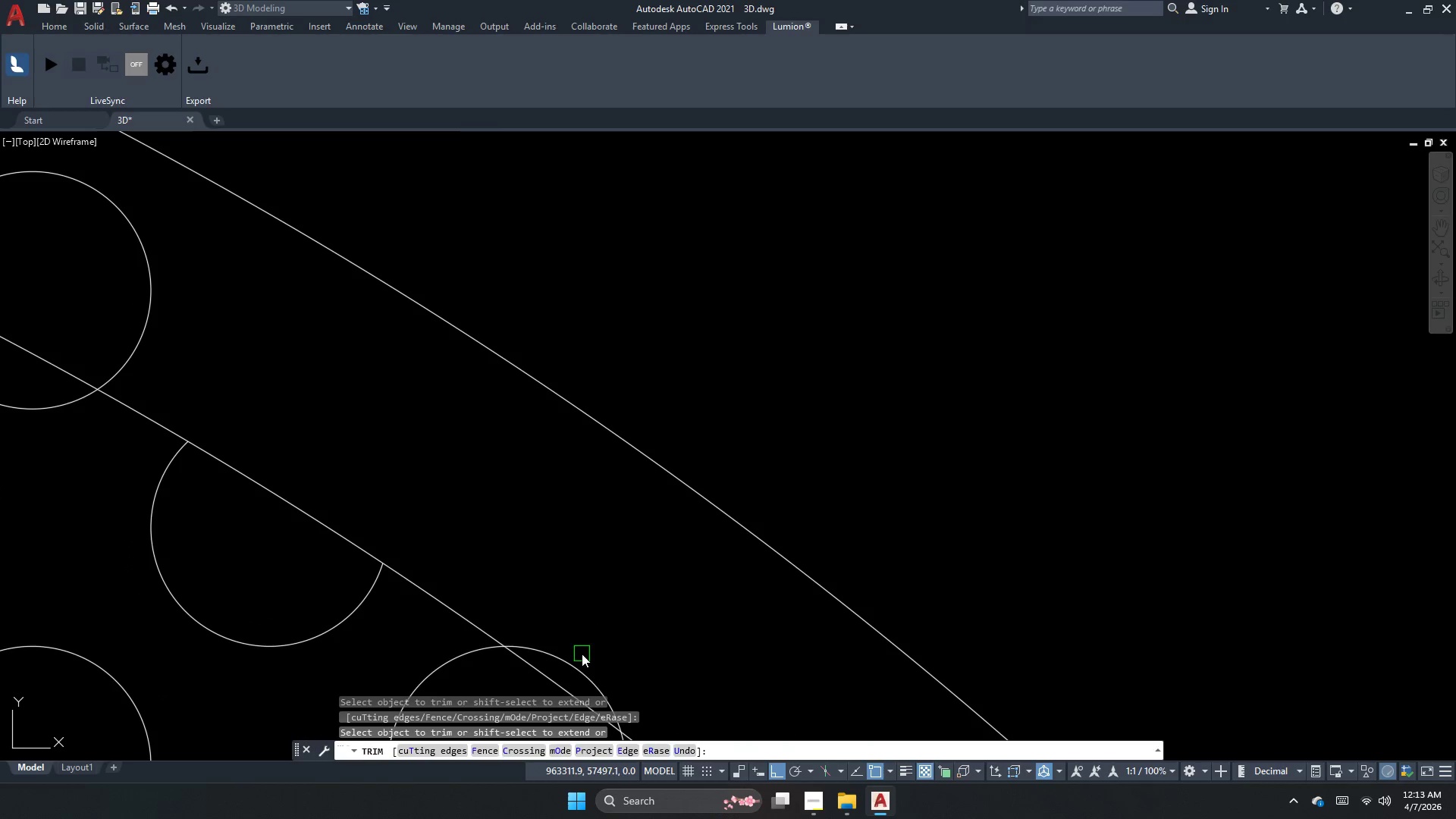 
left_click([578, 664])
 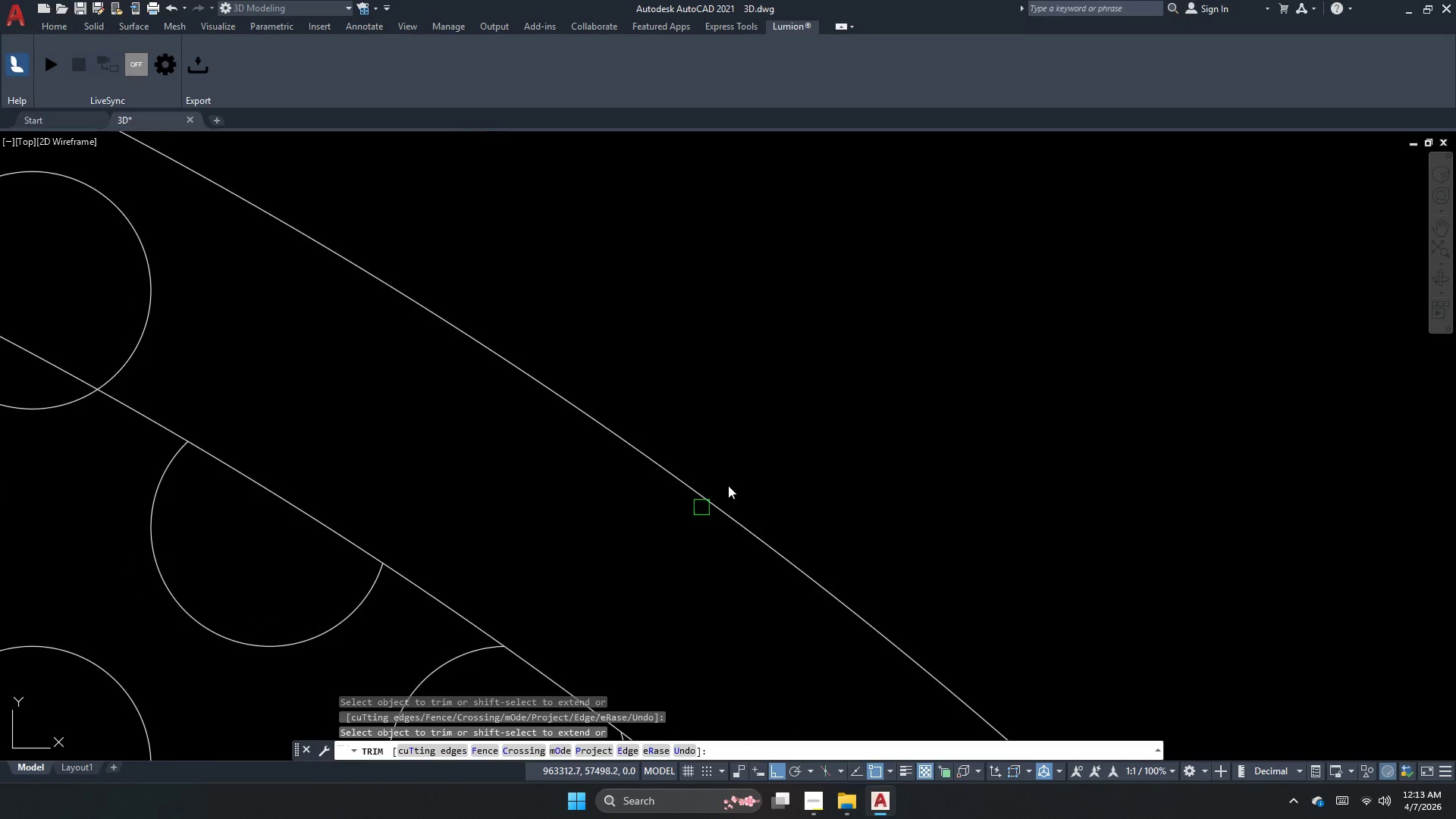 
scroll: coordinate [762, 472], scroll_direction: down, amount: 3.0
 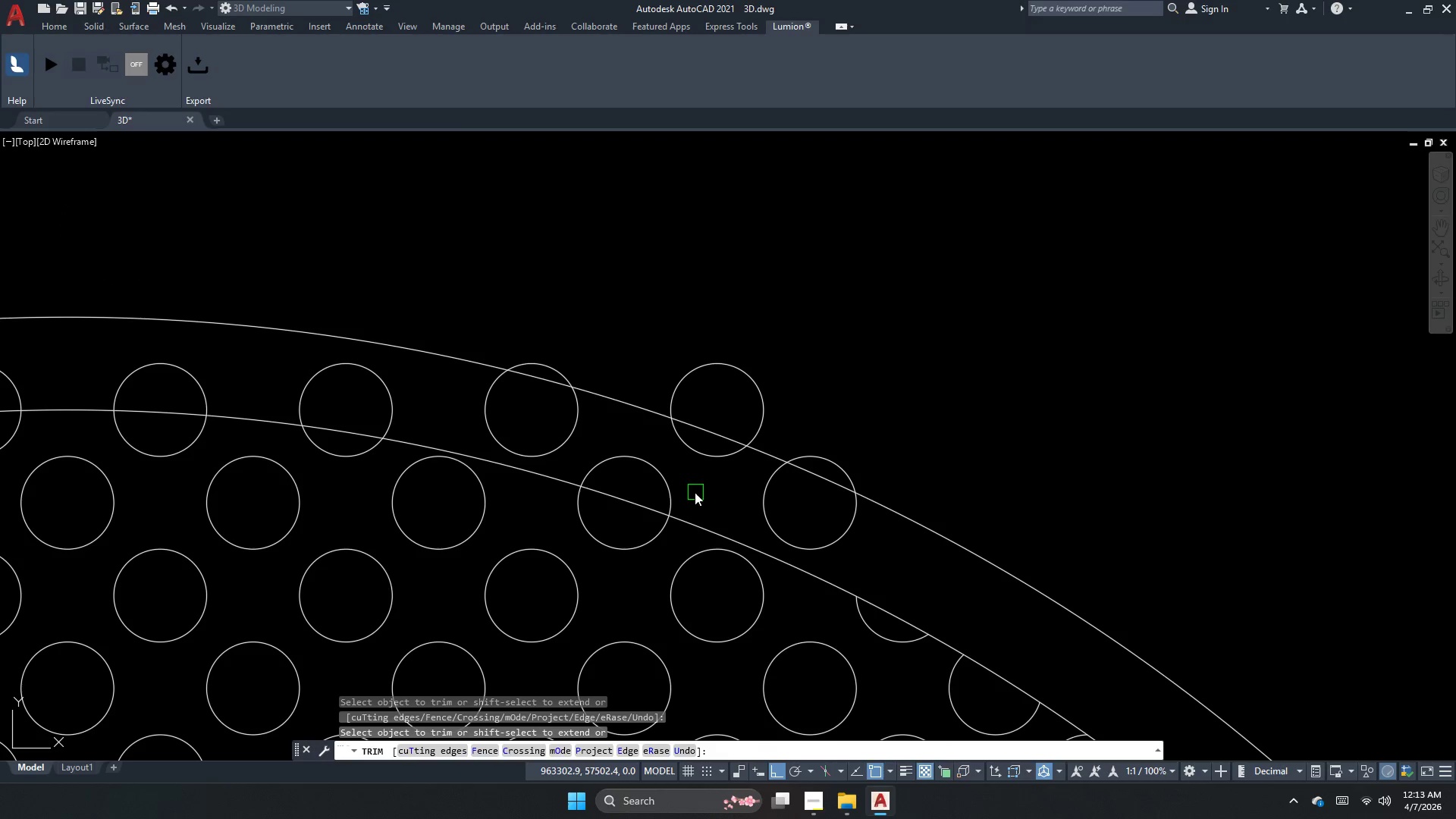 
double_click([639, 475])
 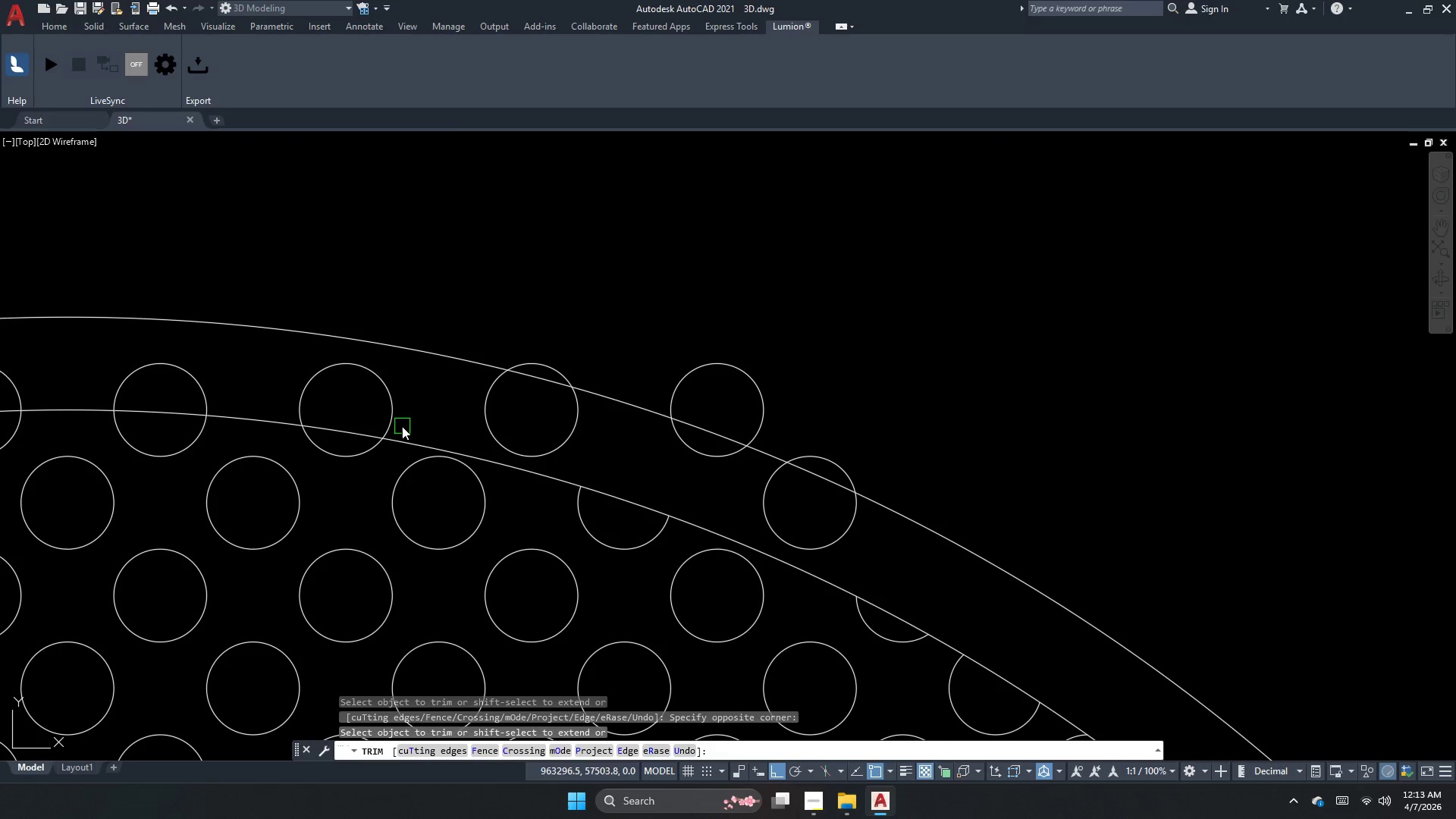 
left_click([398, 426])
 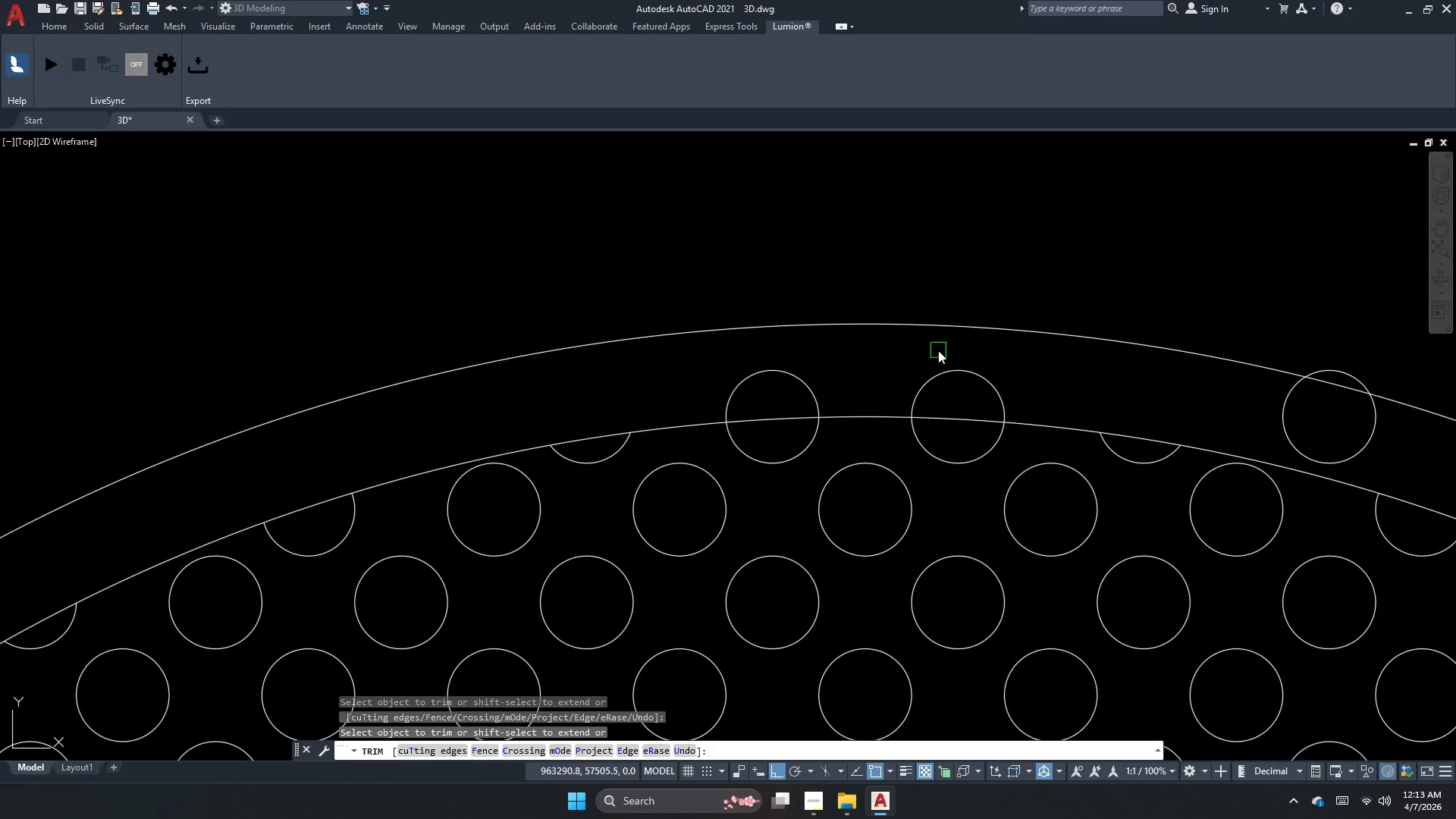 
left_click_drag(start_coordinate=[934, 397], to_coordinate=[934, 401])
 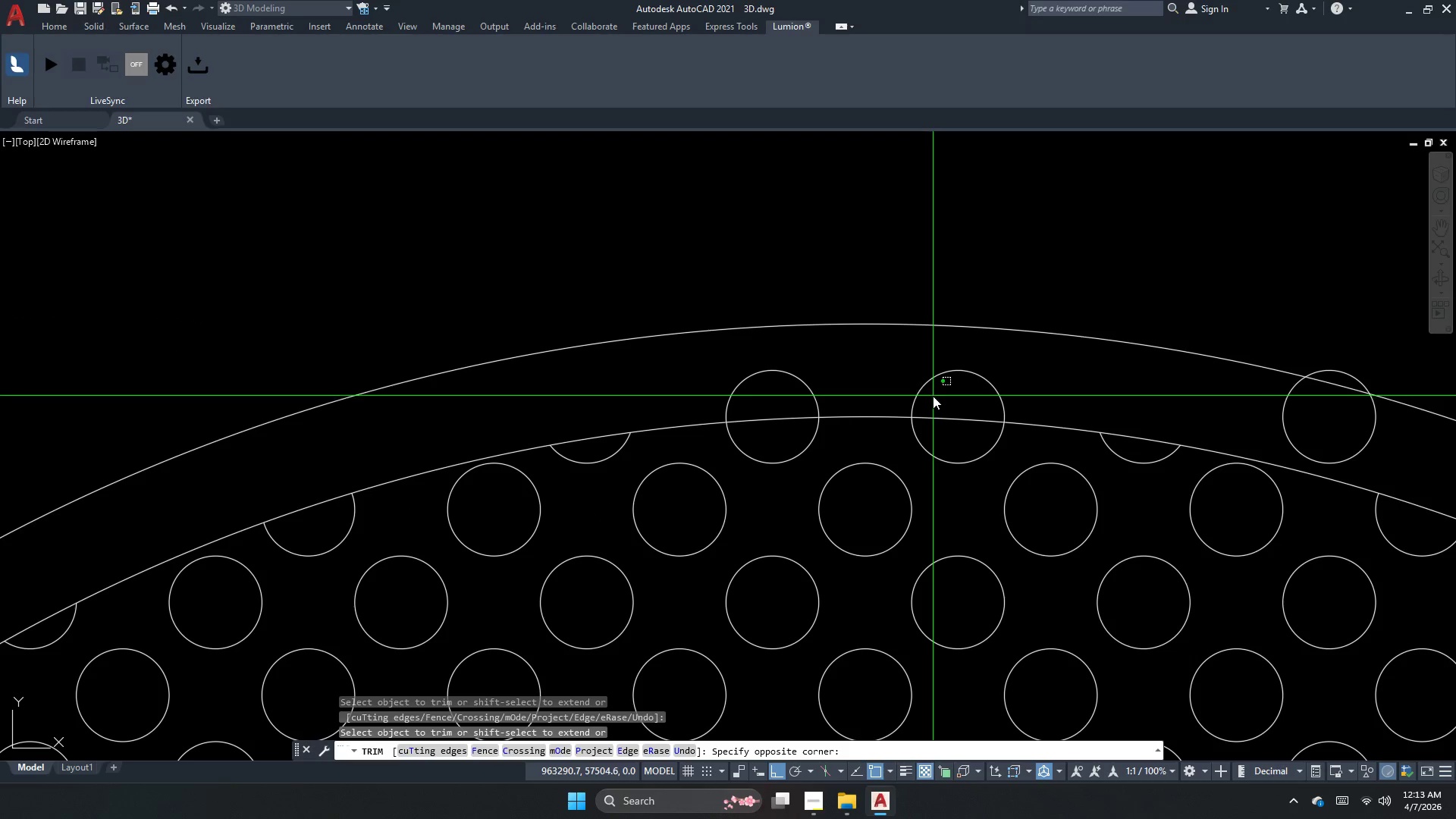 
left_click_drag(start_coordinate=[899, 391], to_coordinate=[892, 397])
 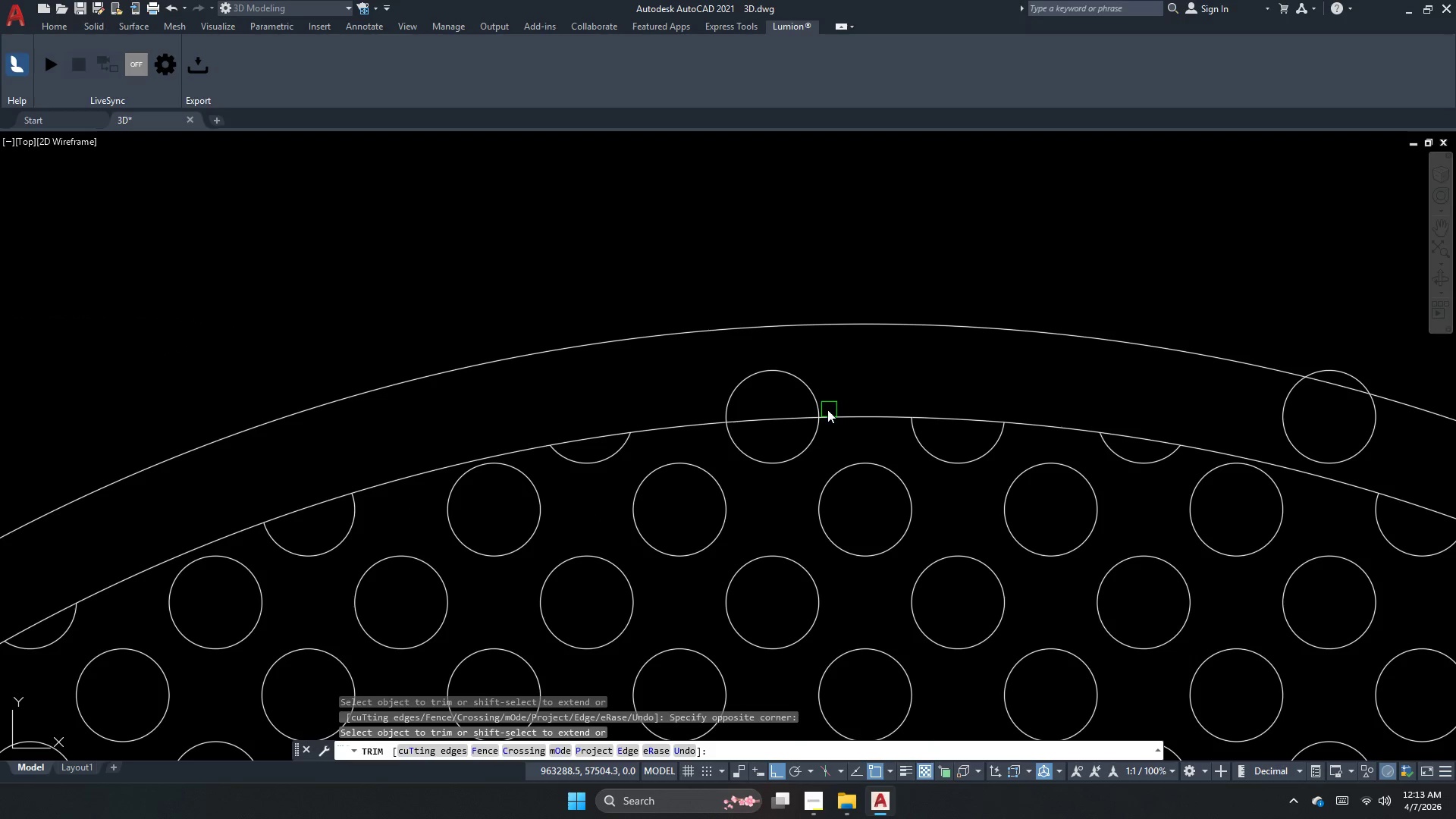 
left_click([822, 402])
 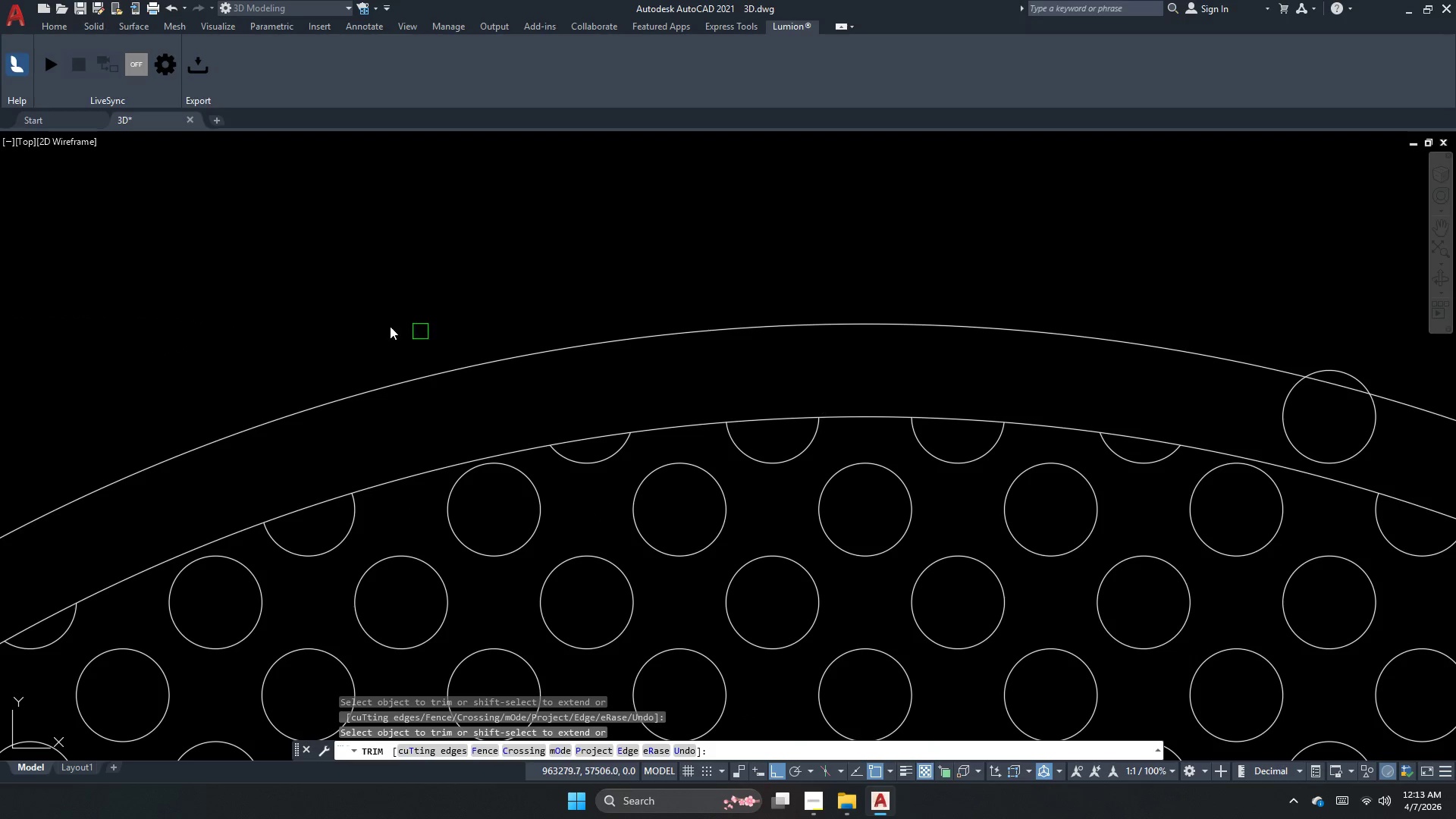 
key(Escape)
 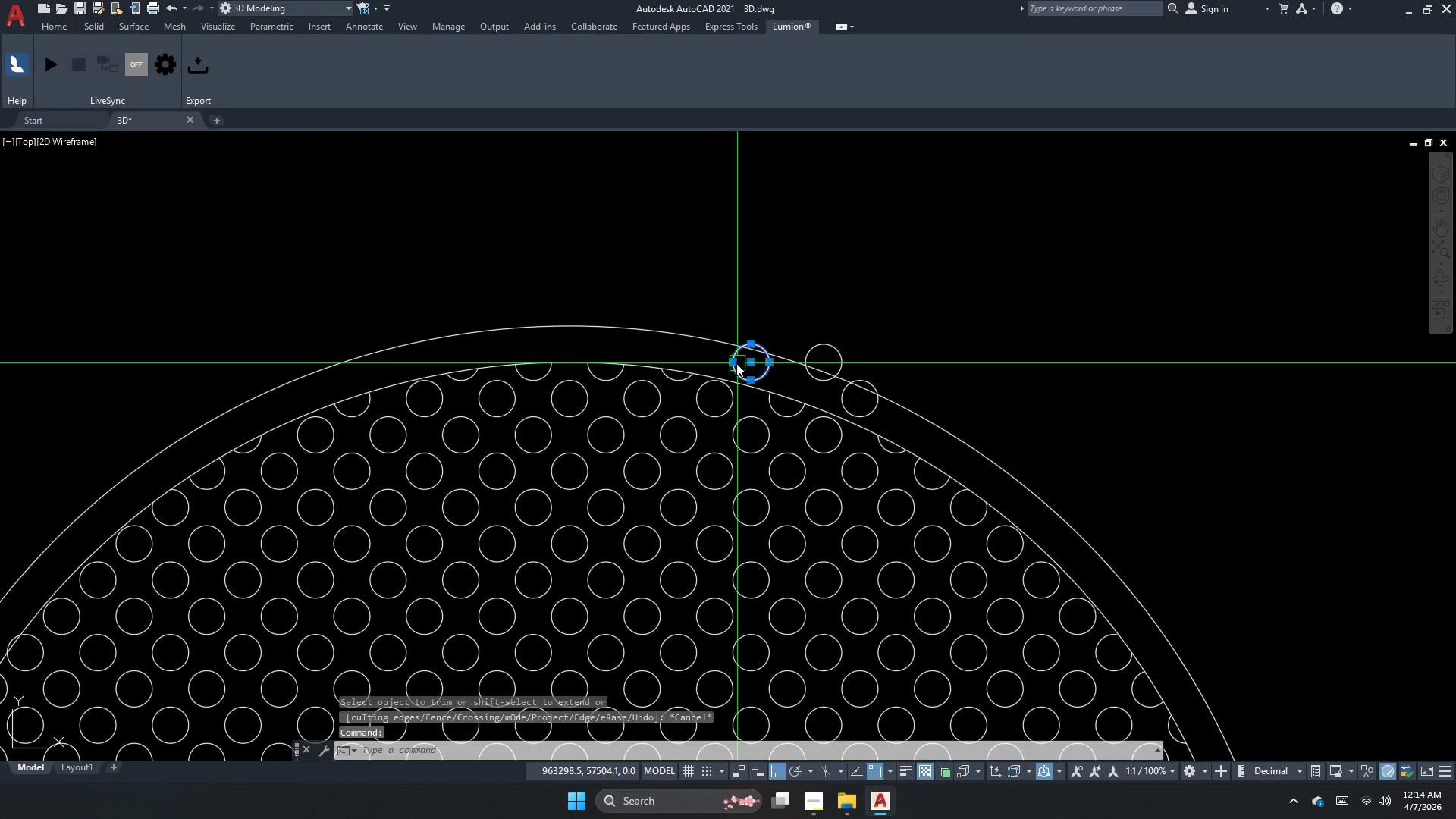 
scroll: coordinate [378, 327], scroll_direction: down, amount: 2.0
 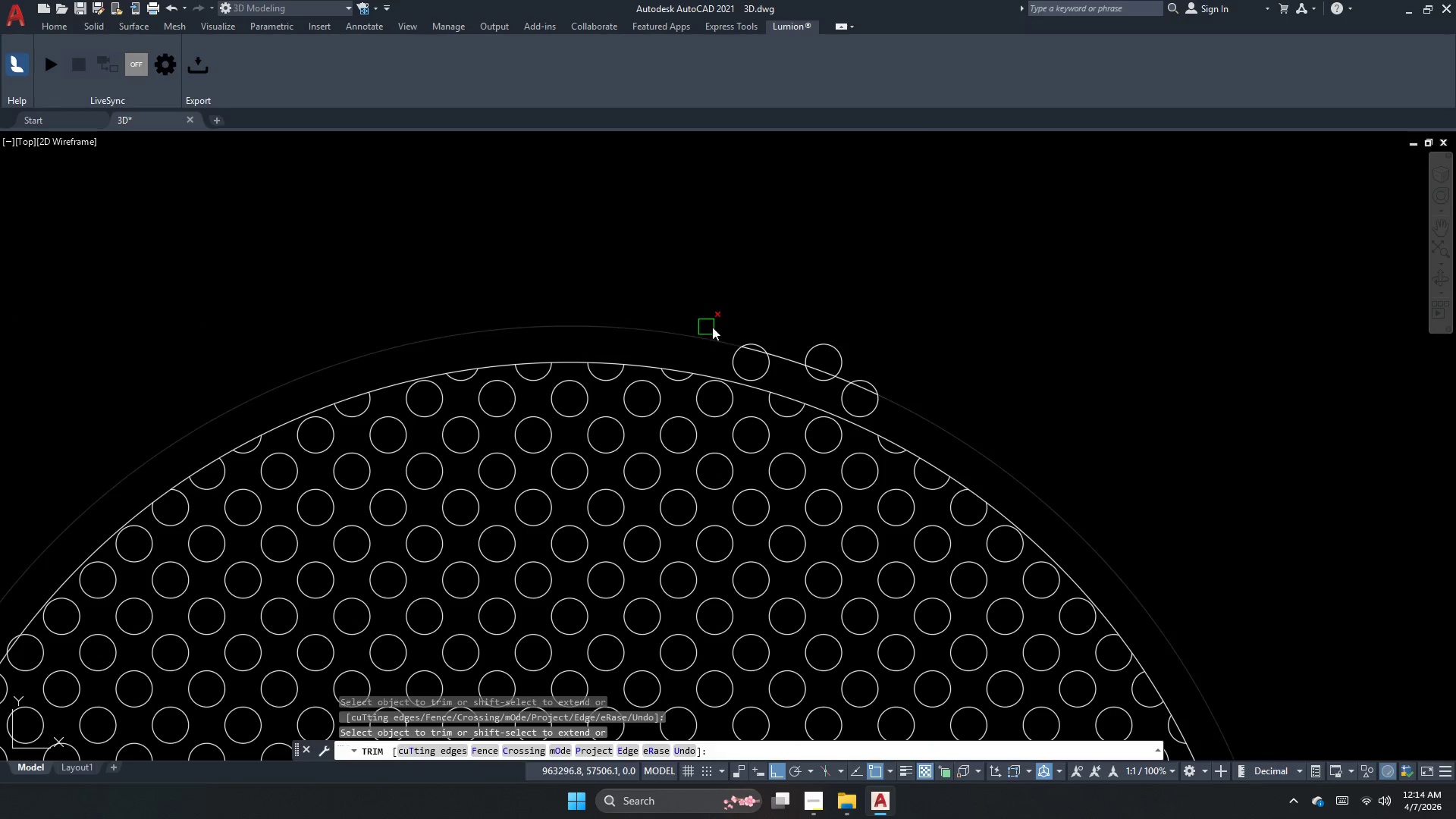 
key(E)
 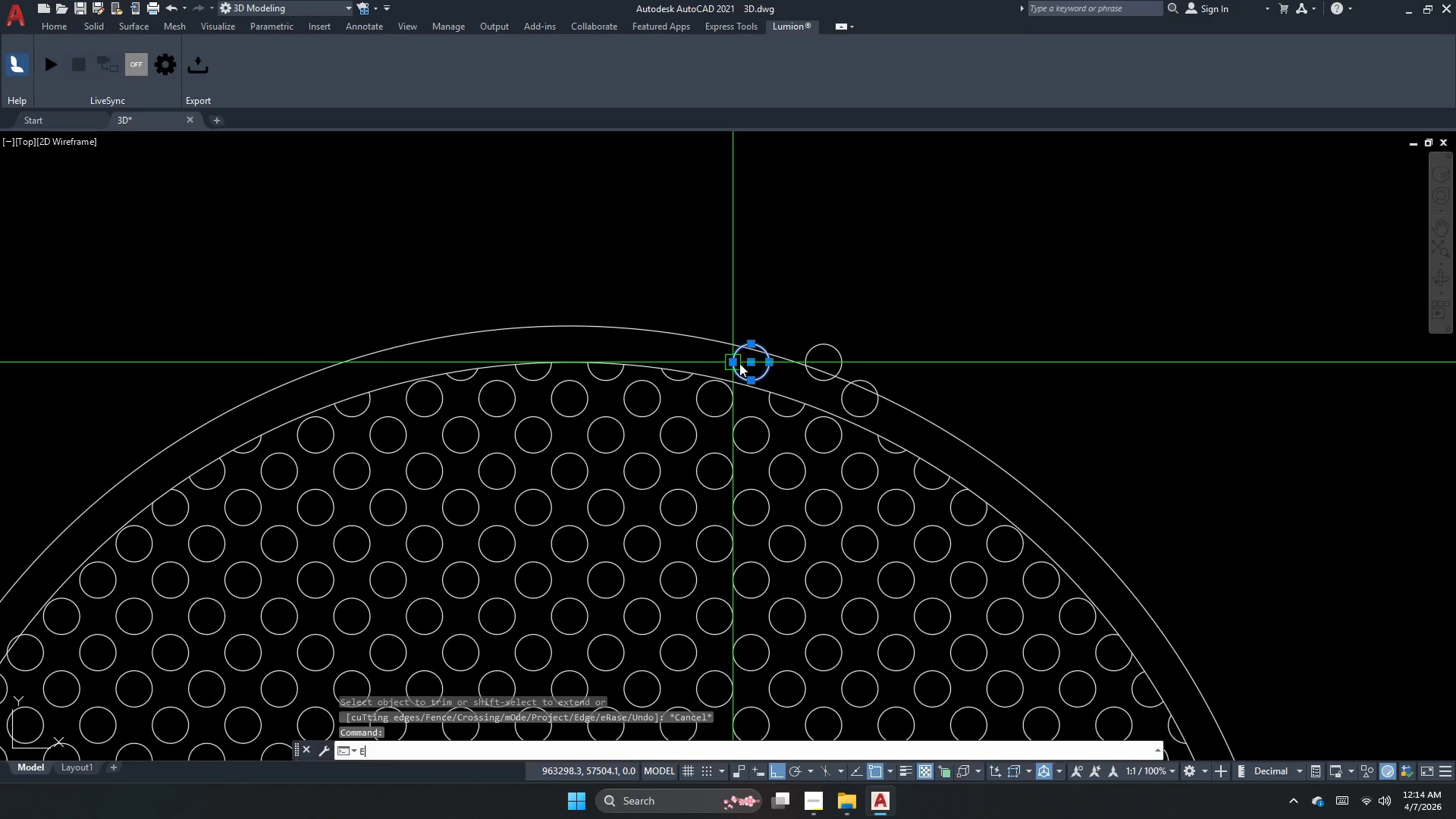 
key(Space)
 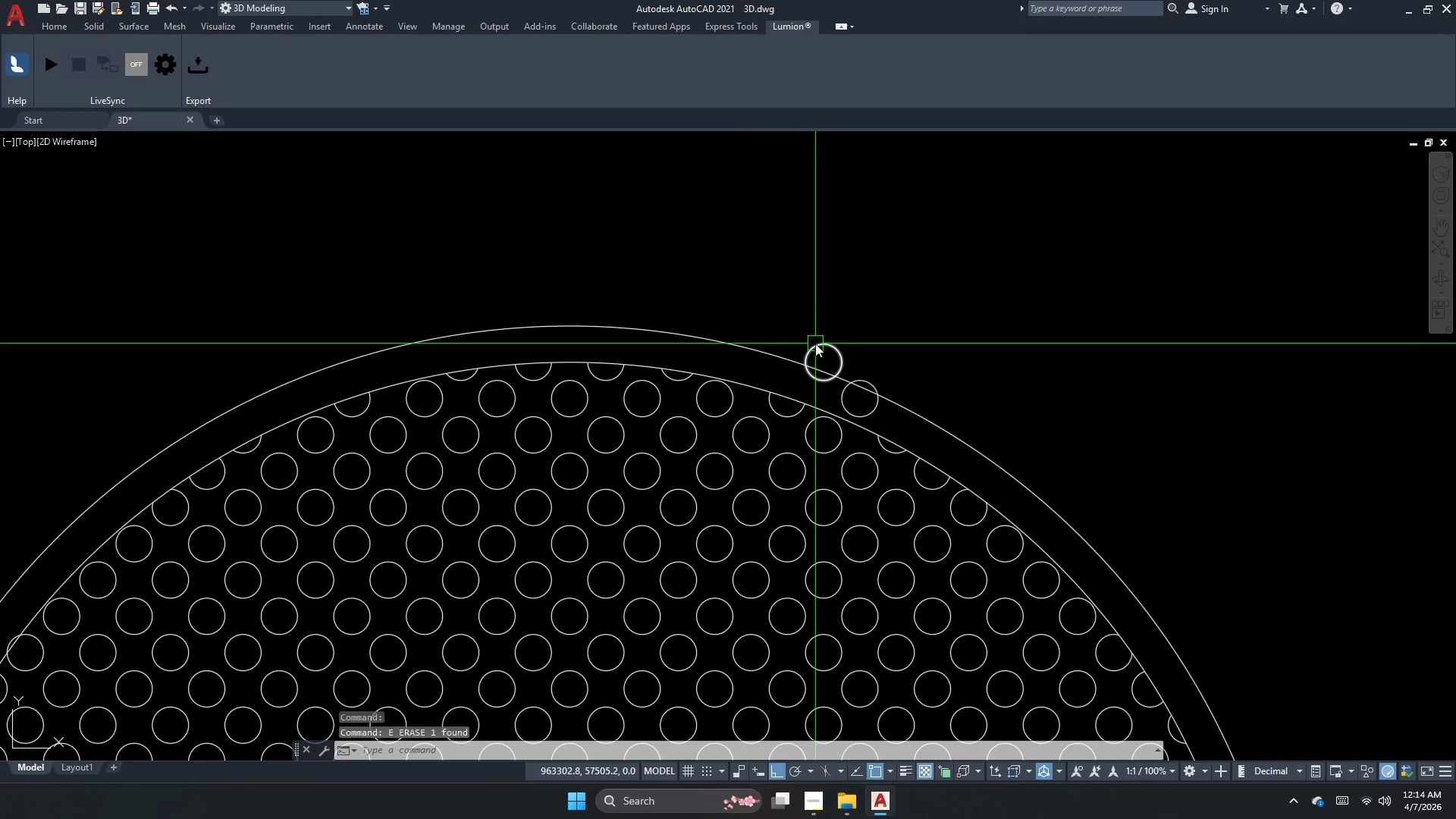 
left_click_drag(start_coordinate=[814, 344], to_coordinate=[819, 348])
 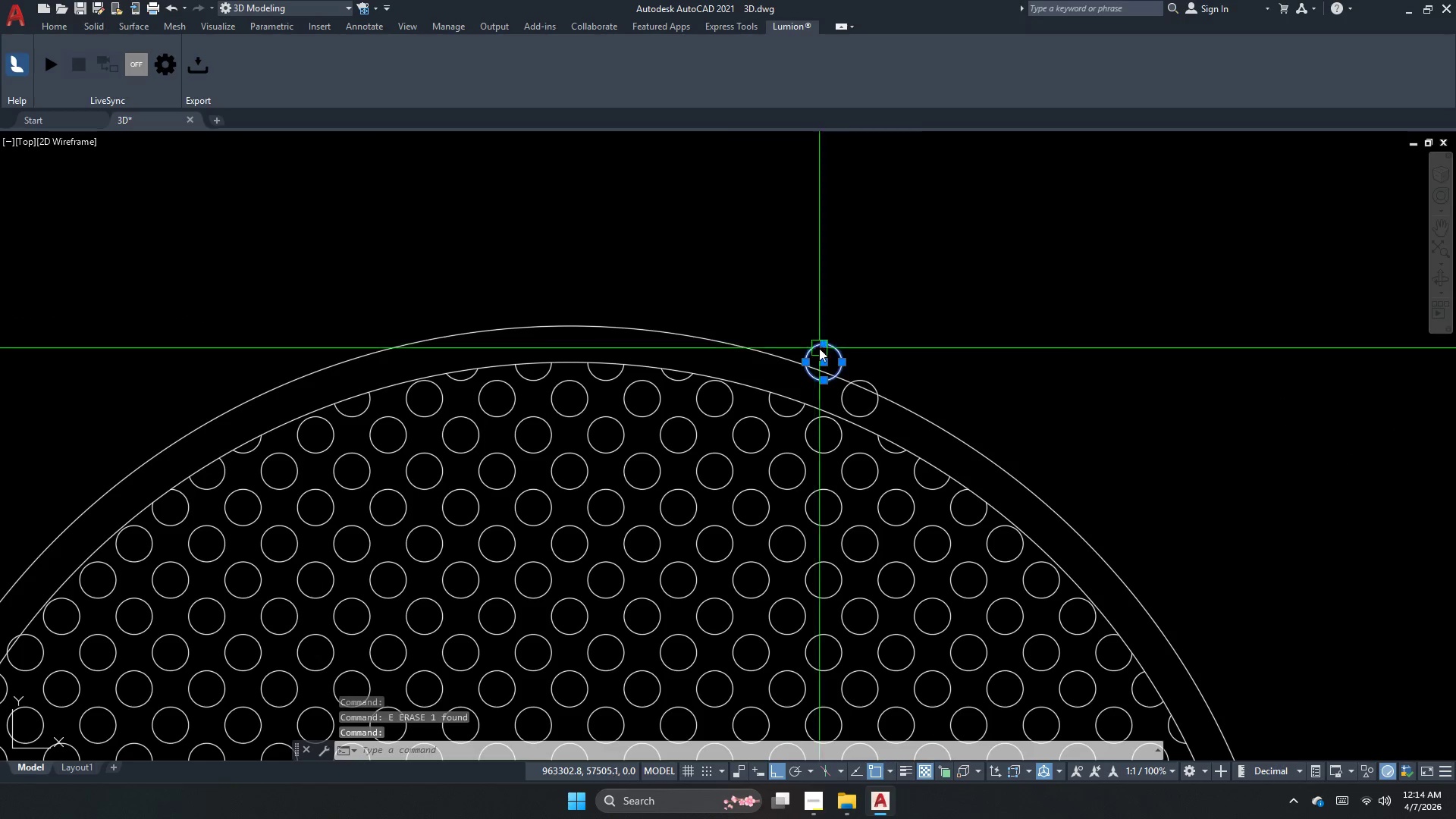 
key(Space)
 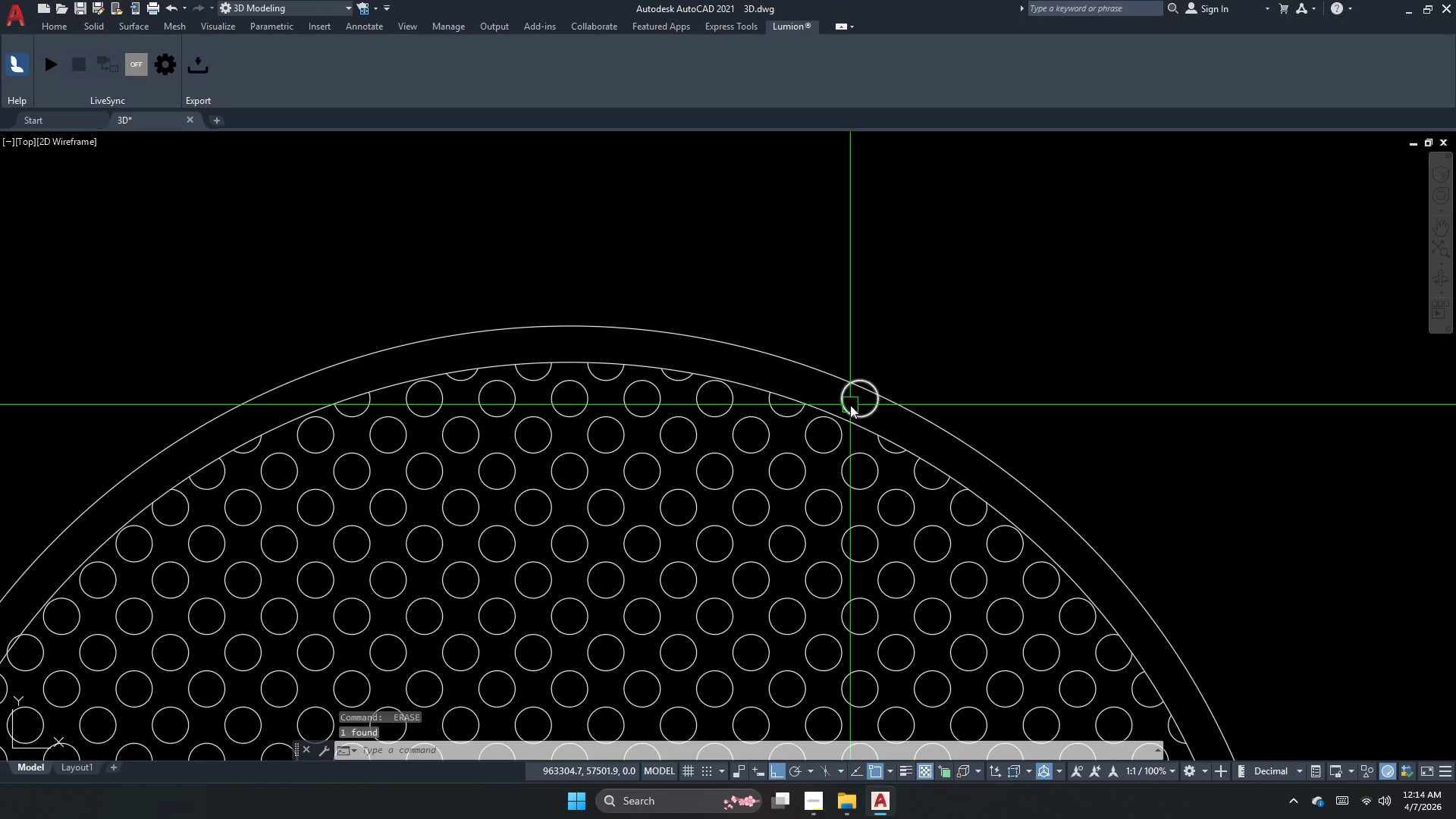 
left_click([850, 406])
 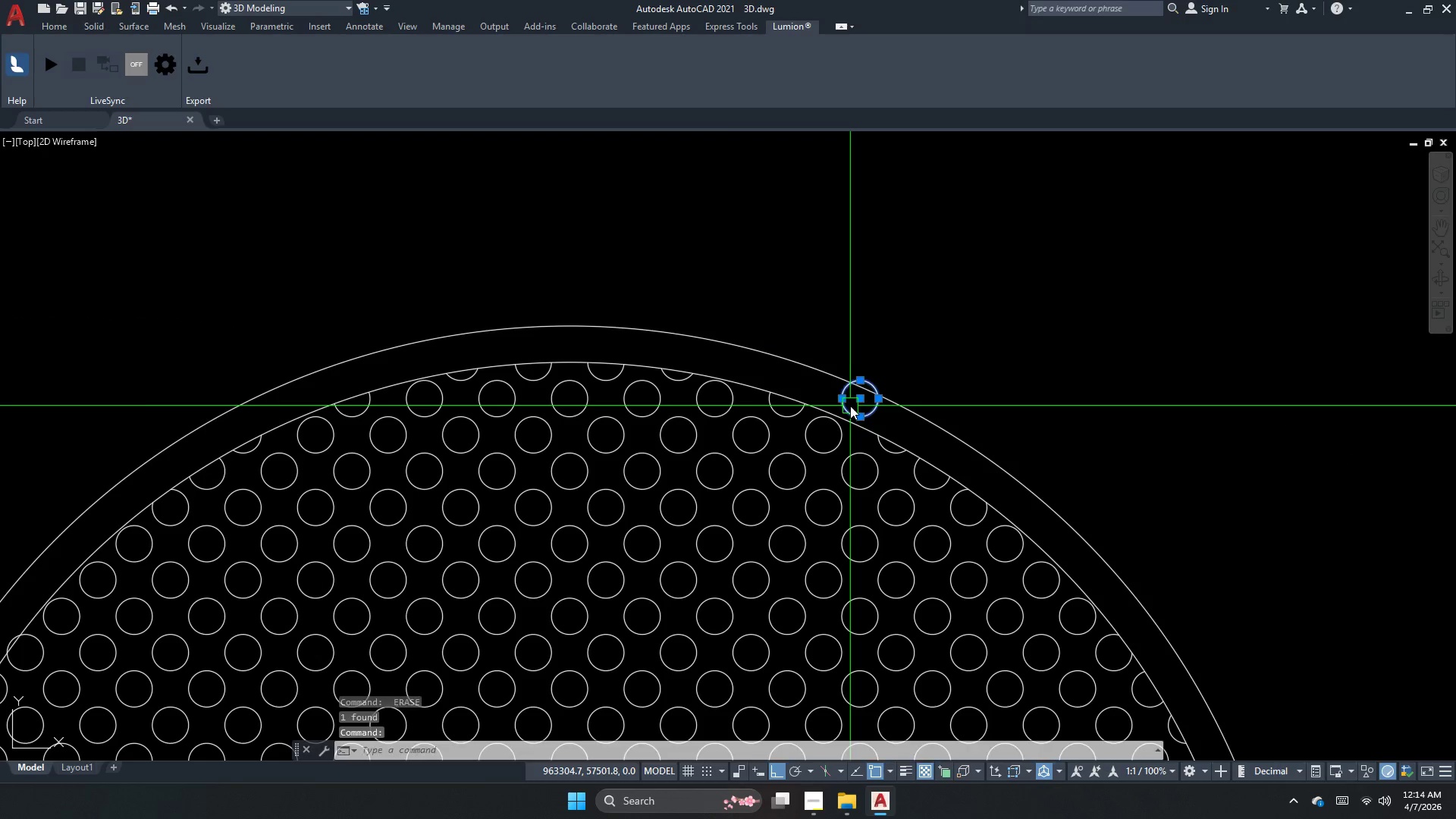 
key(Space)
 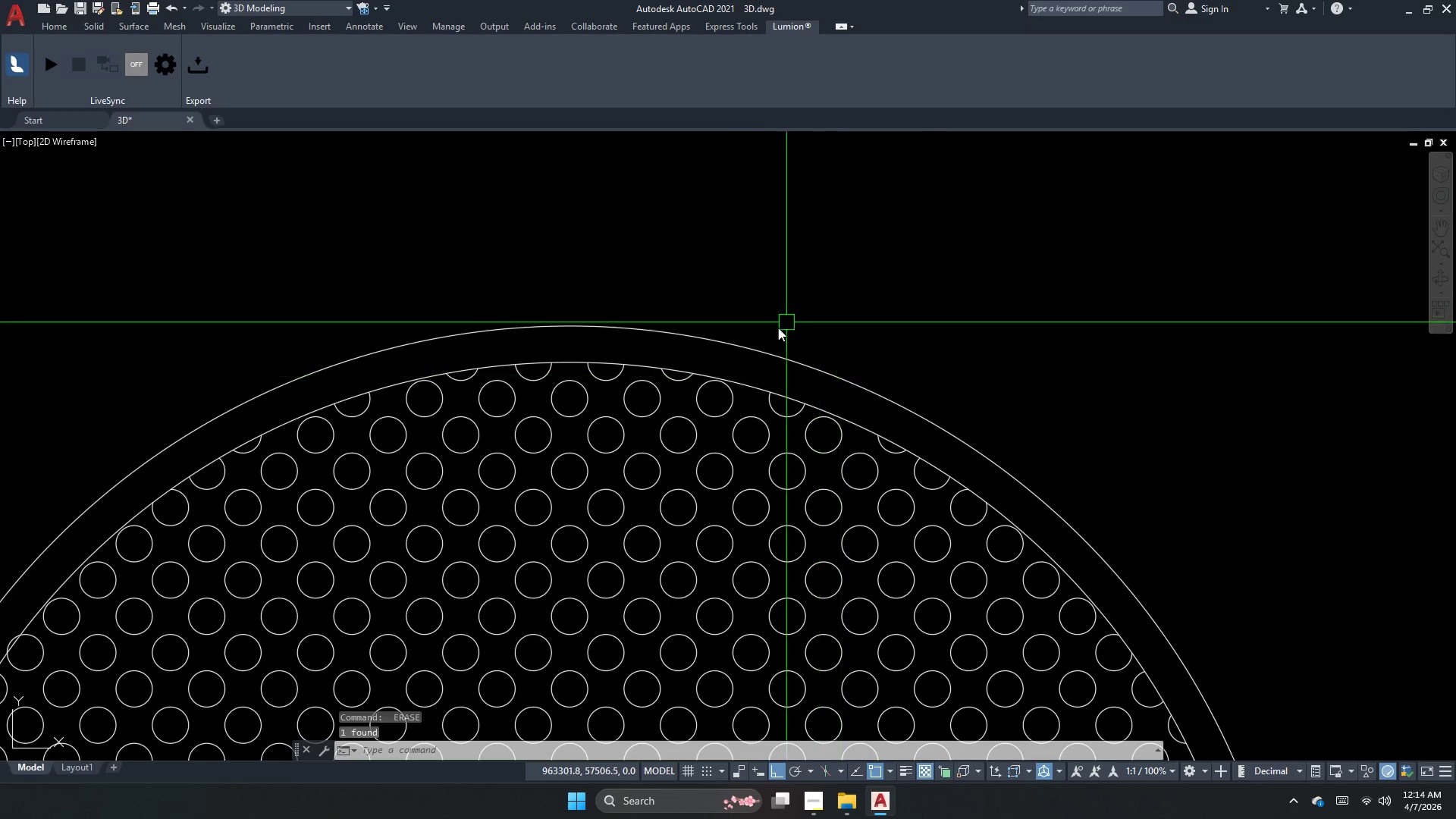 
scroll: coordinate [763, 337], scroll_direction: down, amount: 3.0
 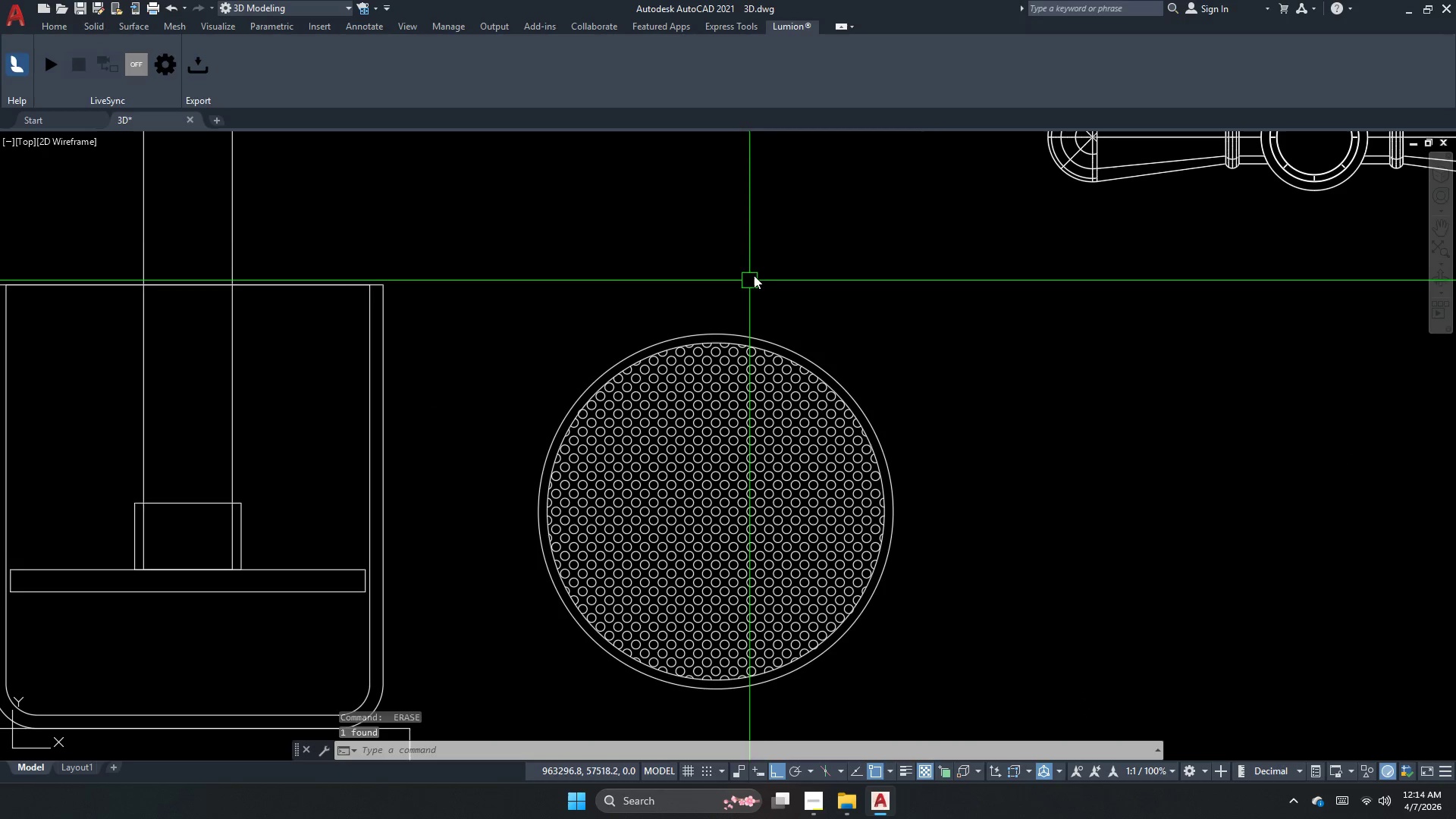 
key(Escape)
 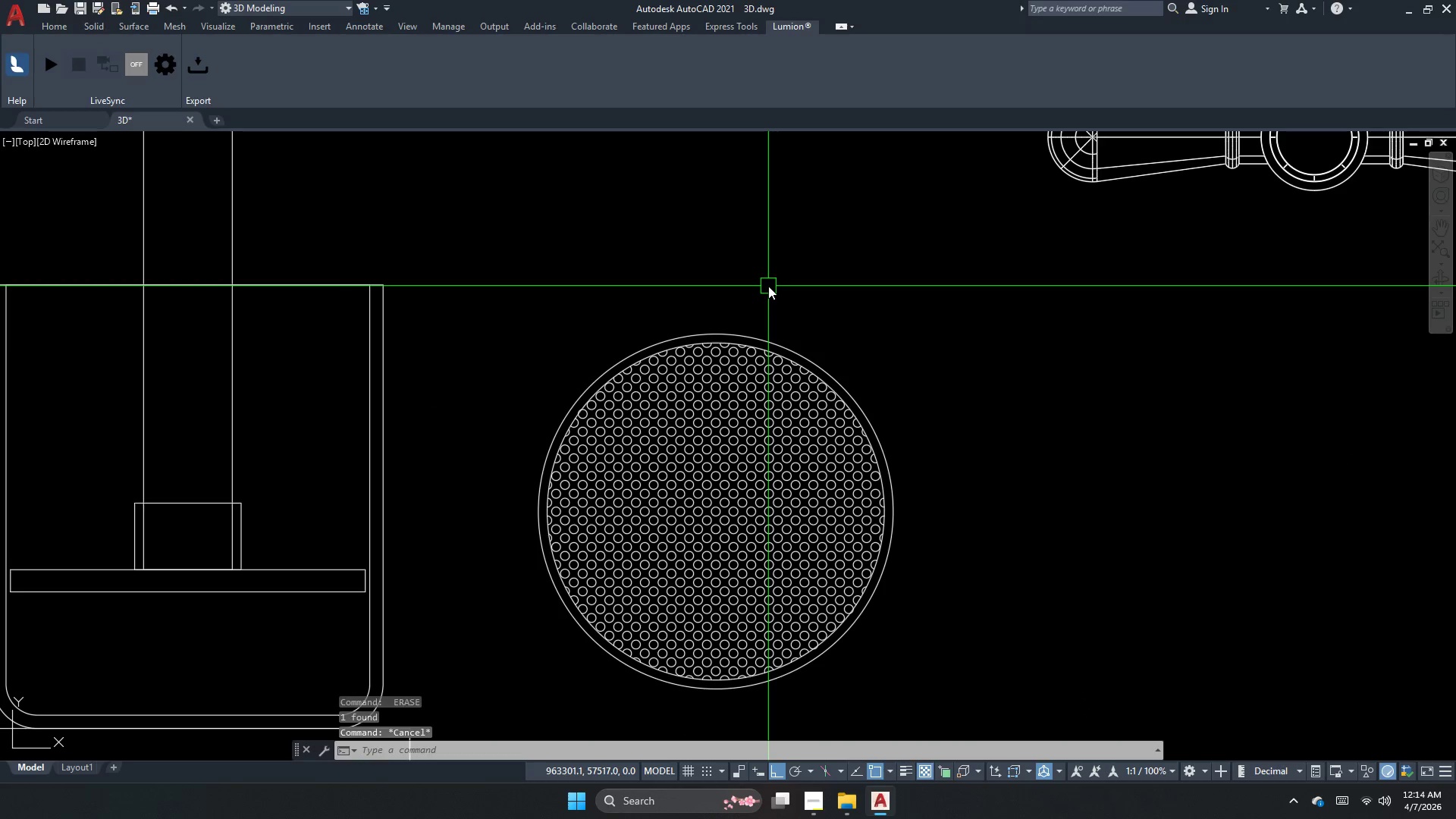 
key(Escape)
 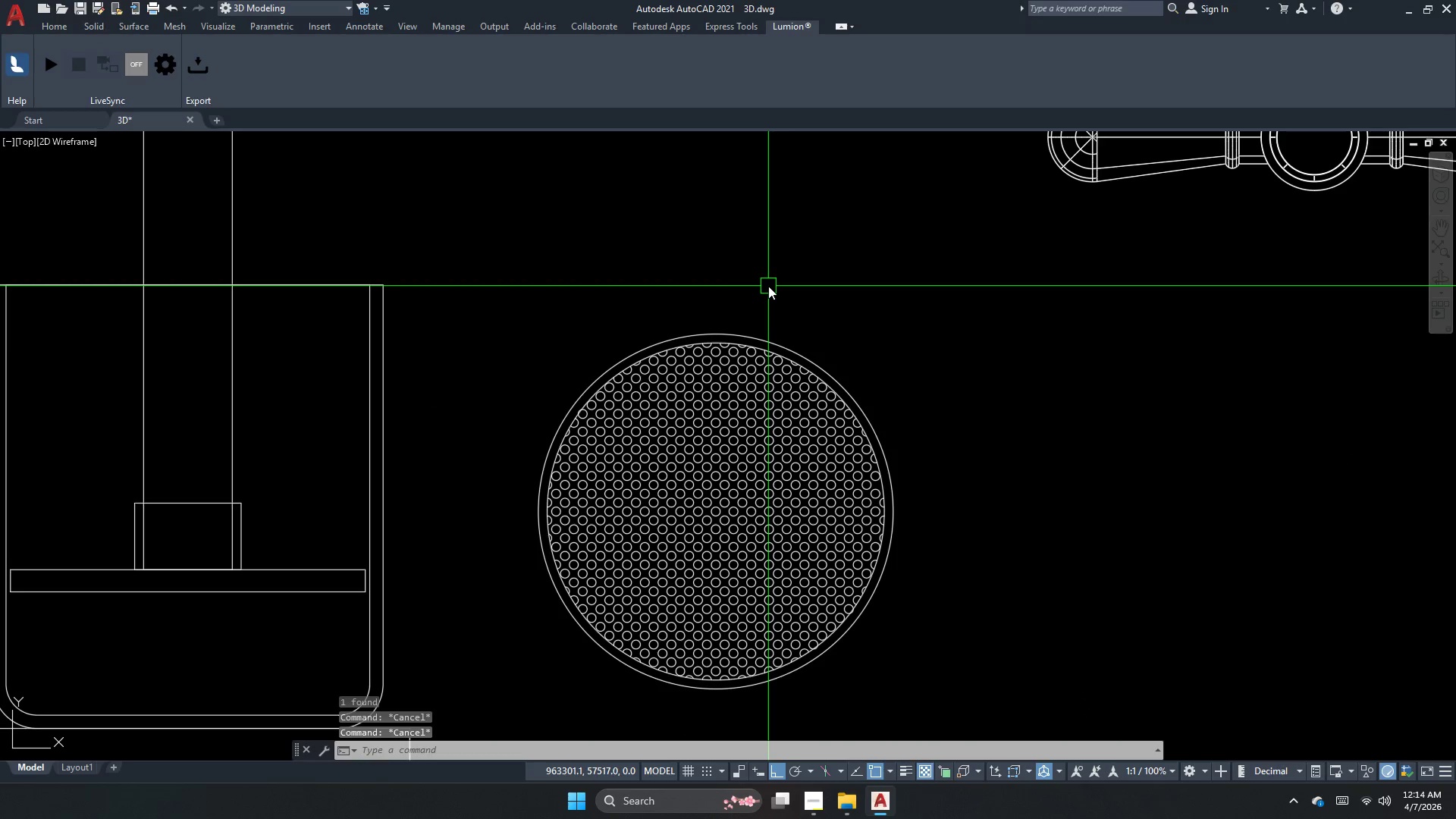 
key(Control+ControlLeft)
 